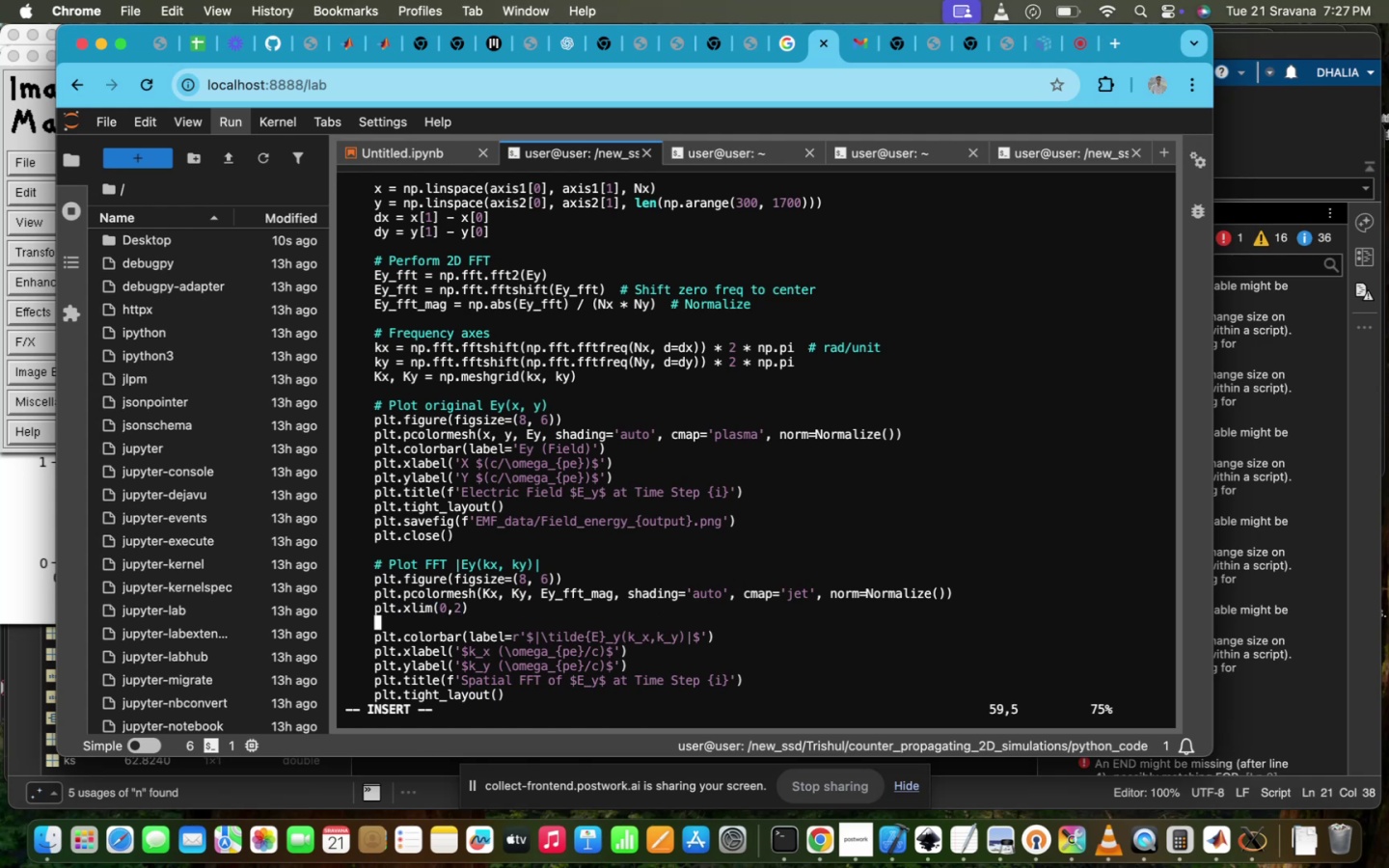 
type(plt.ylim(9)
key(Backspace)
type(0,2))
 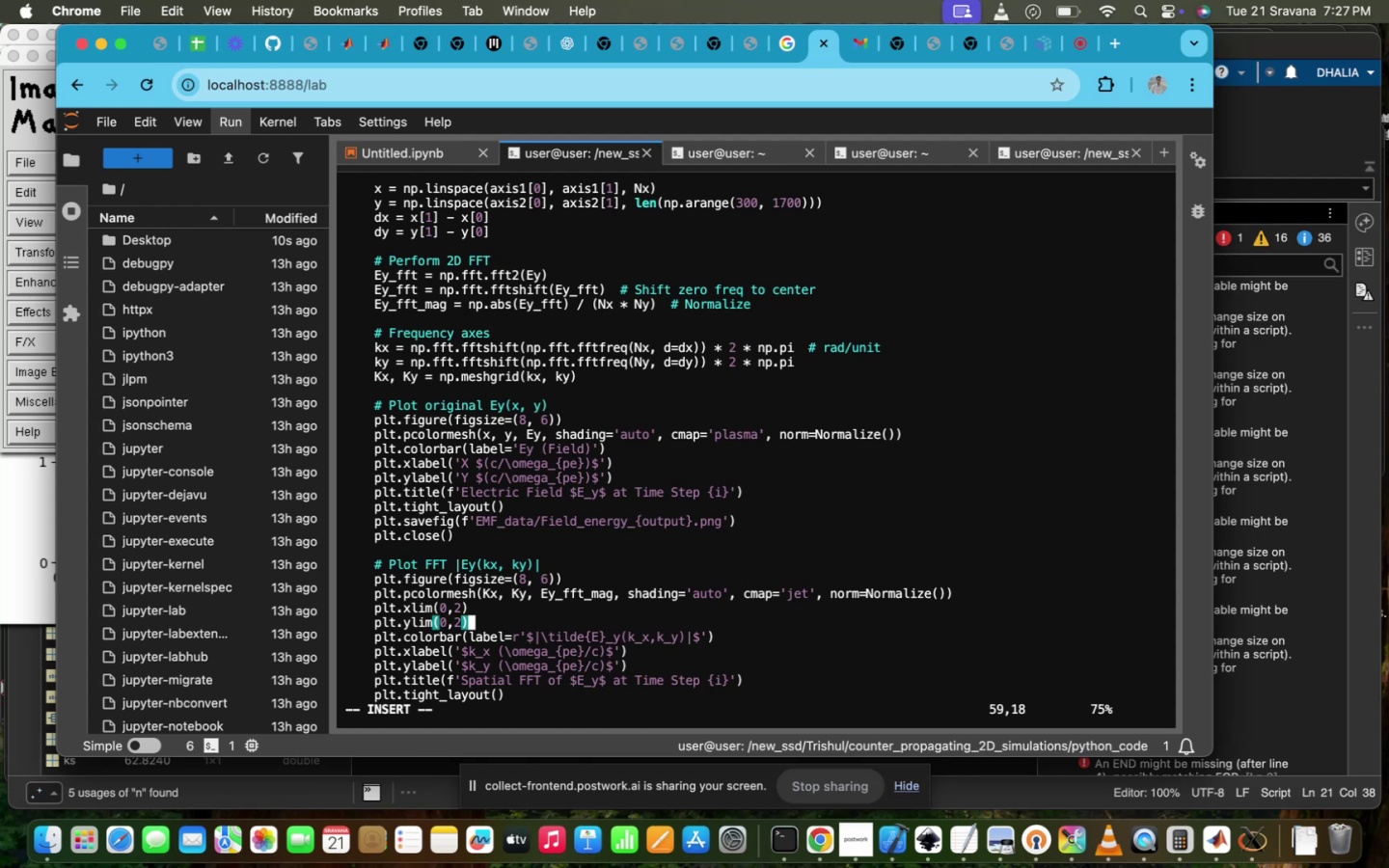 
scroll: coordinate [935, 514], scroll_direction: down, amount: 7.0
 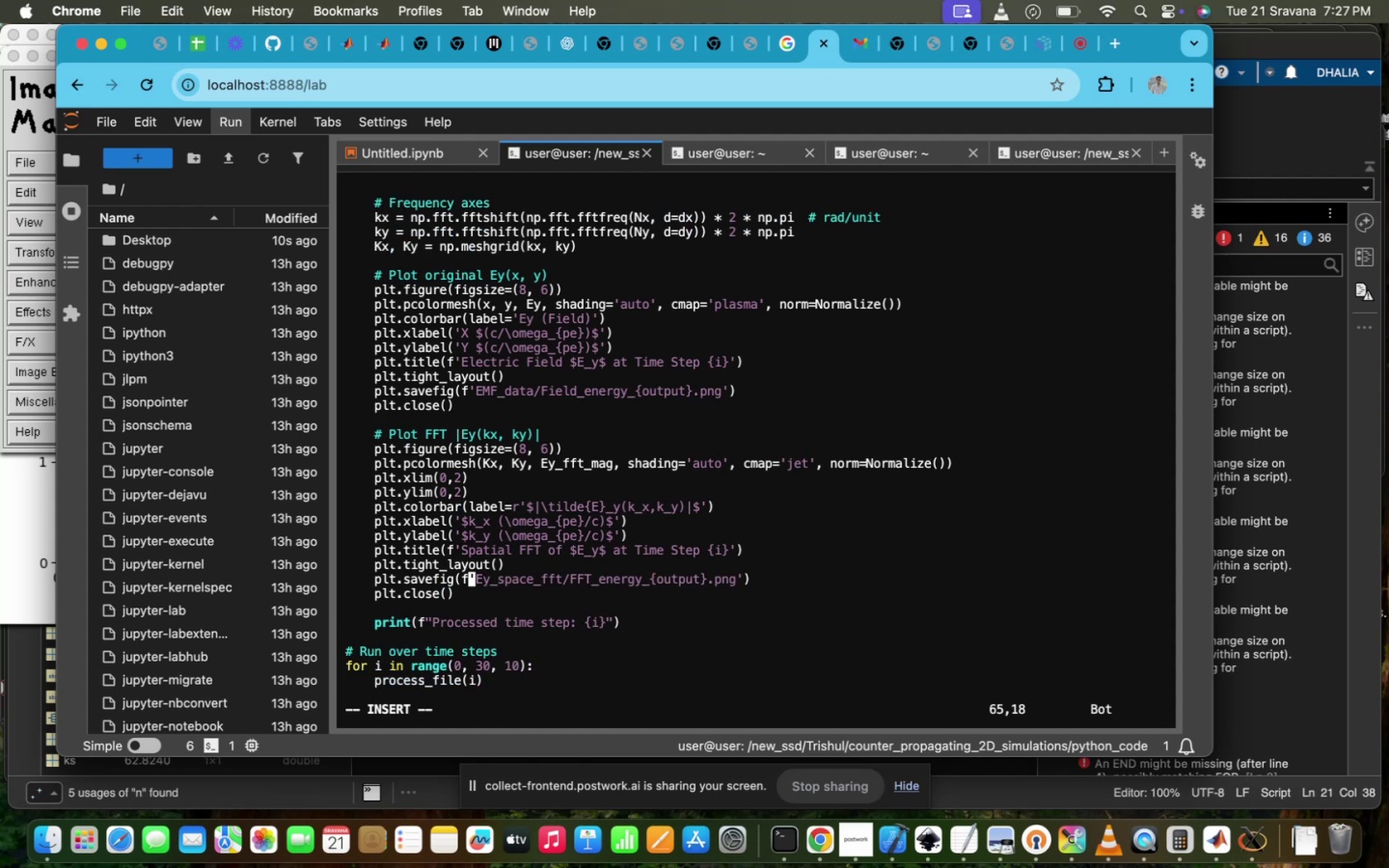 
key(ArrowDown)
 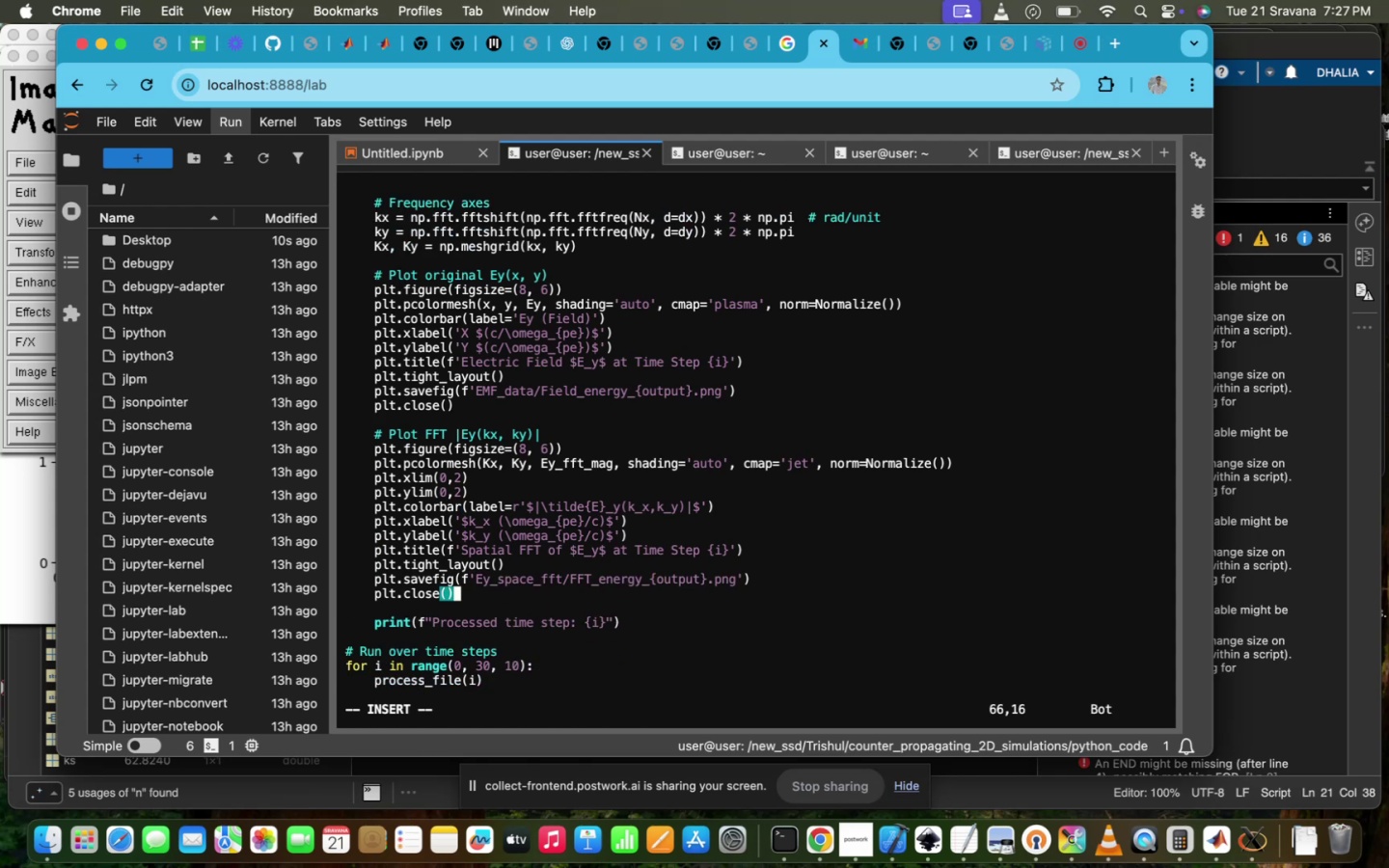 
key(ArrowLeft)
 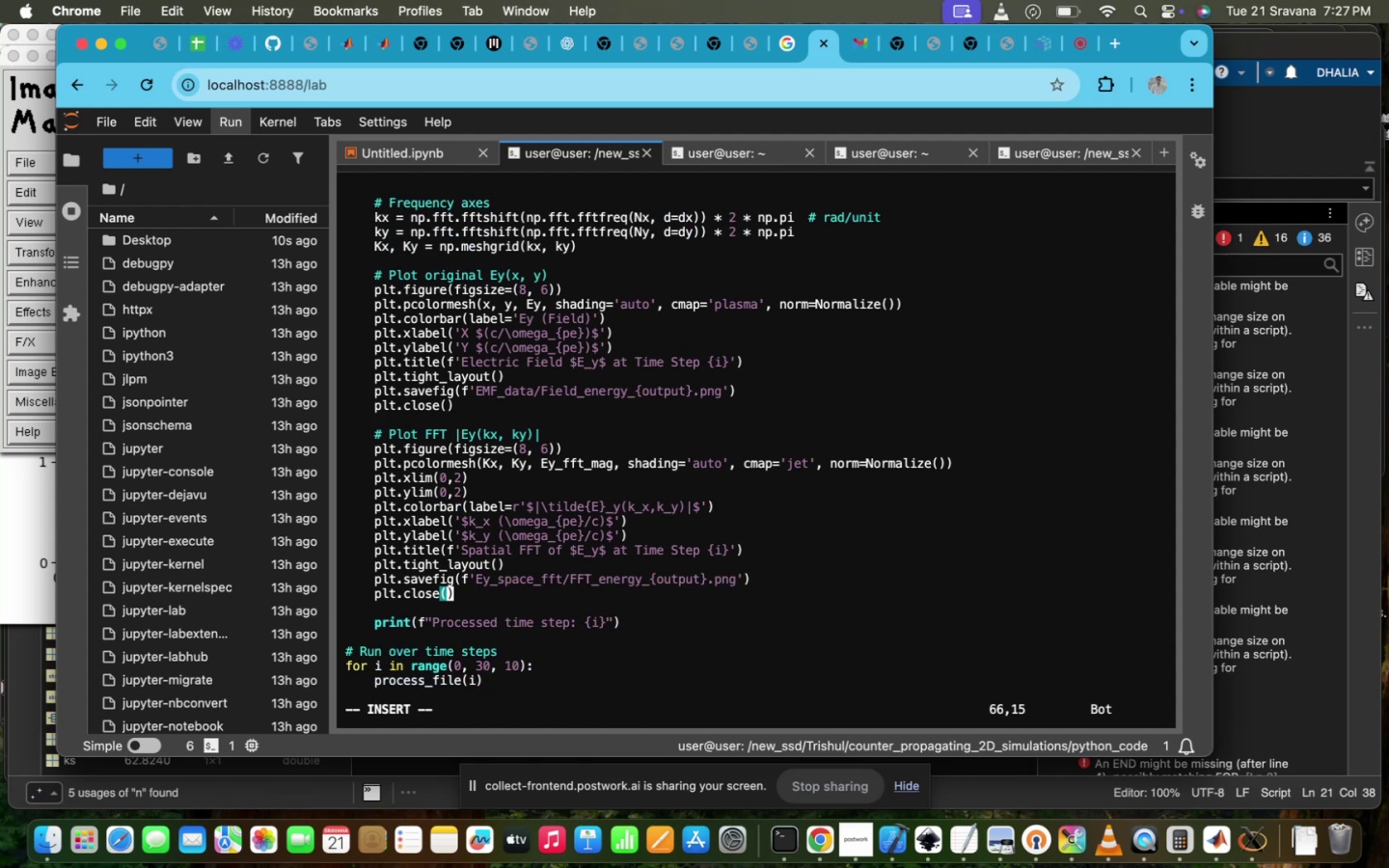 
key(ArrowLeft)
 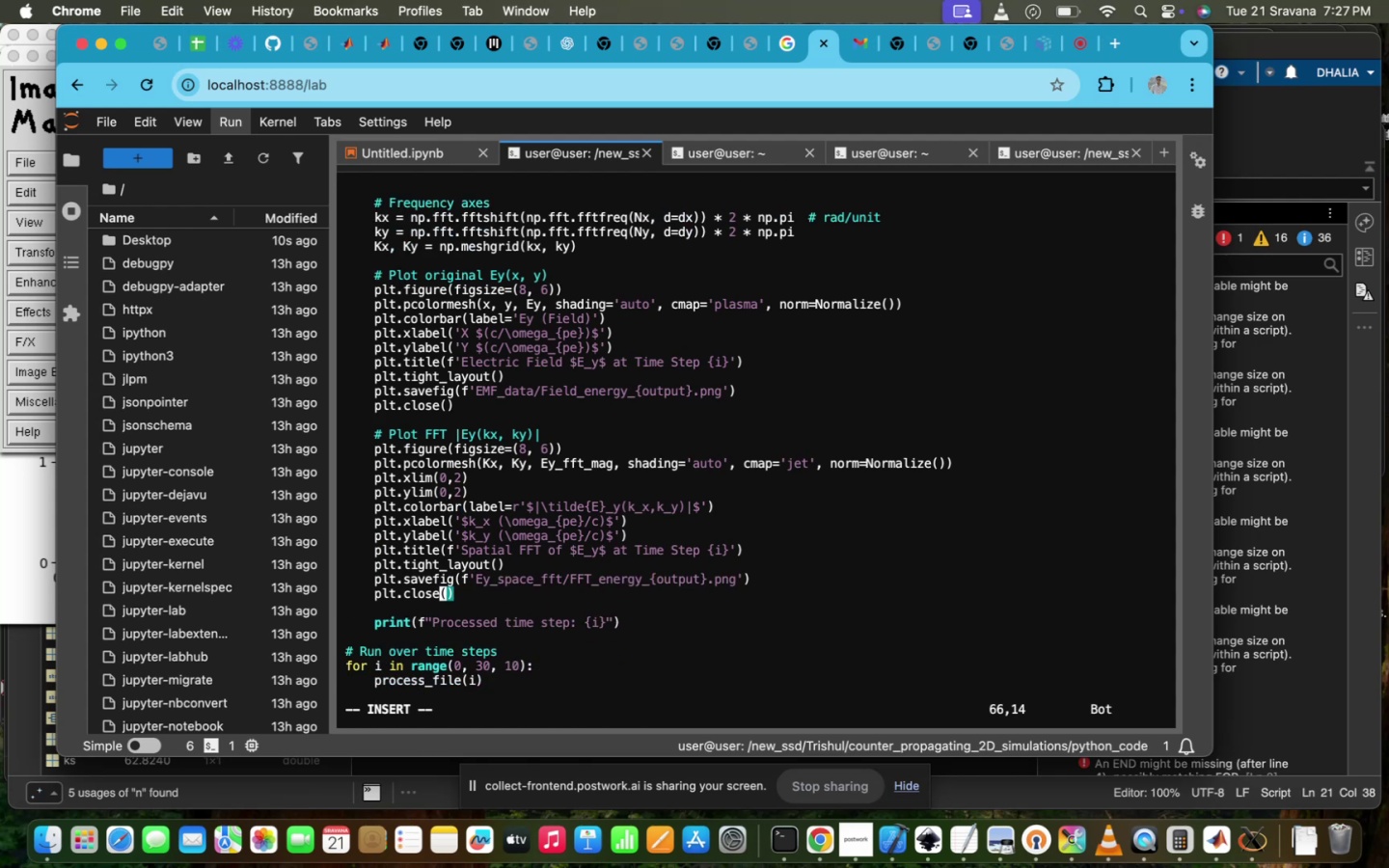 
key(ArrowLeft)
 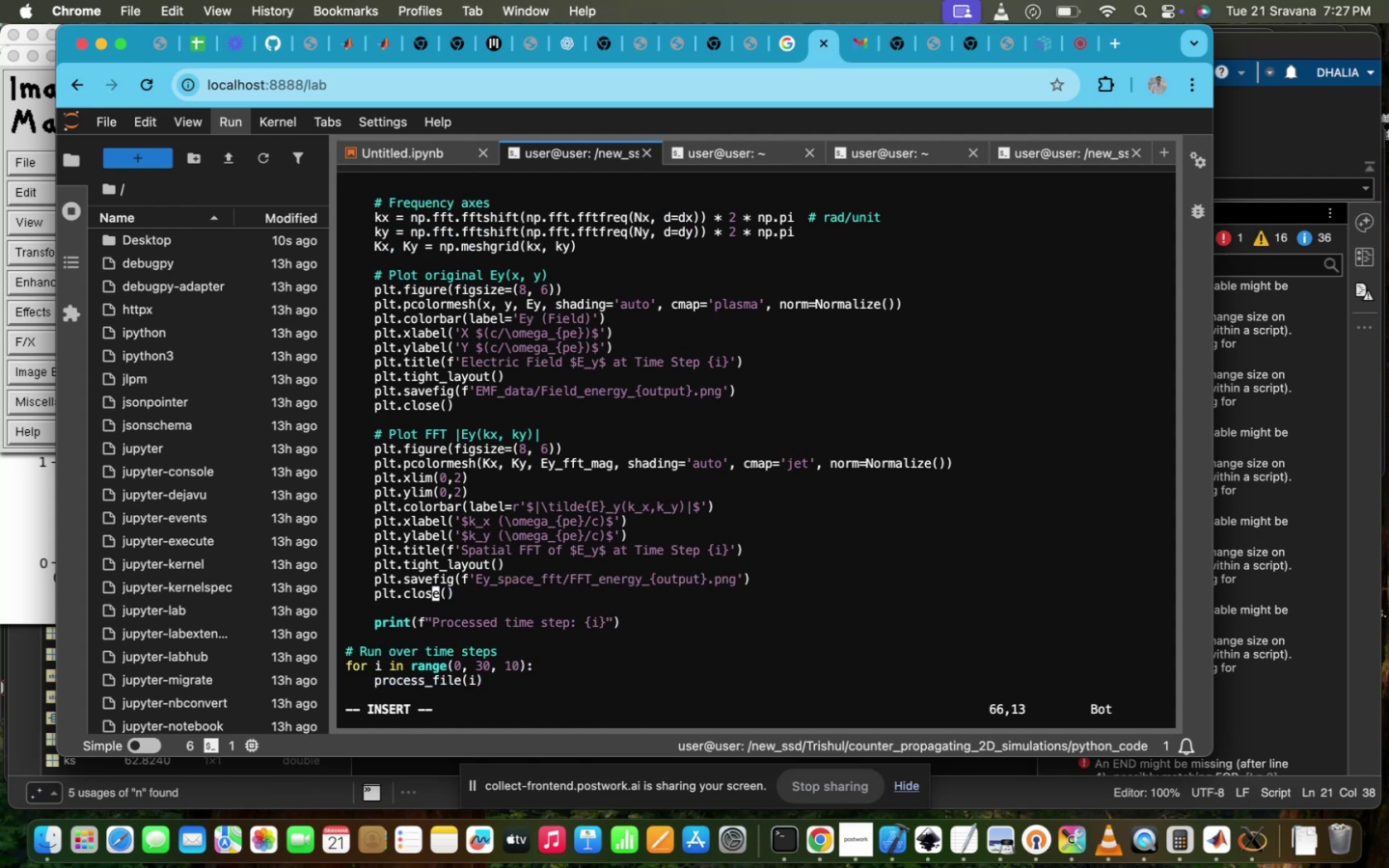 
key(ArrowRight)
 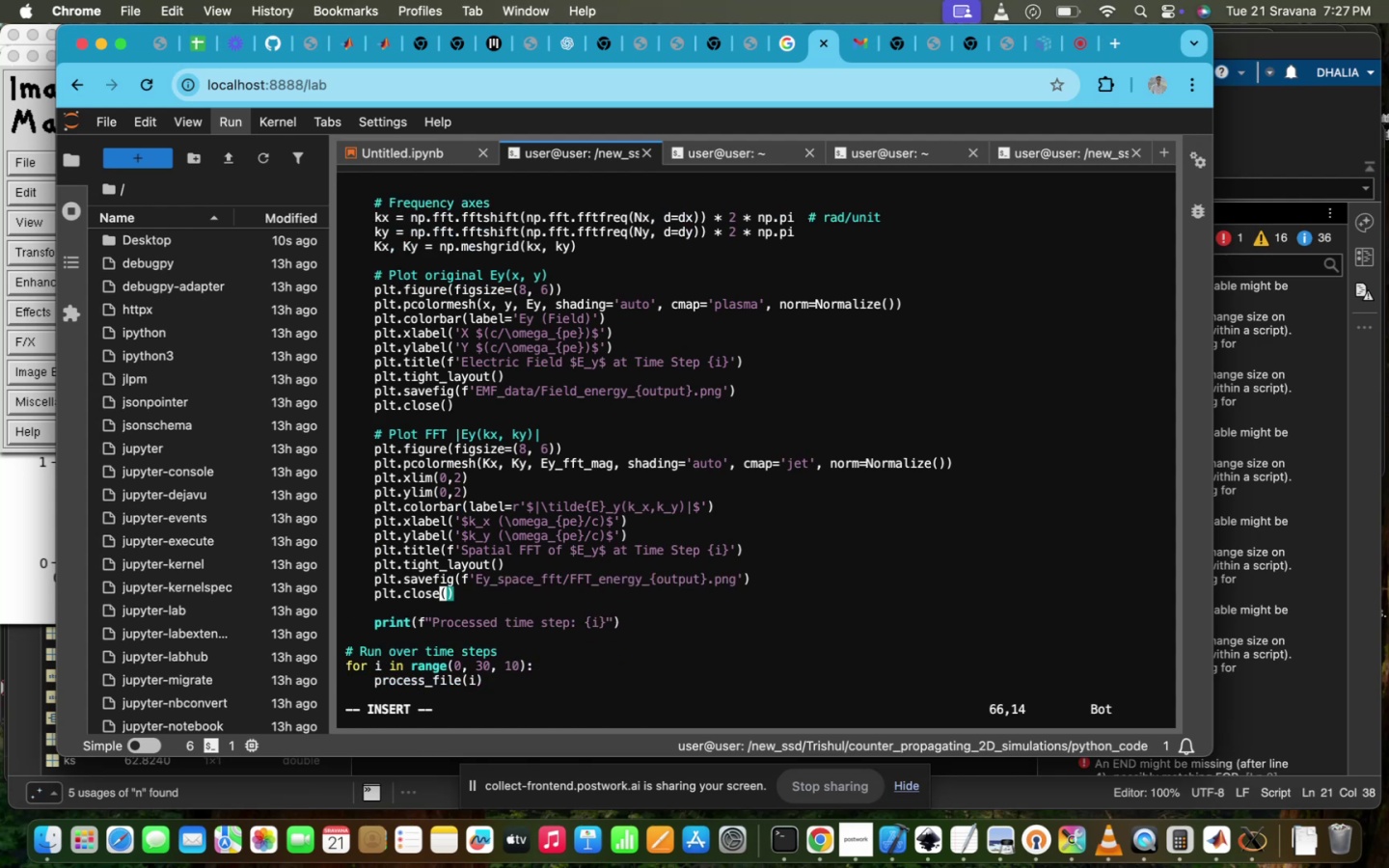 
key(Backspace)
key(Backspace)
key(Backspace)
key(Backspace)
key(Backspace)
type(show)
key(Escape)
 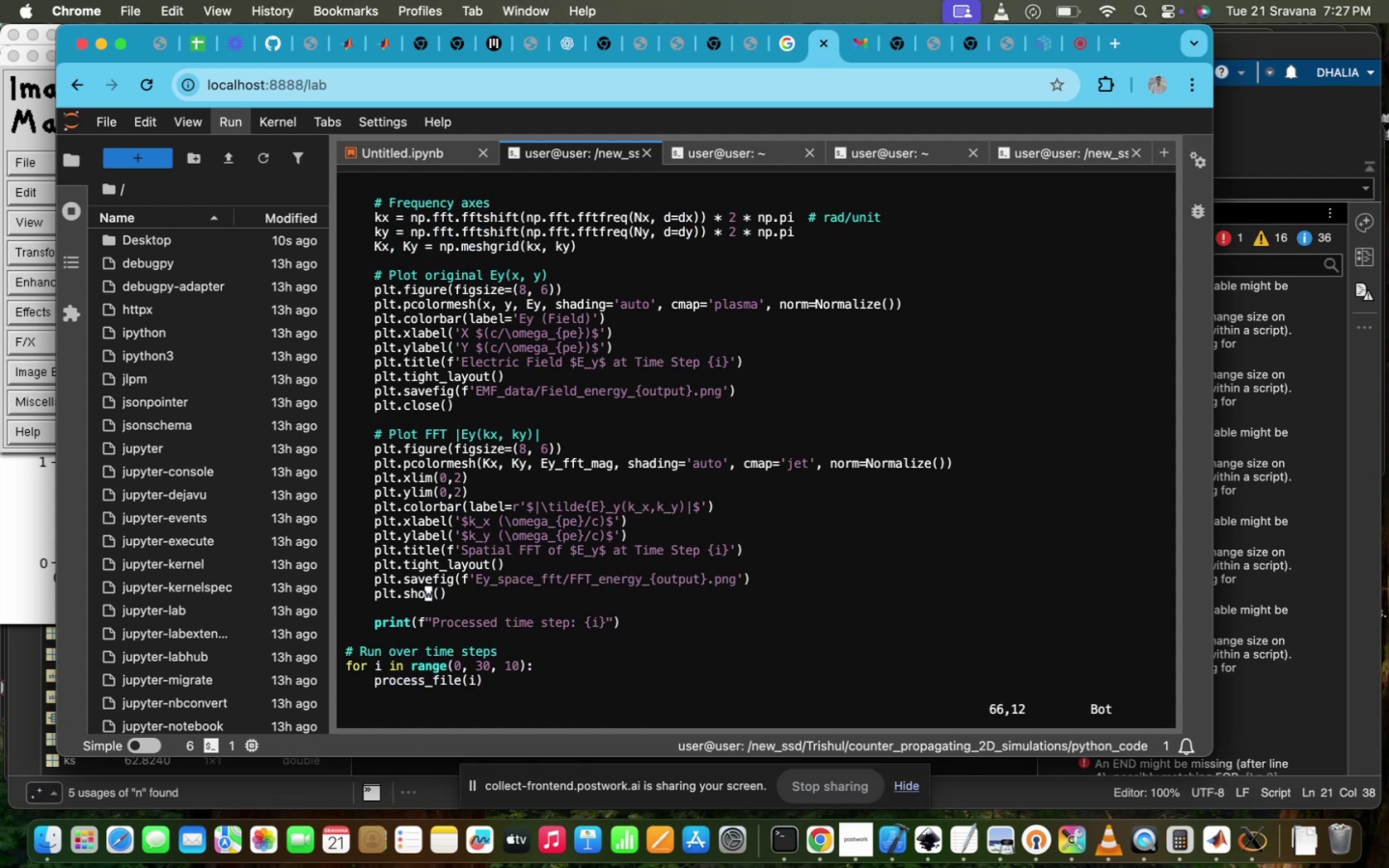 
scroll: coordinate [935, 514], scroll_direction: up, amount: 34.0
 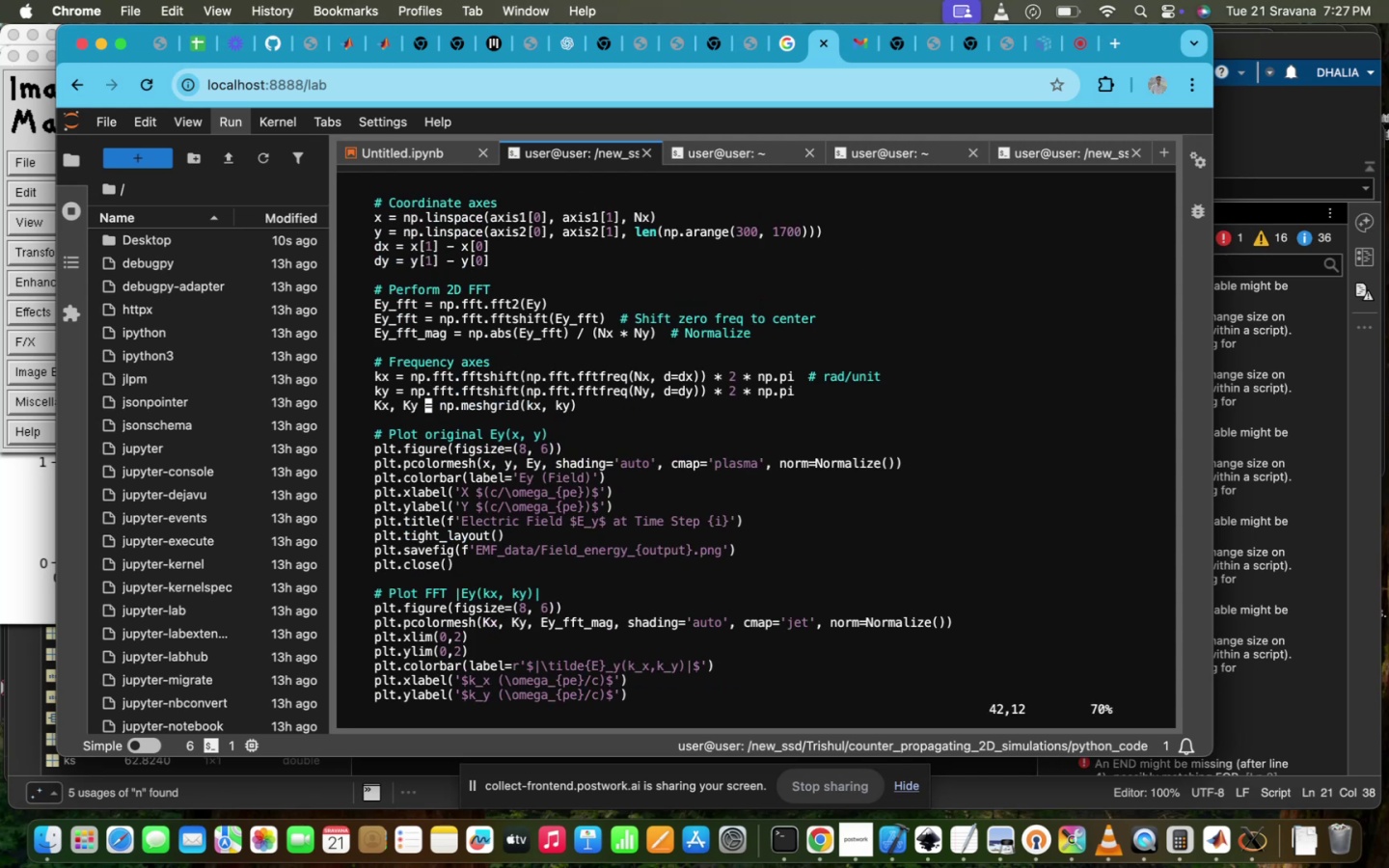 
key(ArrowLeft)
 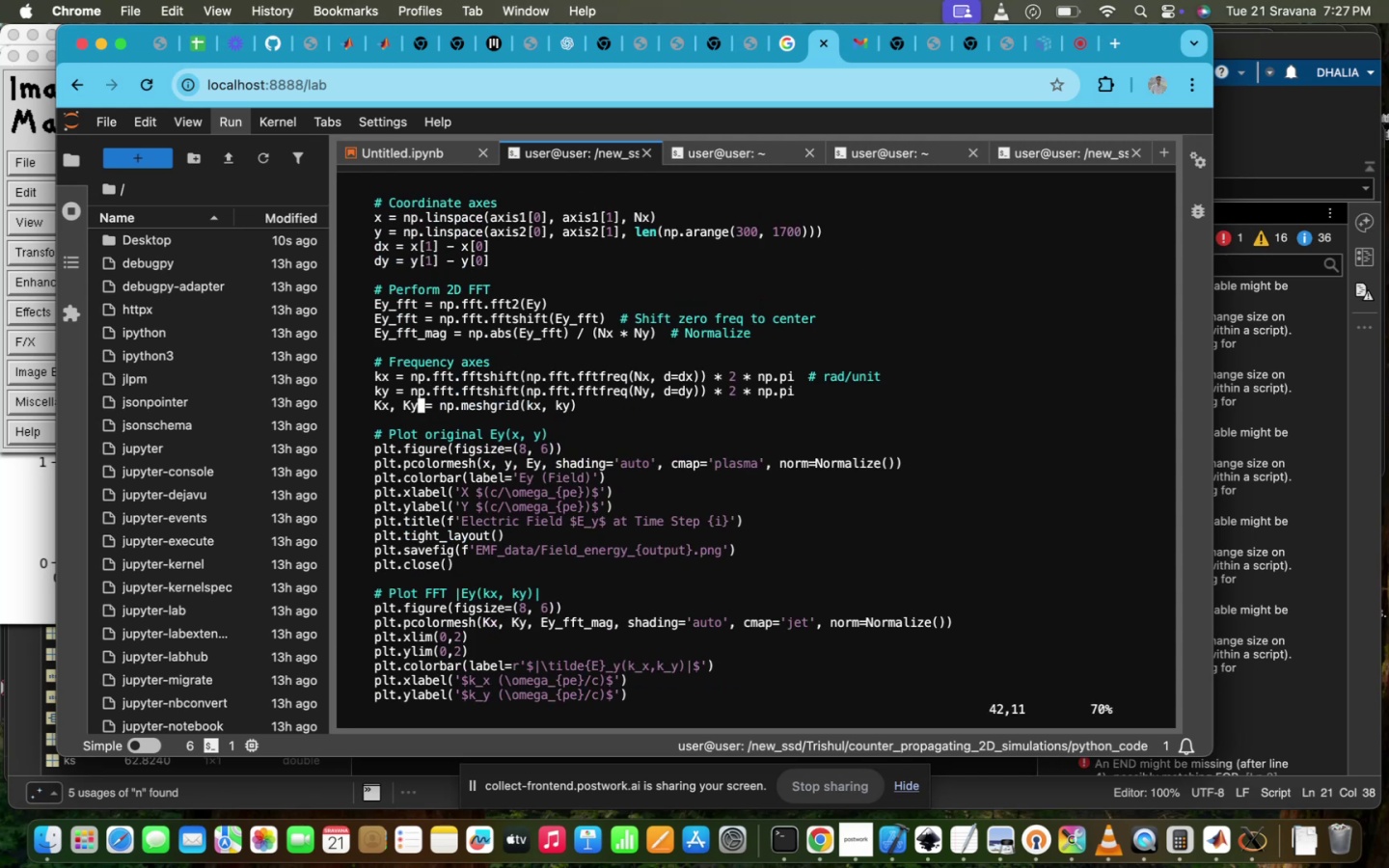 
key(ArrowLeft)
 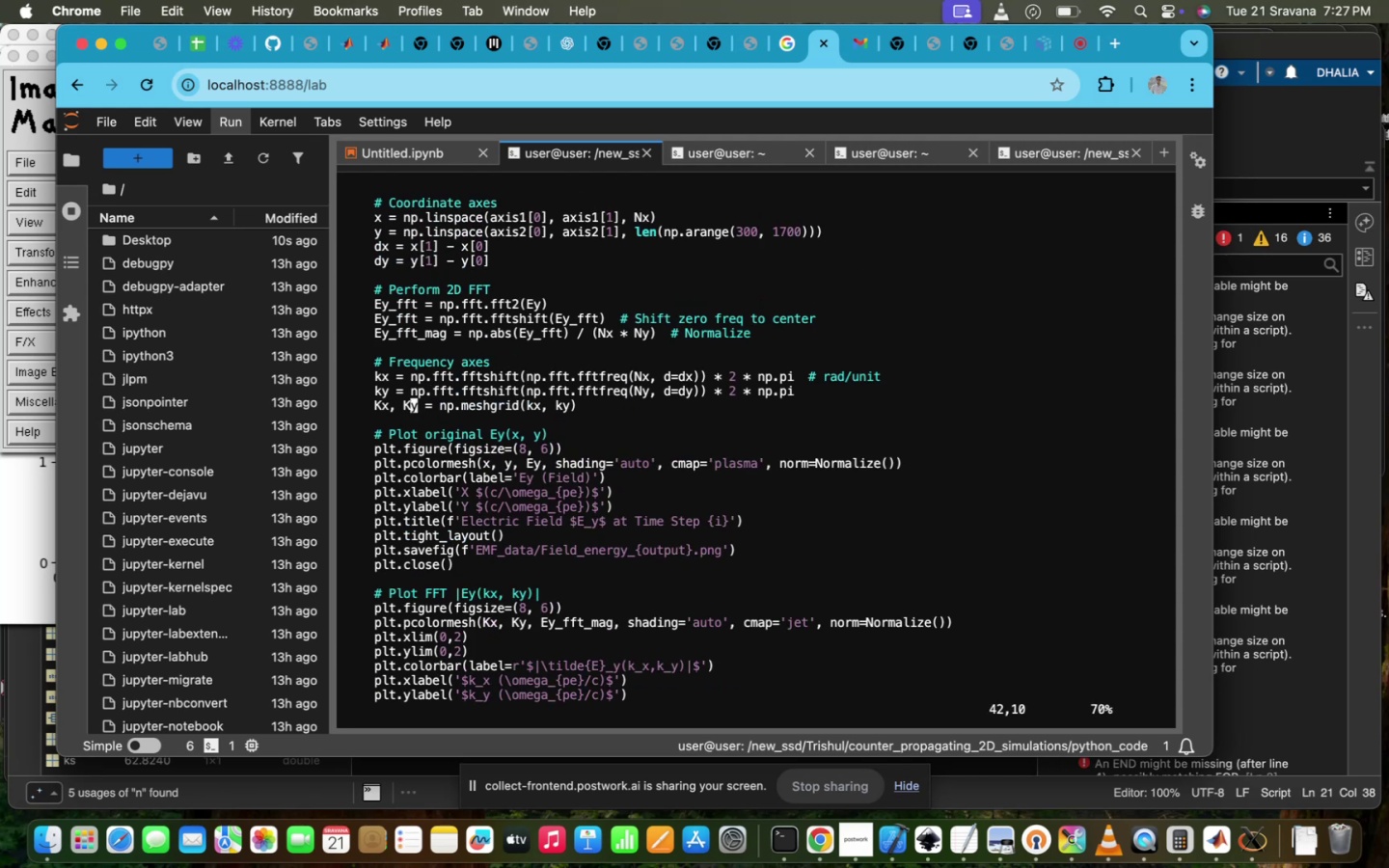 
key(ArrowLeft)
 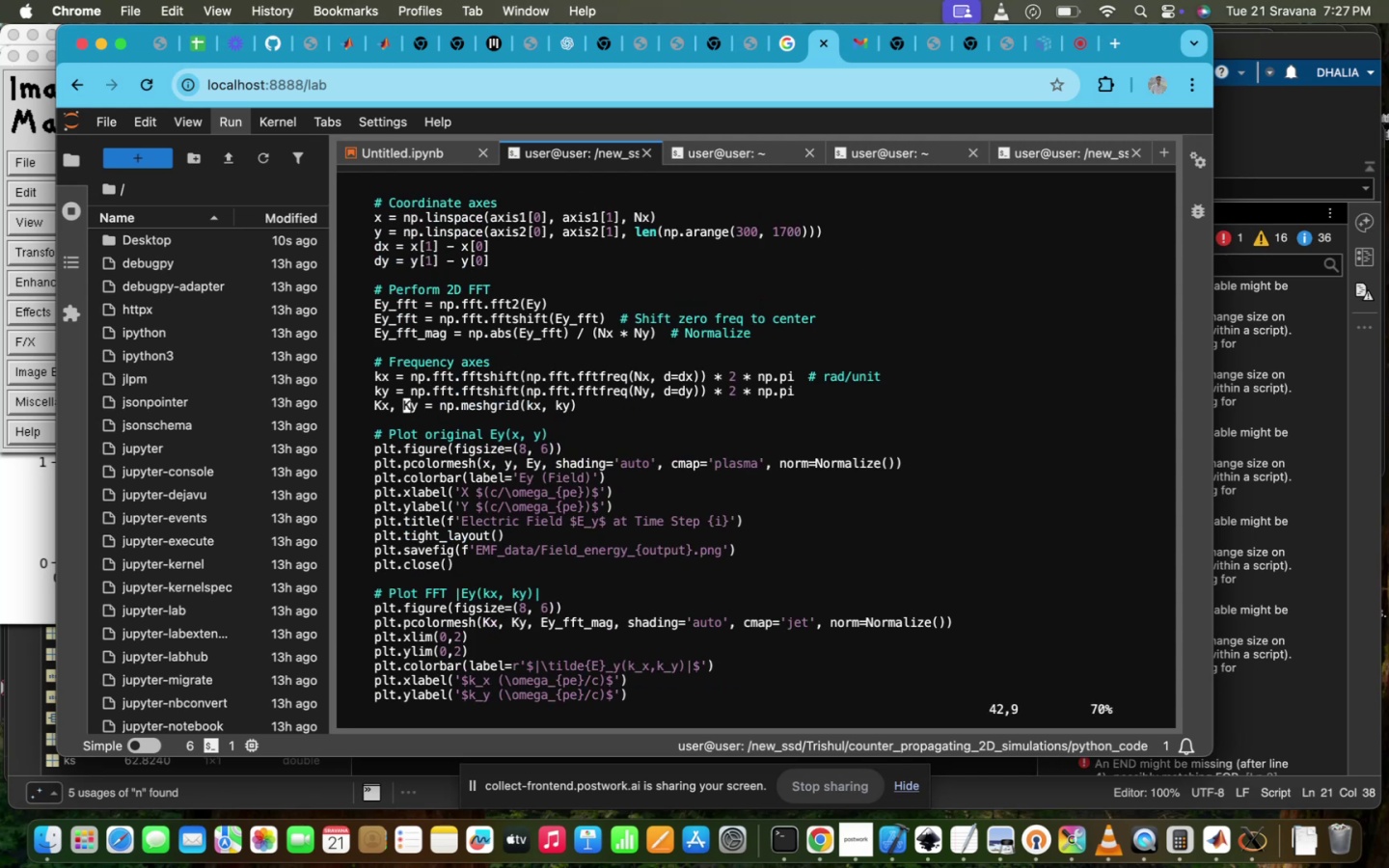 
key(ArrowLeft)
 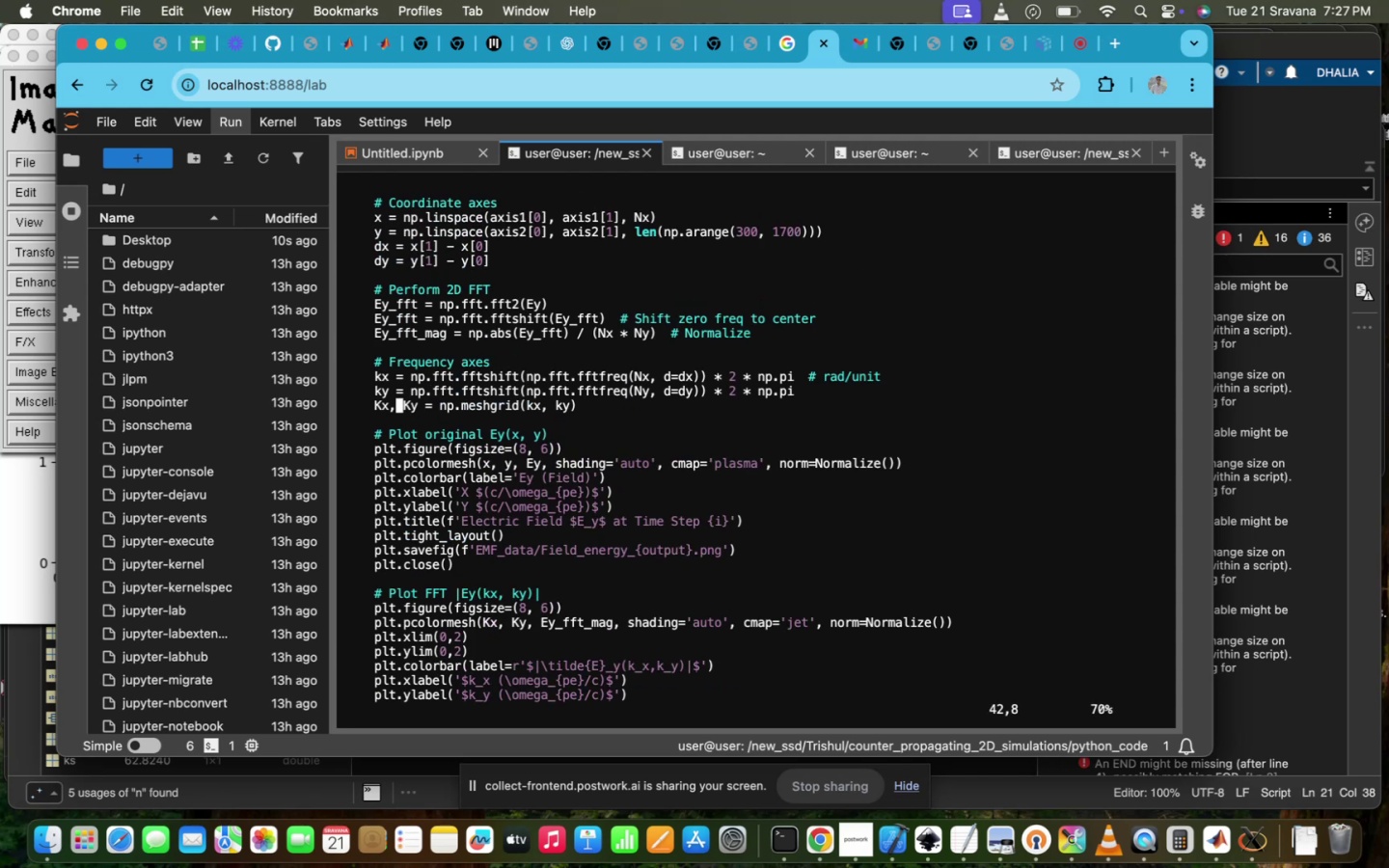 
key(ArrowLeft)
 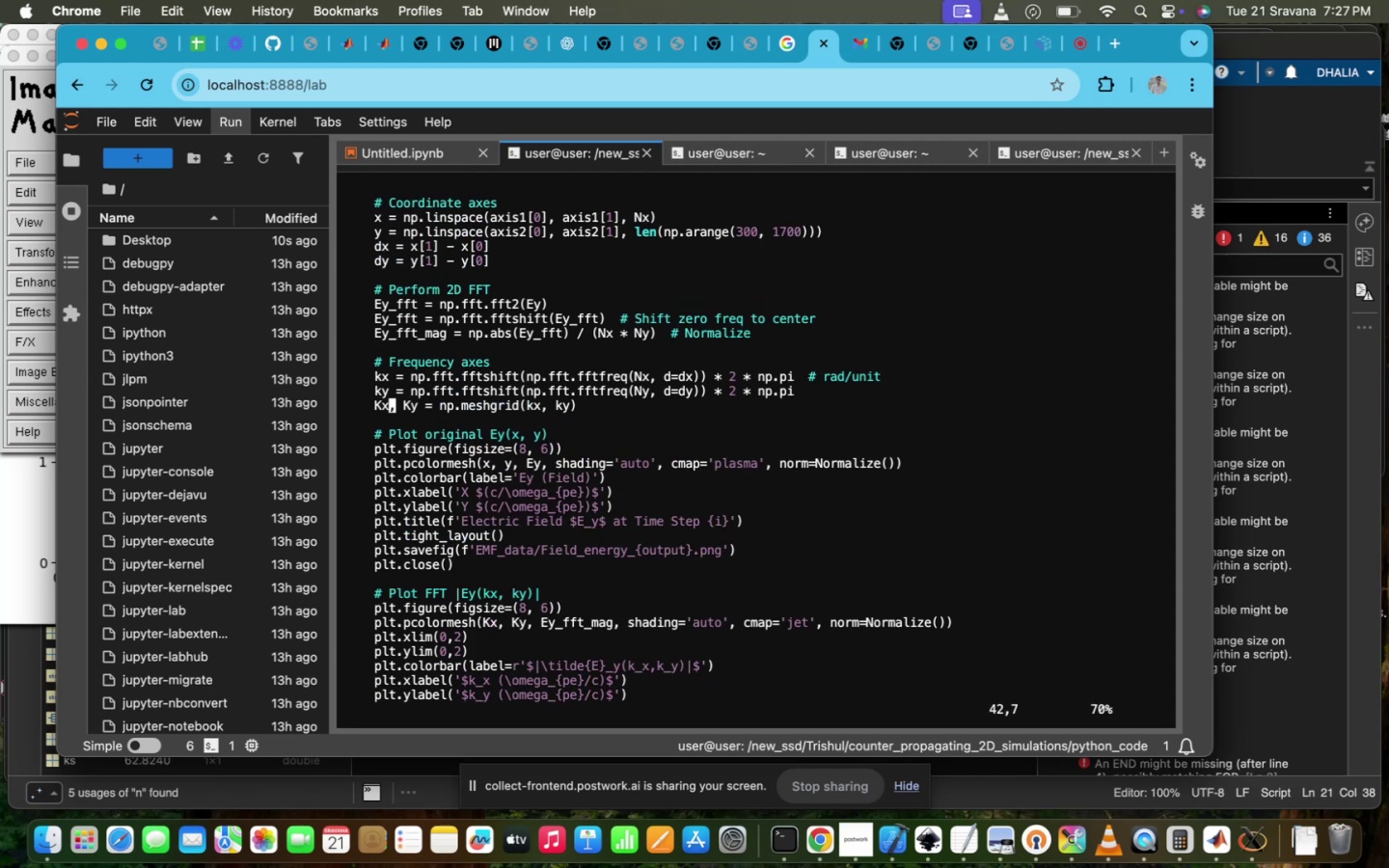 
key(ArrowLeft)
 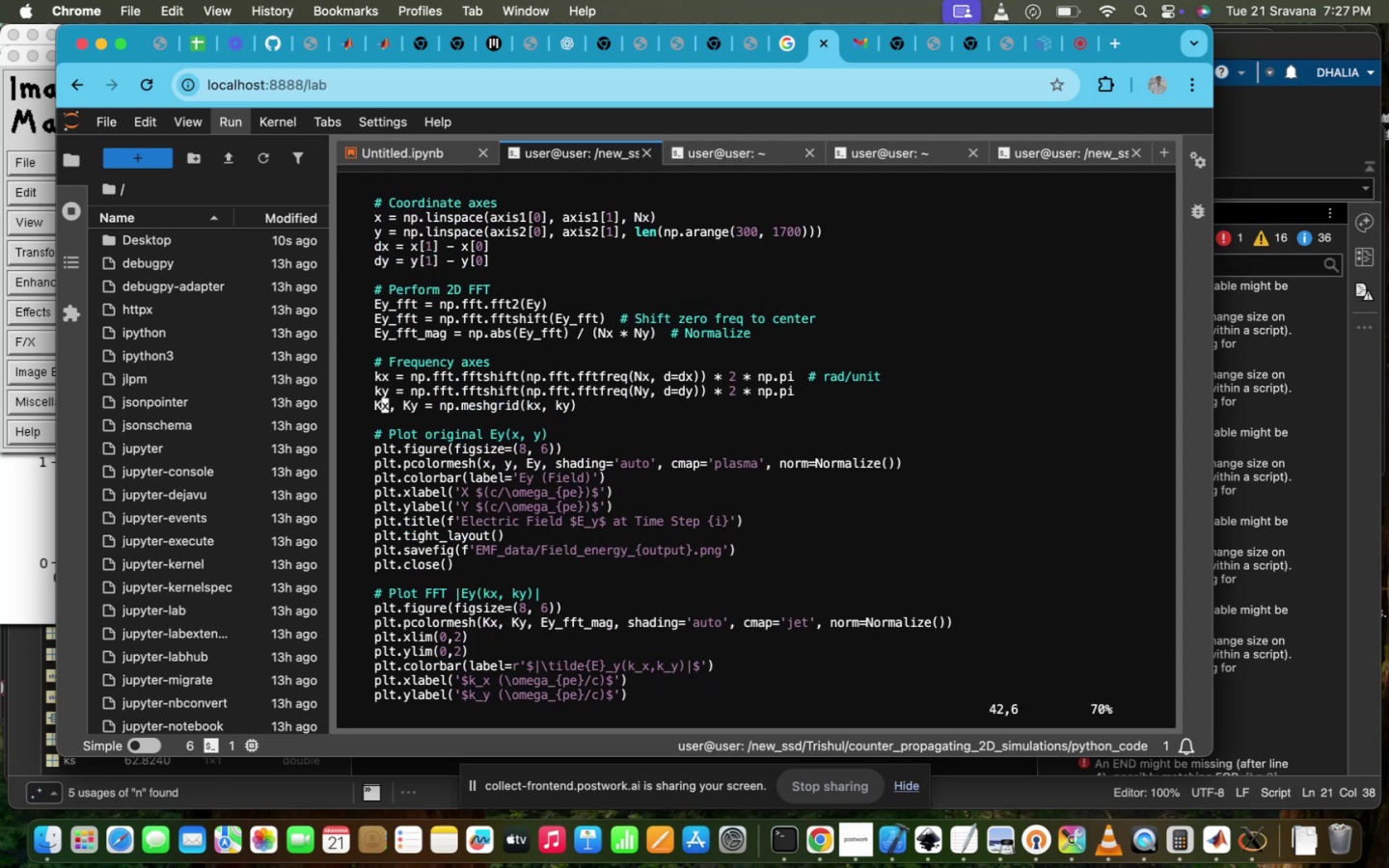 
key(ArrowLeft)
 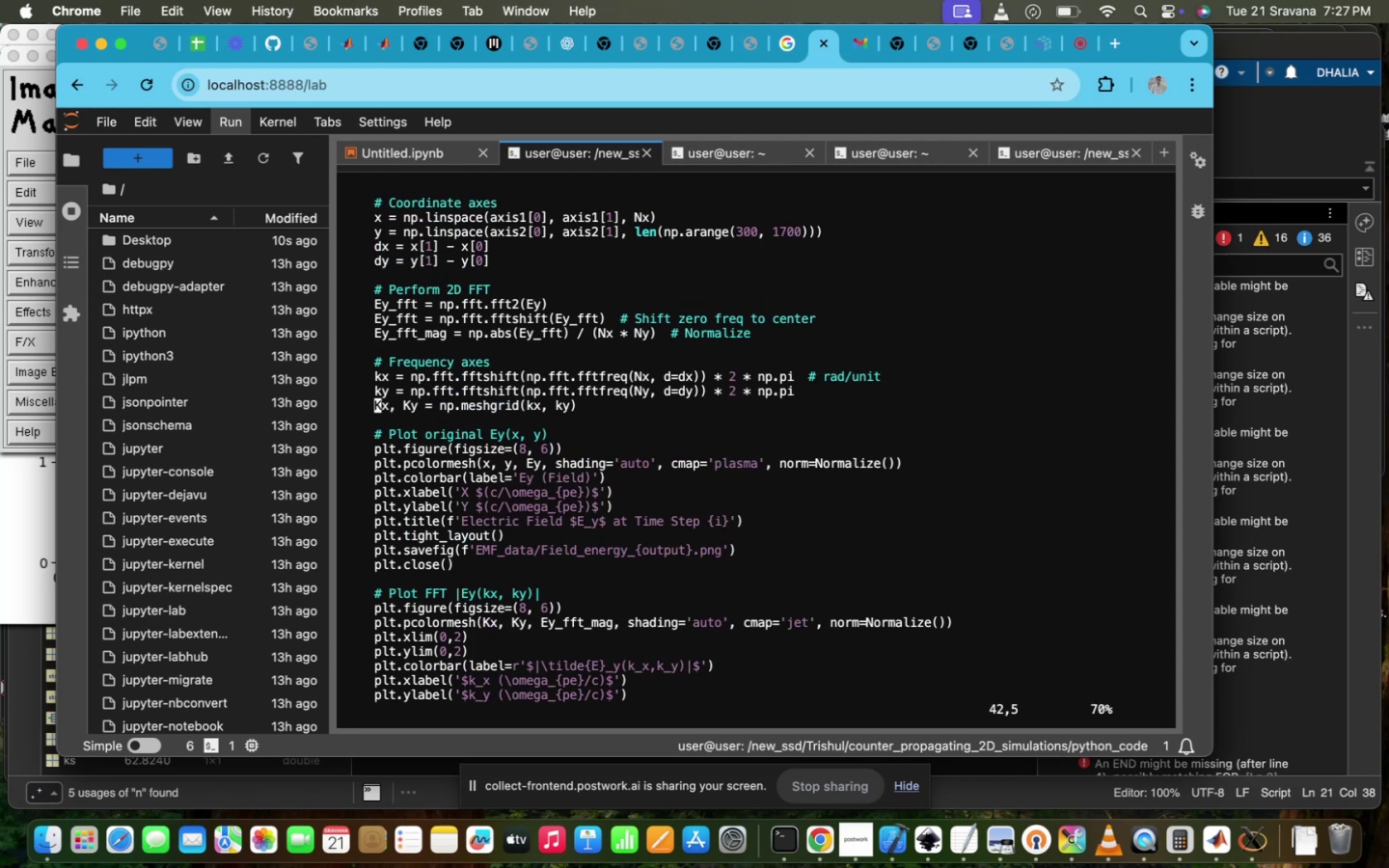 
key(Enter)
 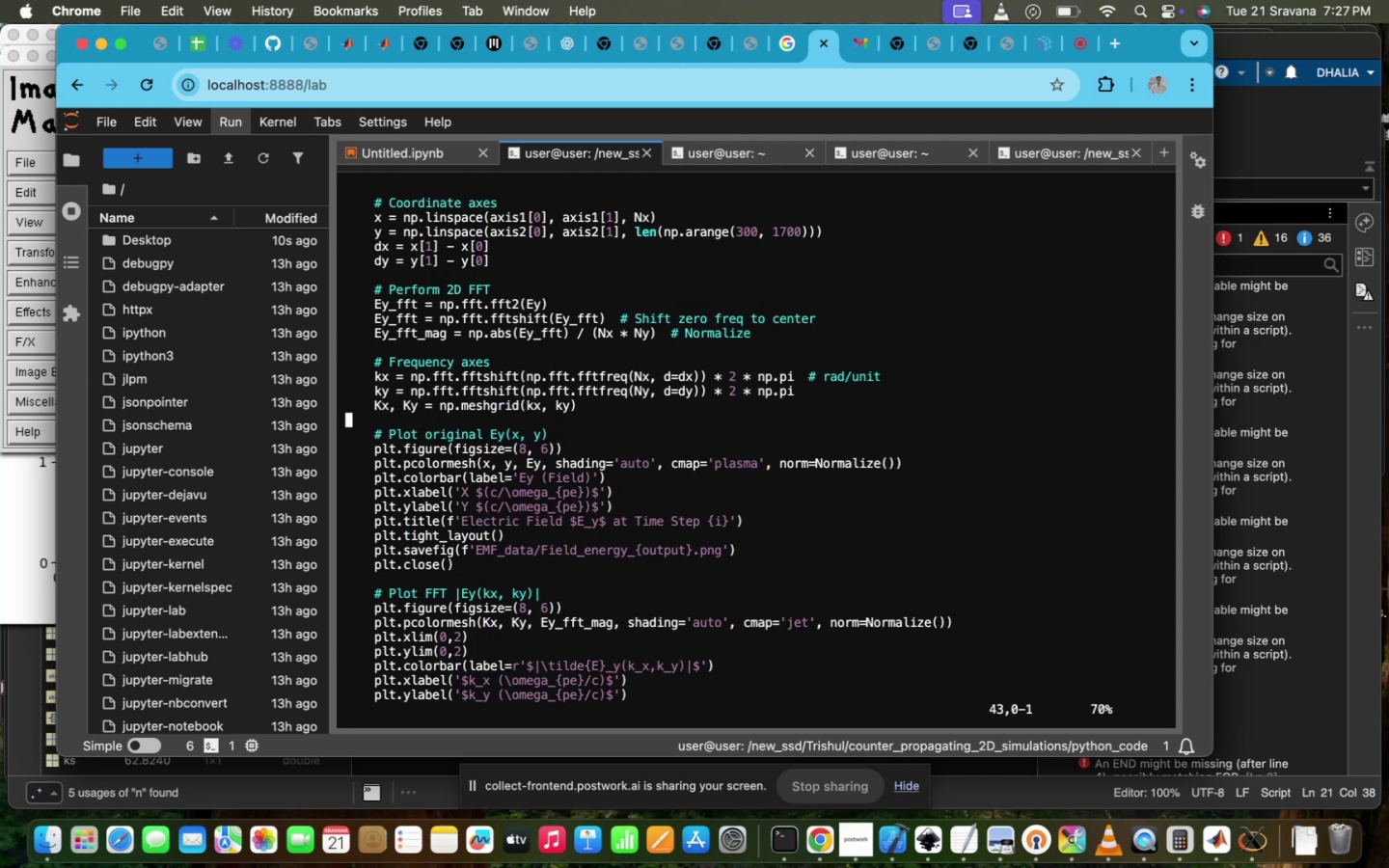 
key(ArrowUp)
 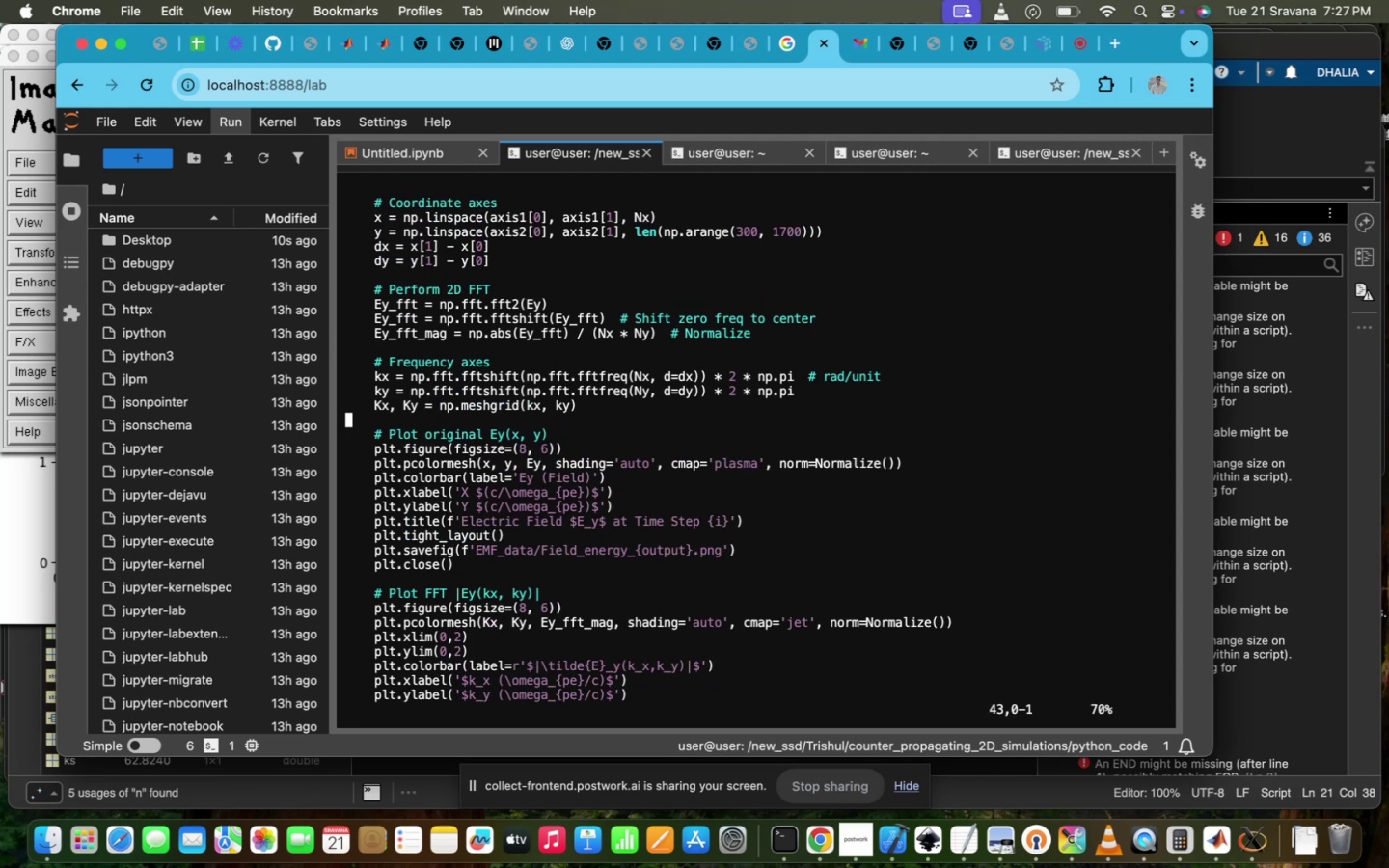 
key(ArrowDown)
 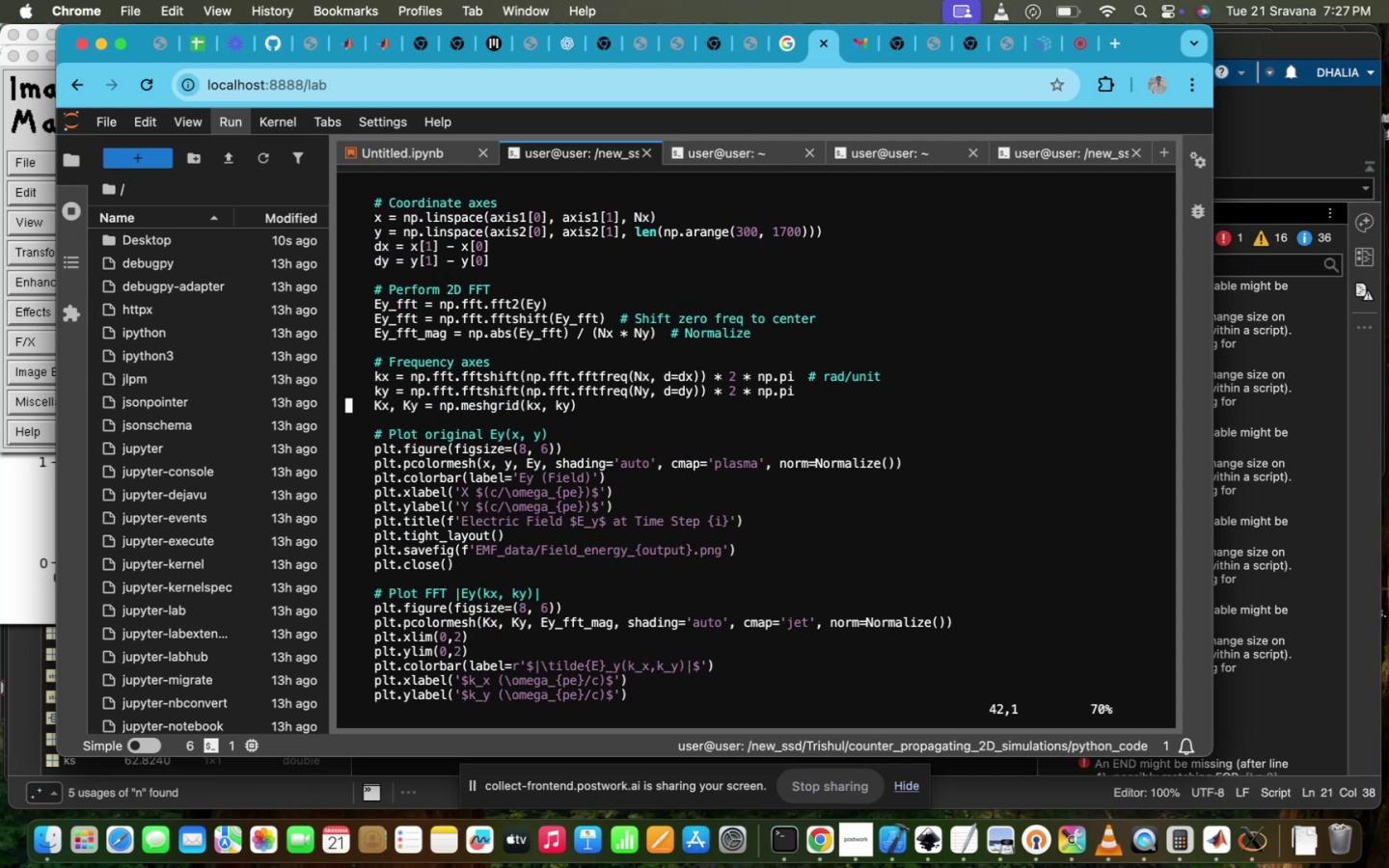 
key(ArrowUp)
 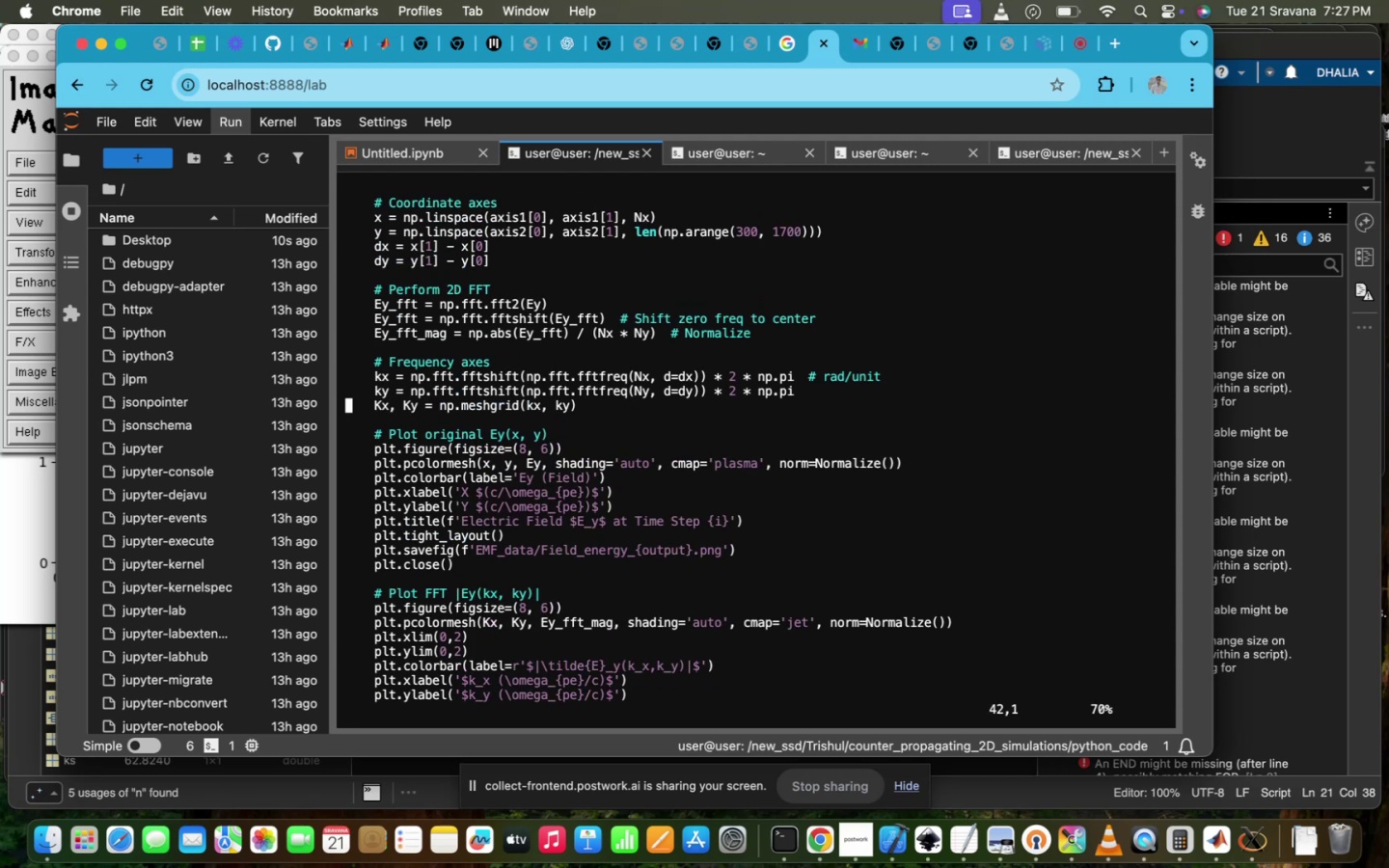 
key(ArrowUp)
 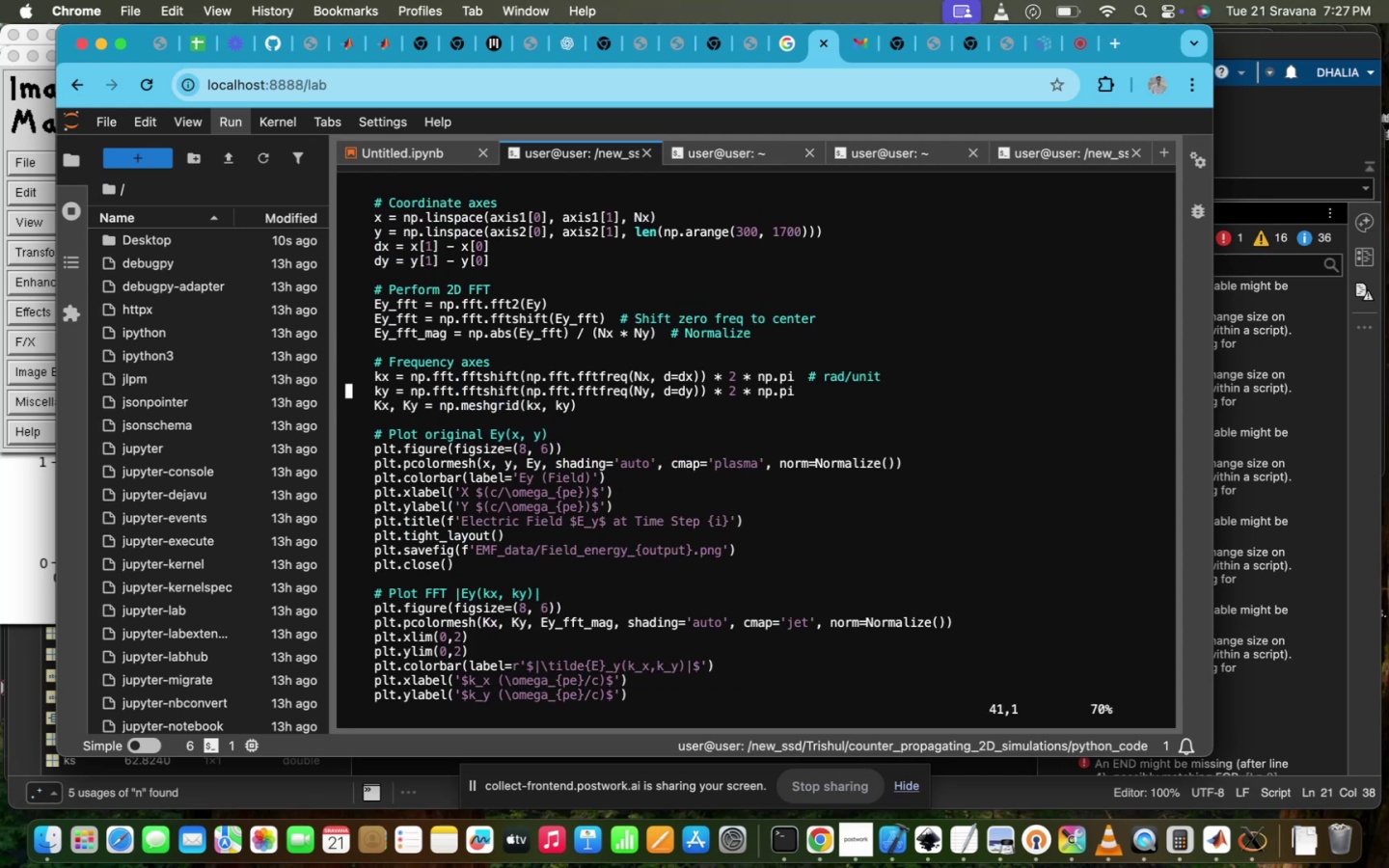 
key(ArrowDown)
 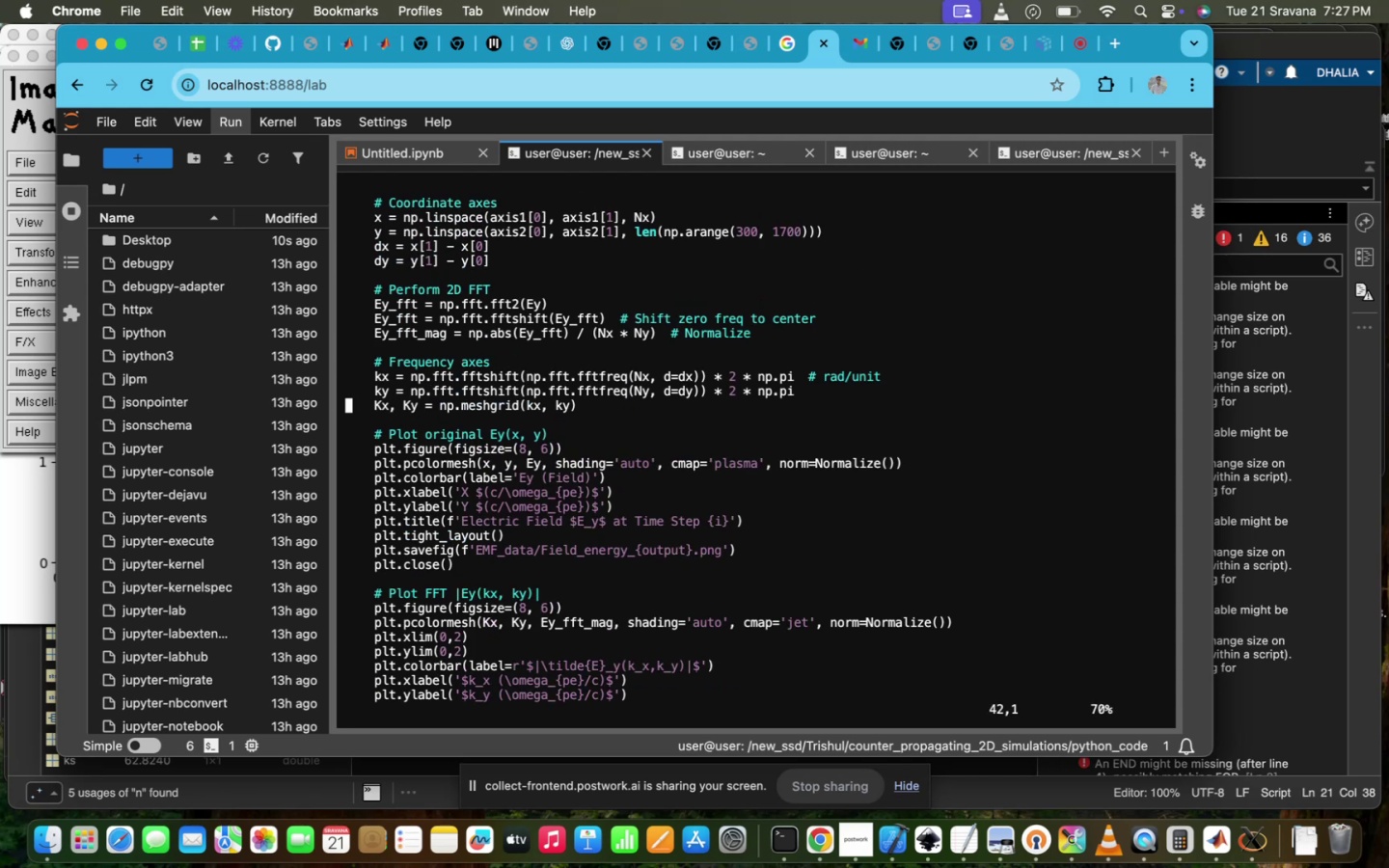 
key(ArrowRight)
 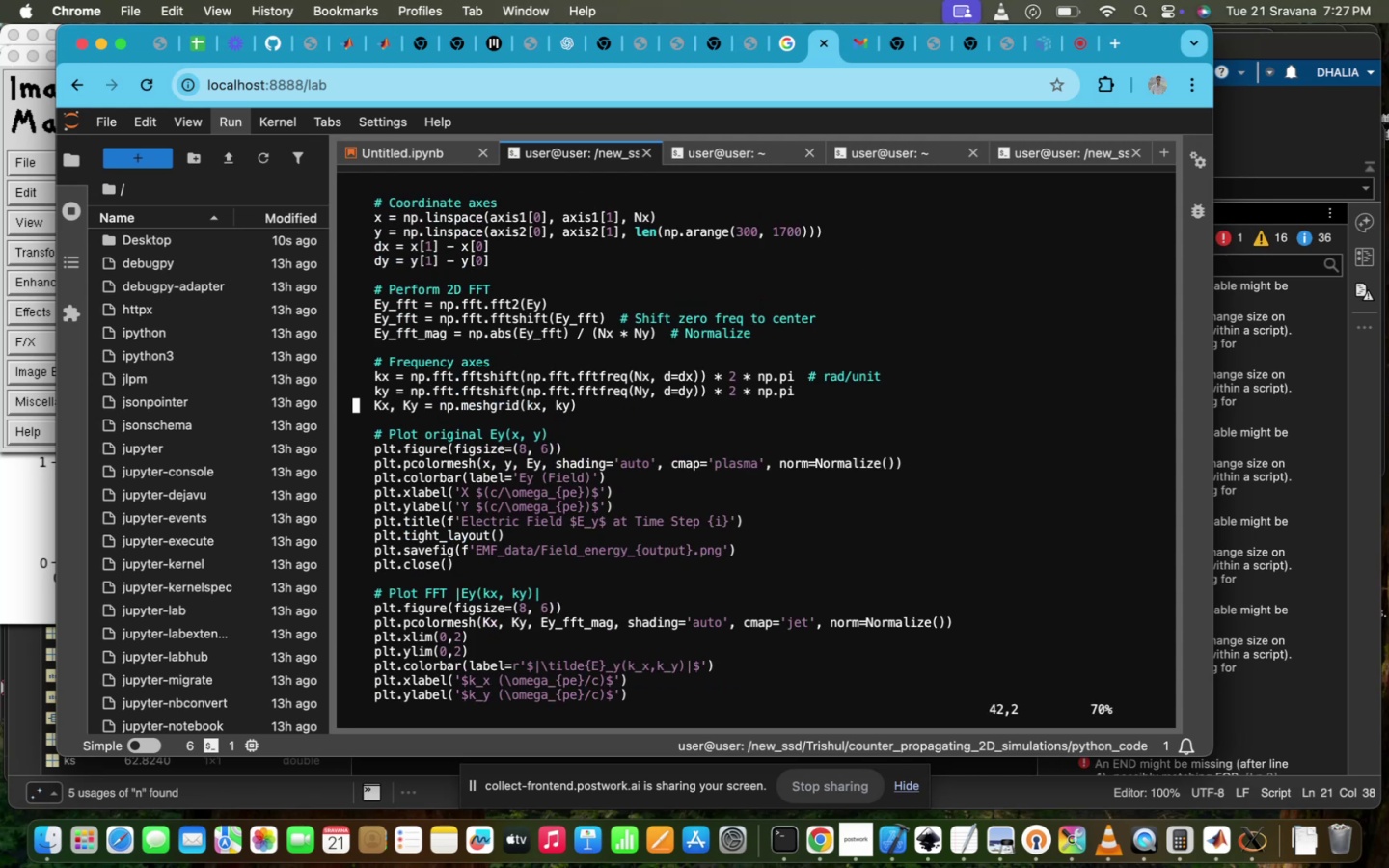 
key(ArrowRight)
 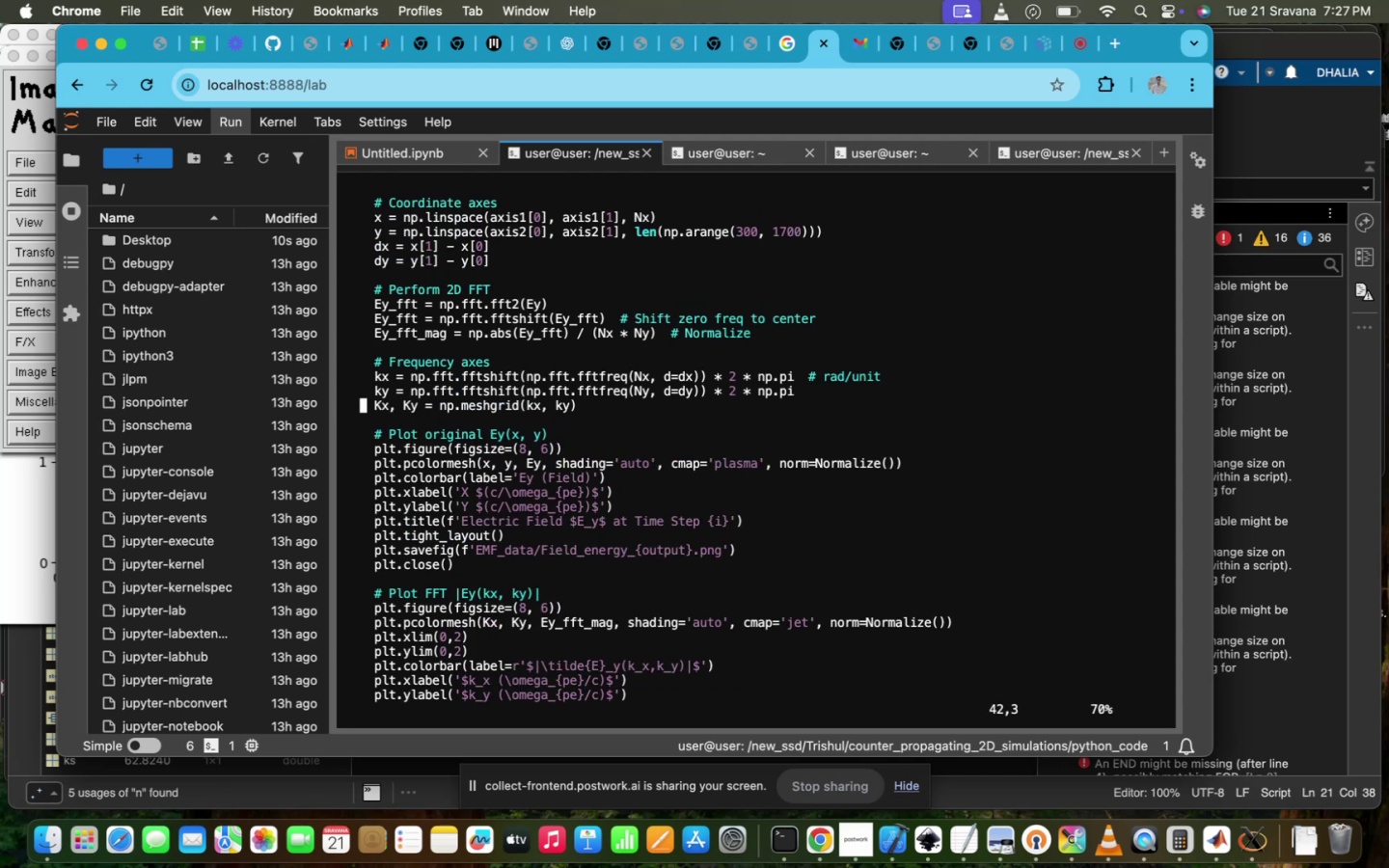 
key(ArrowRight)
 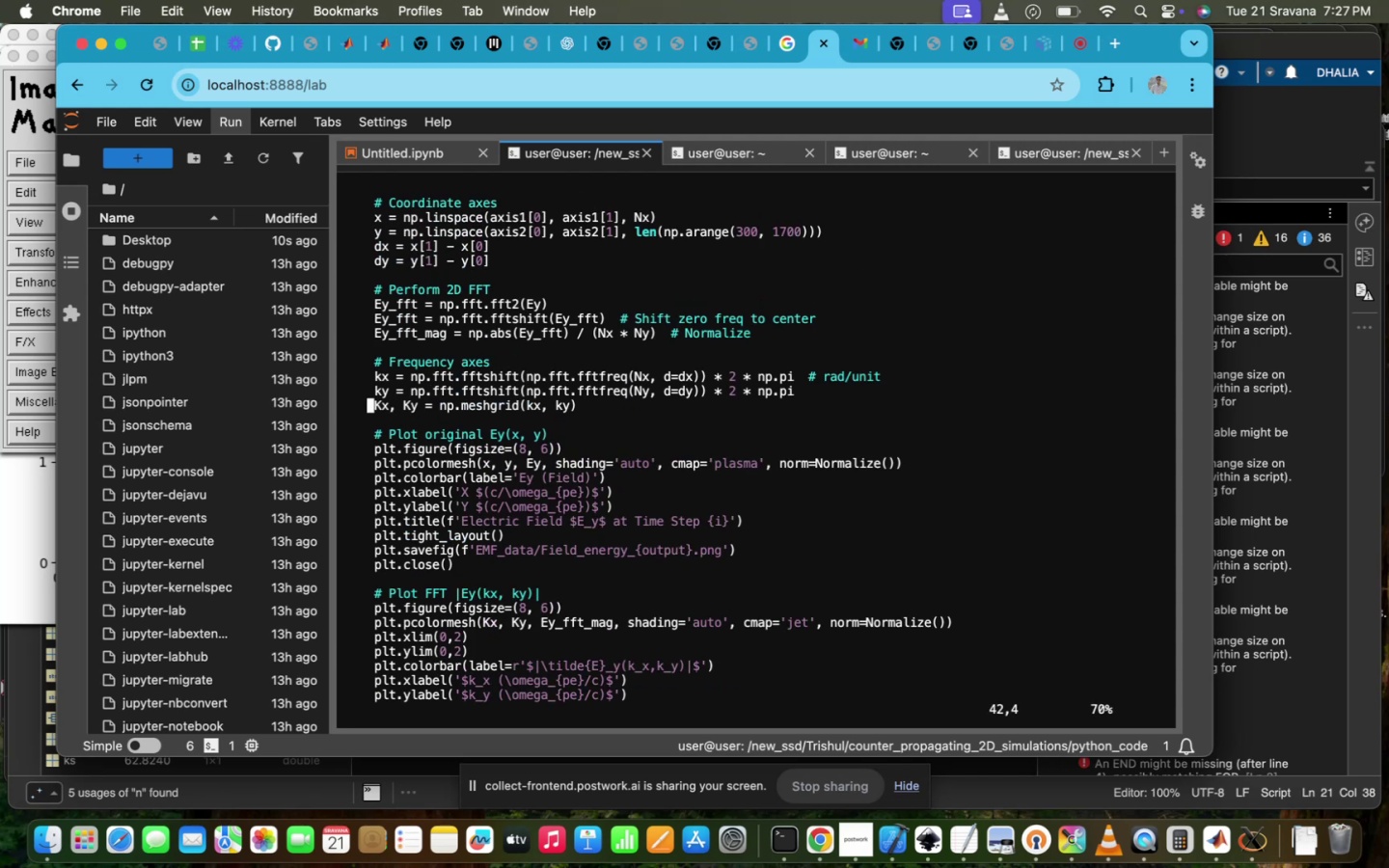 
key(ArrowRight)
 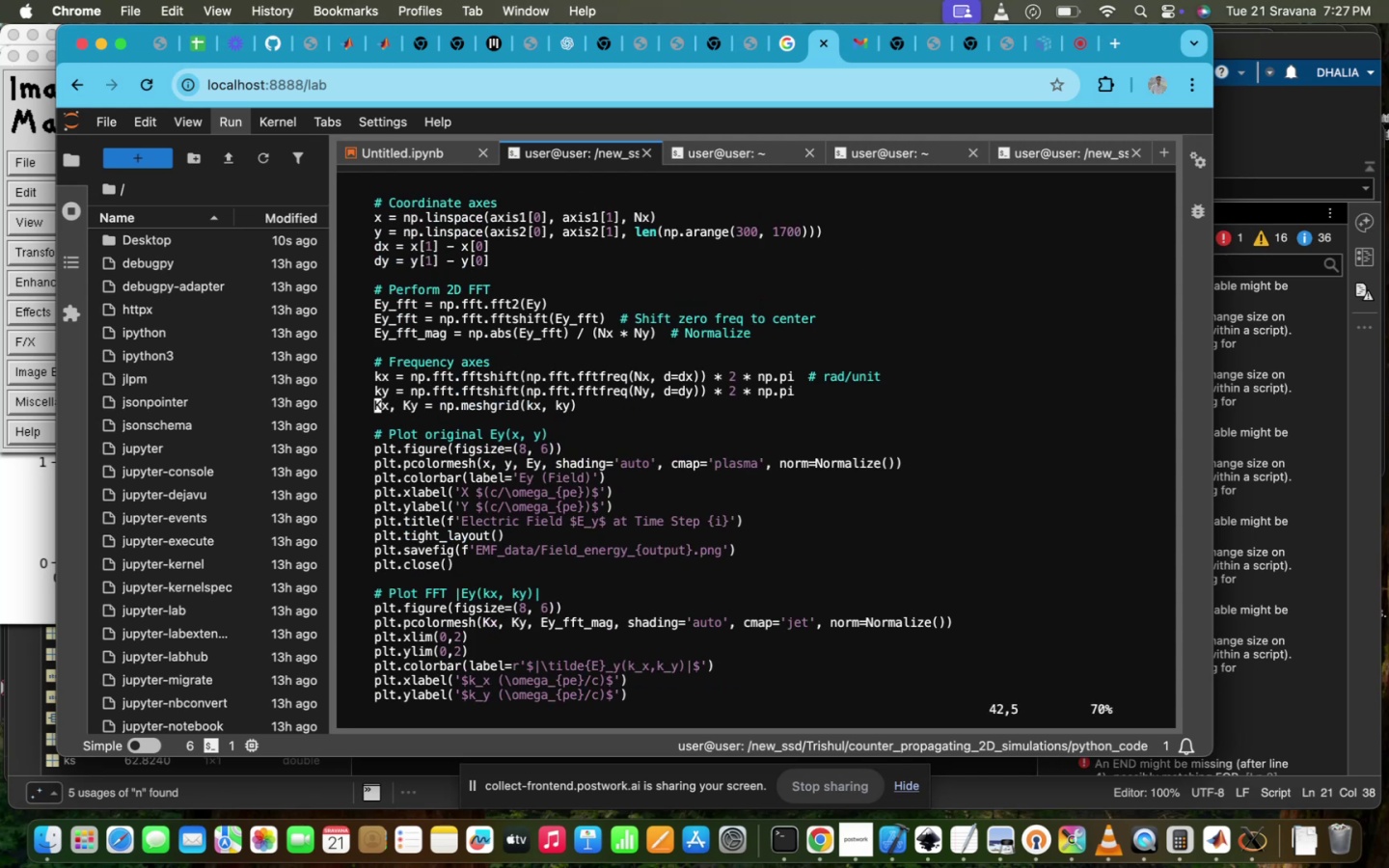 
key(I)
 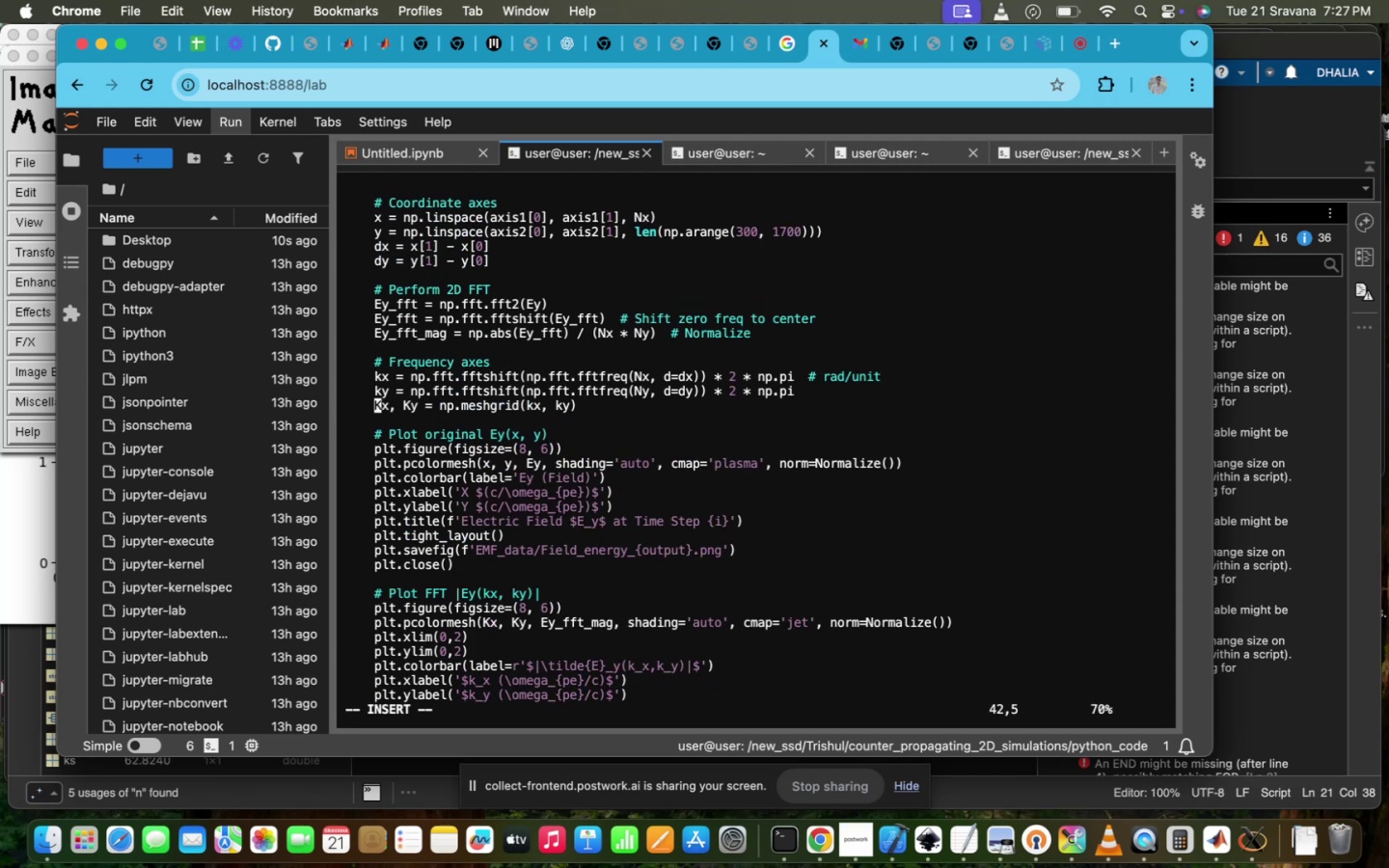 
key(Enter)
 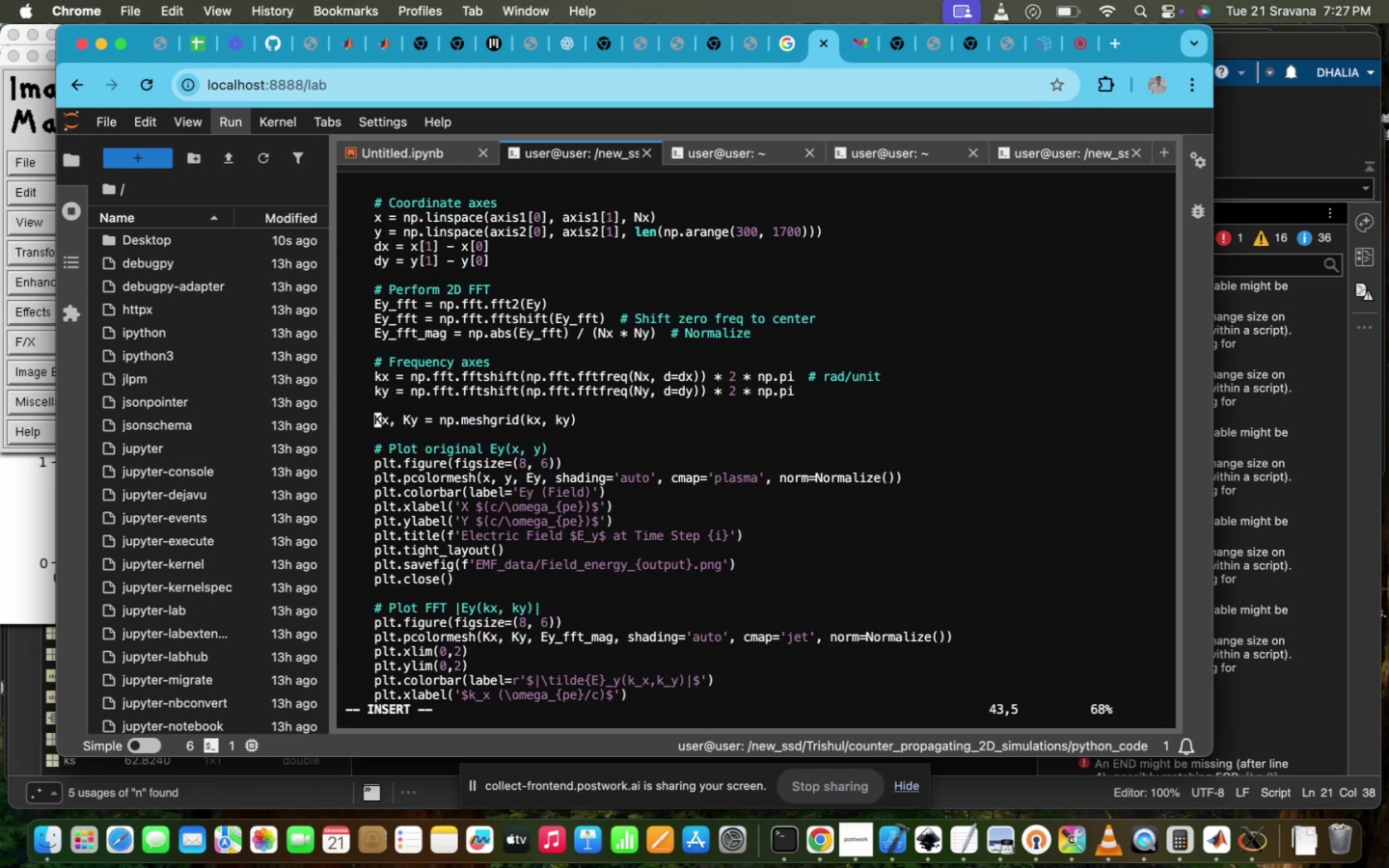 
key(ArrowUp)
 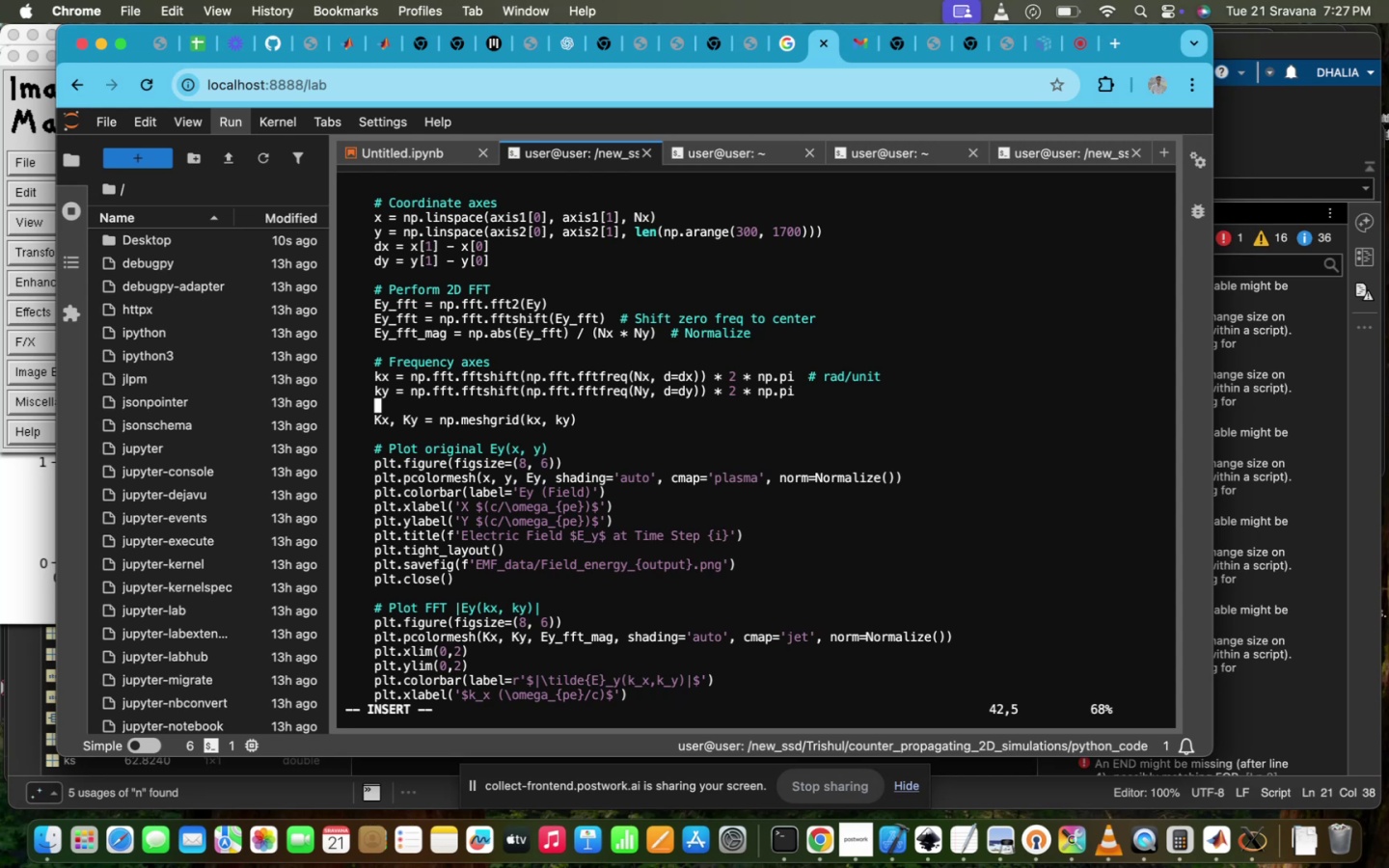 
type(kx=kx )
key(Backspace)
 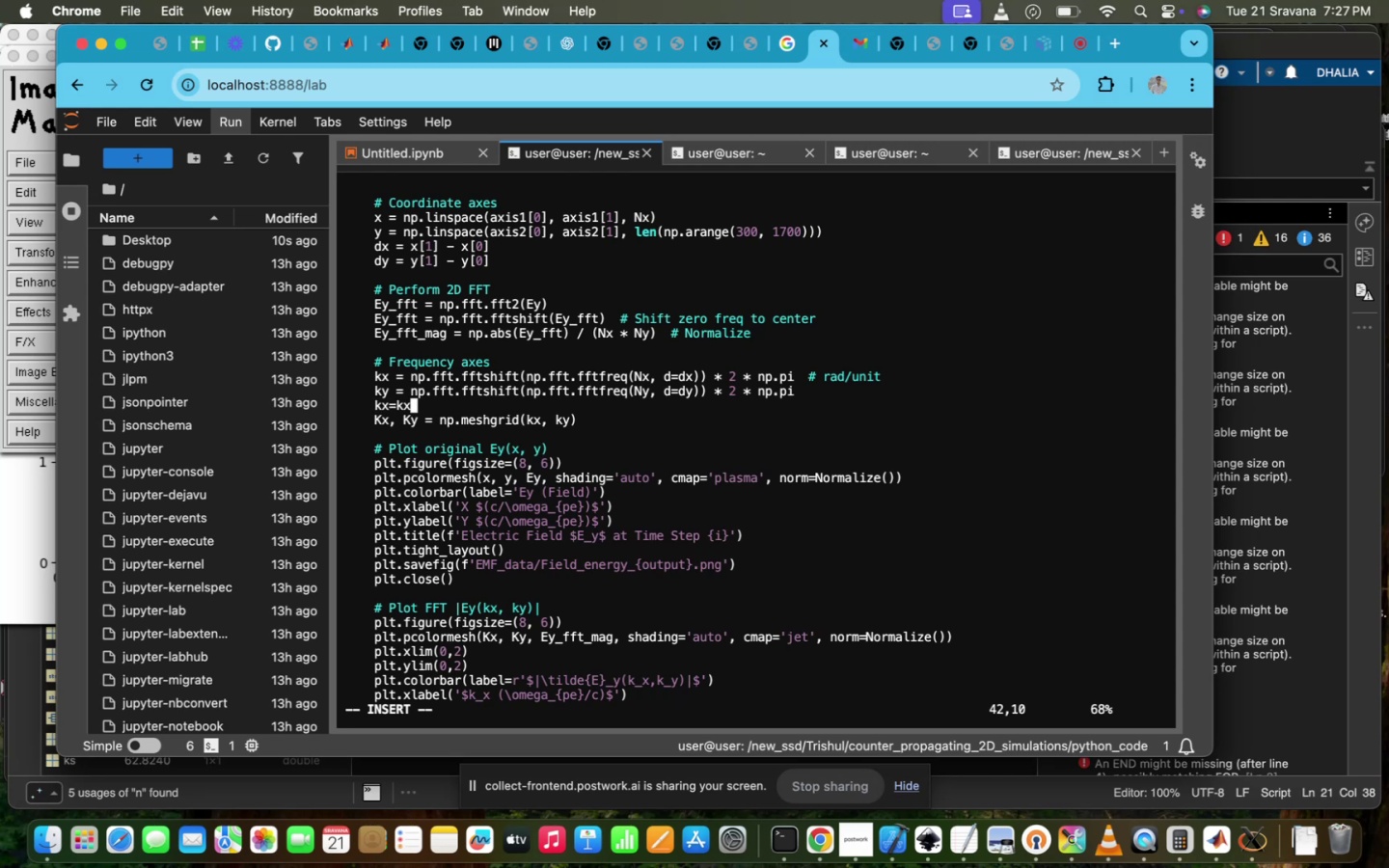 
key(BracketLeft)
 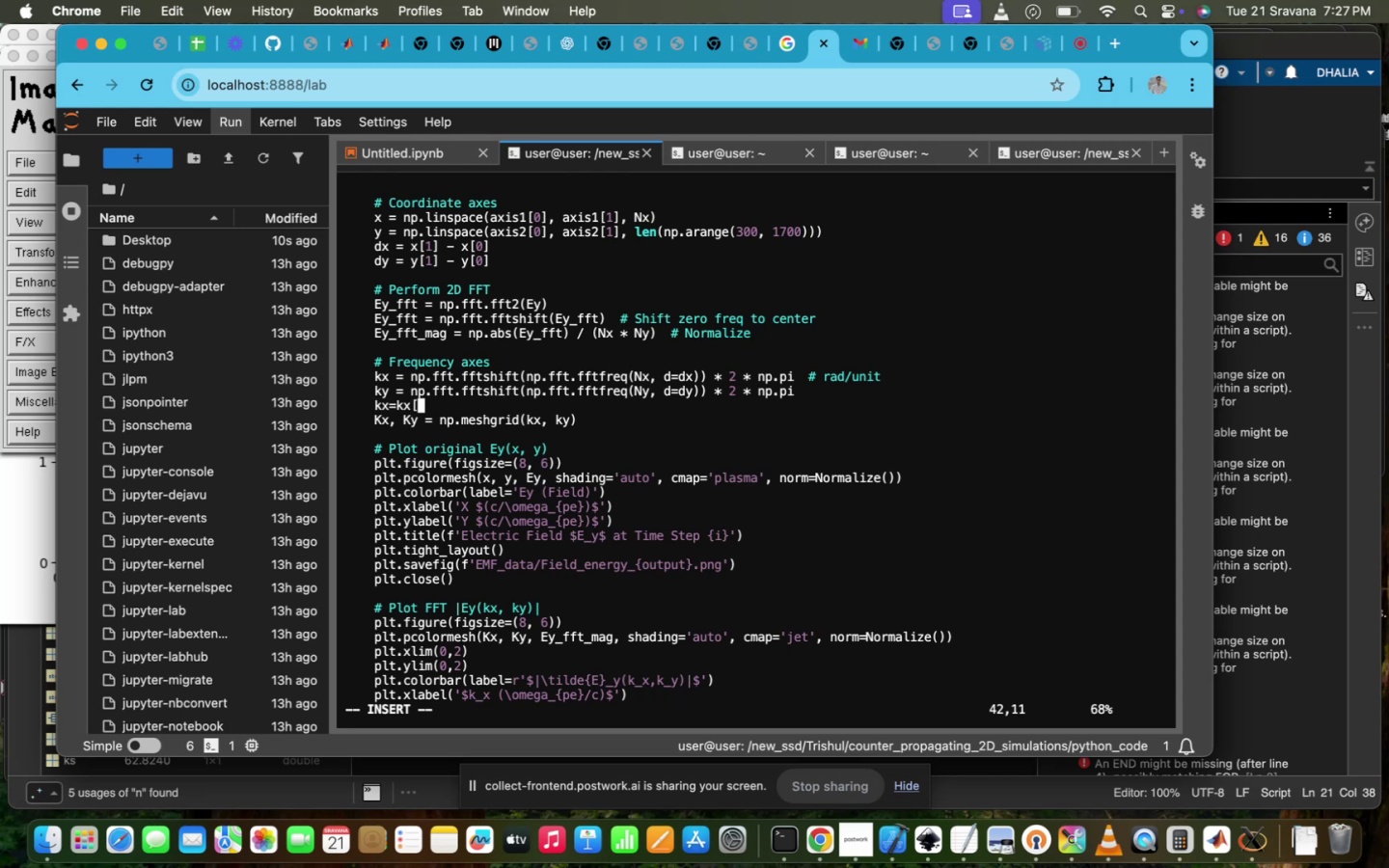 
key(0)
 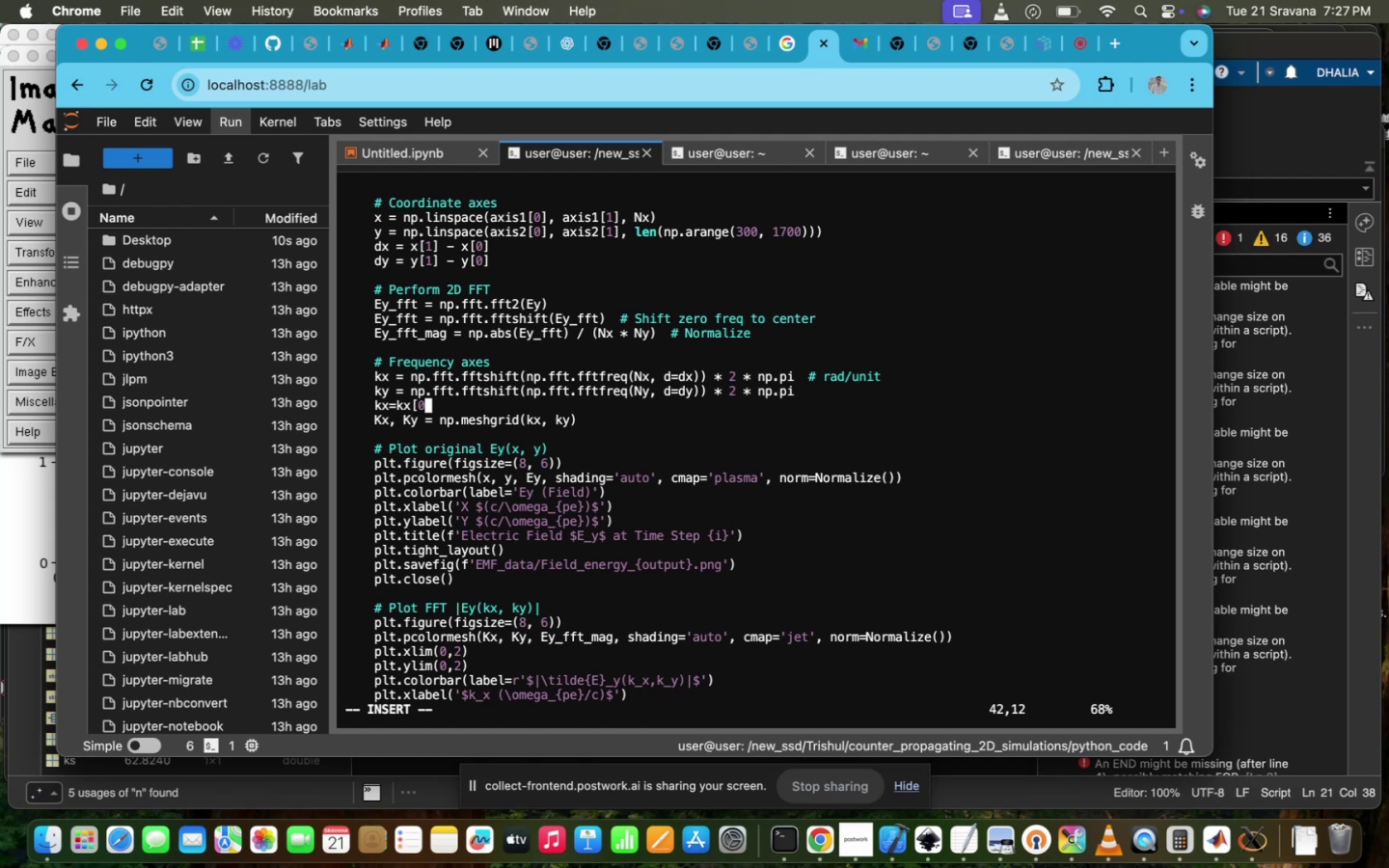 
key(Shift+ShiftRight)
 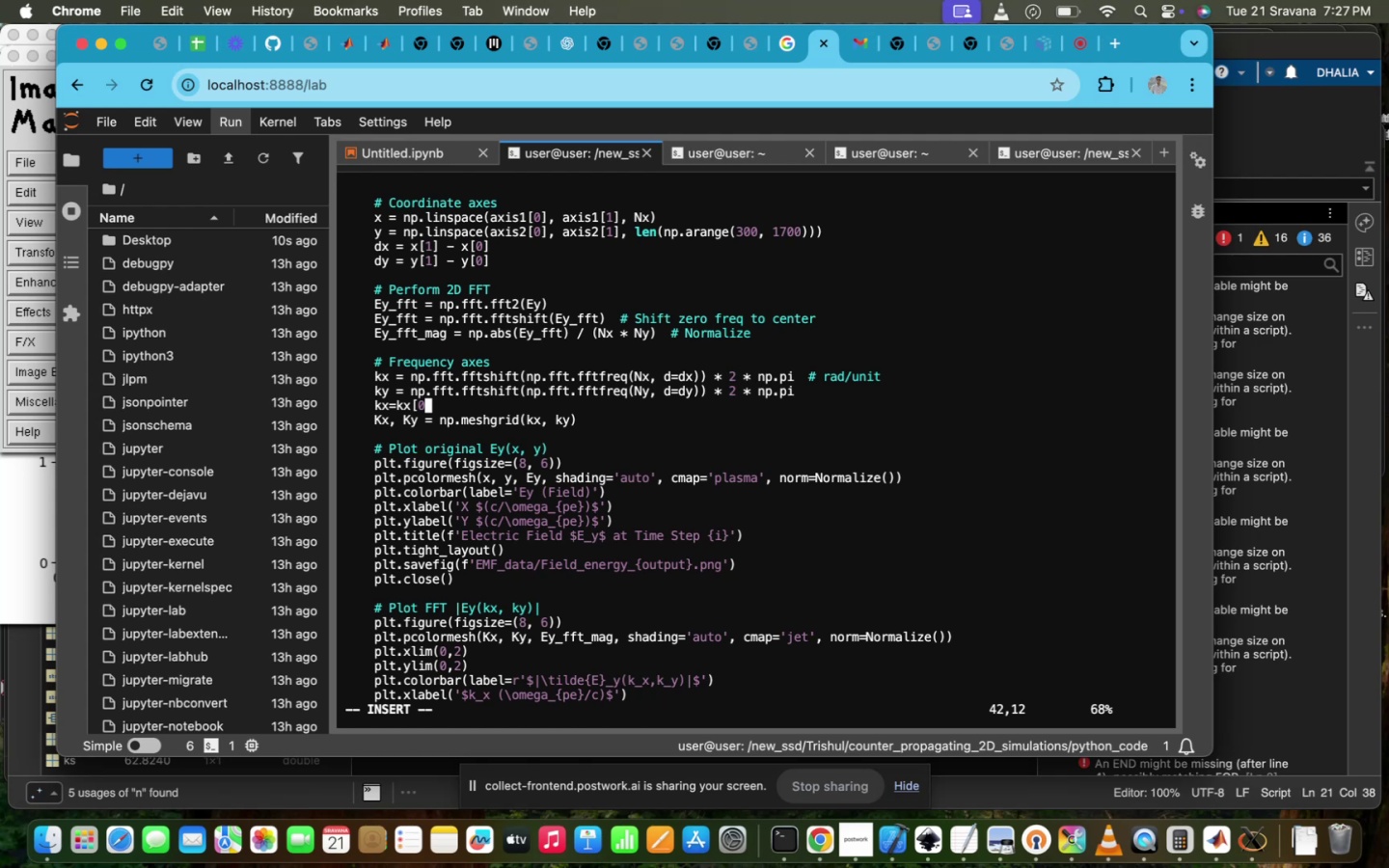 
key(Shift+Semicolon)
 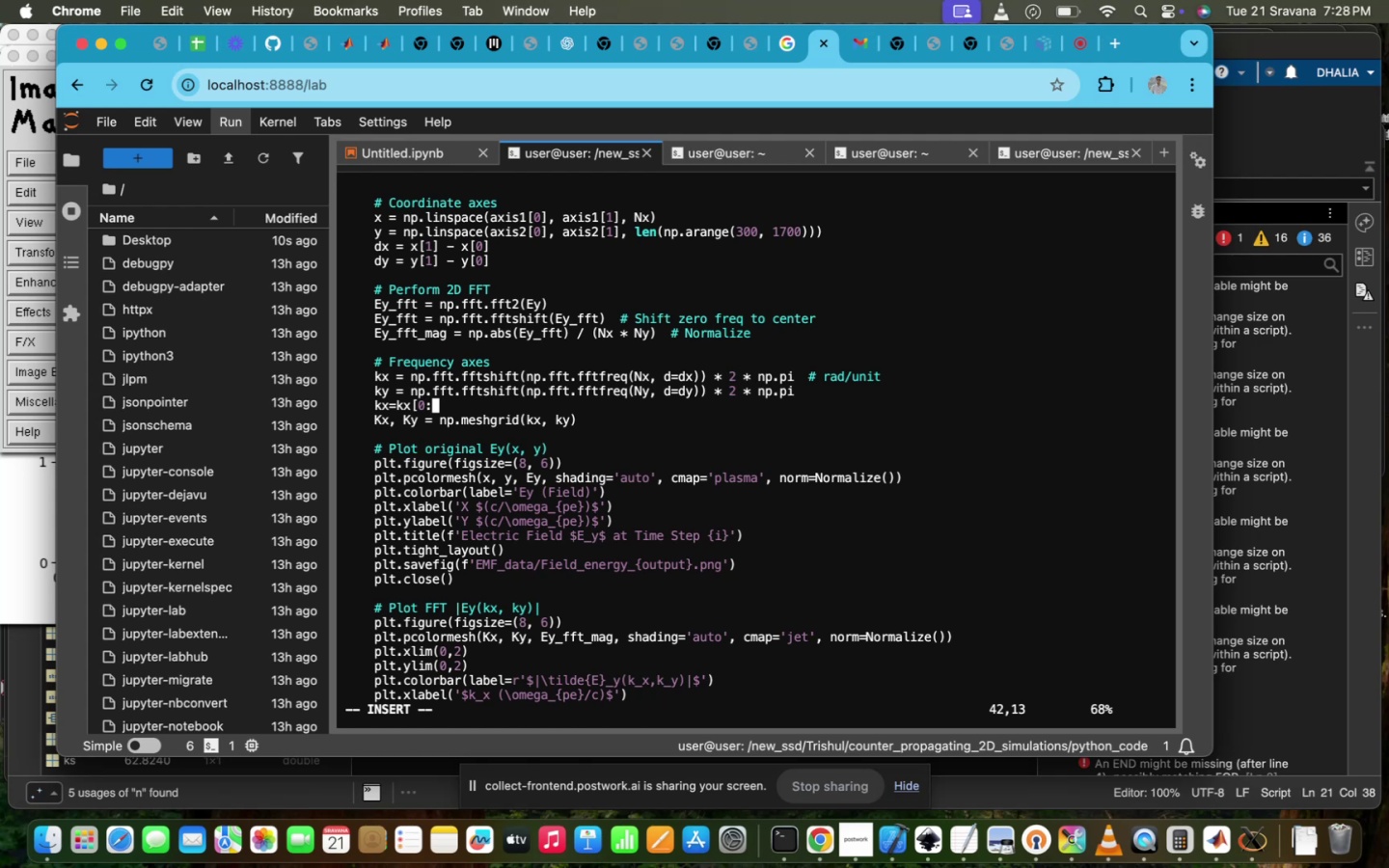 
key(CapsLock)
 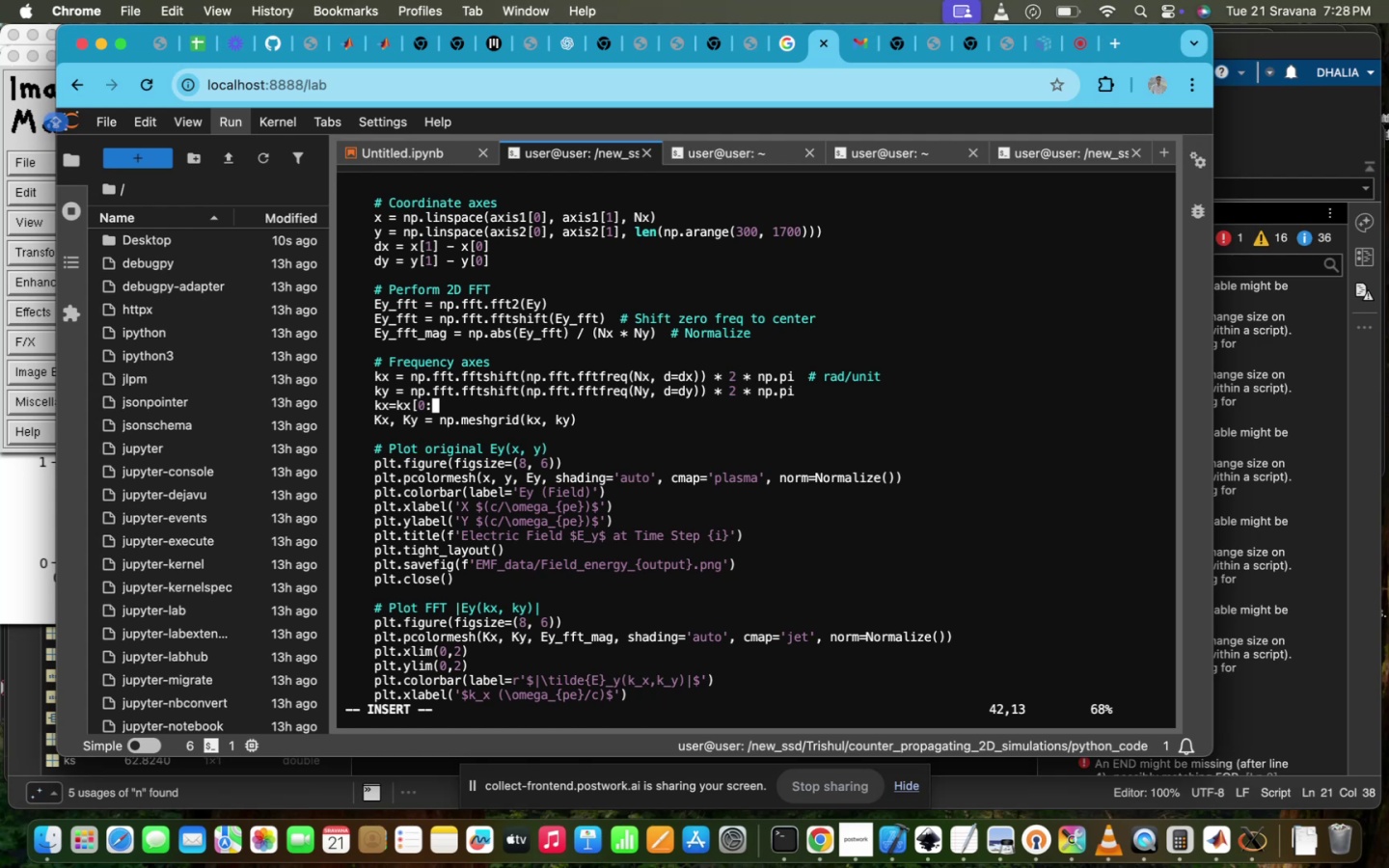 
key(N)
 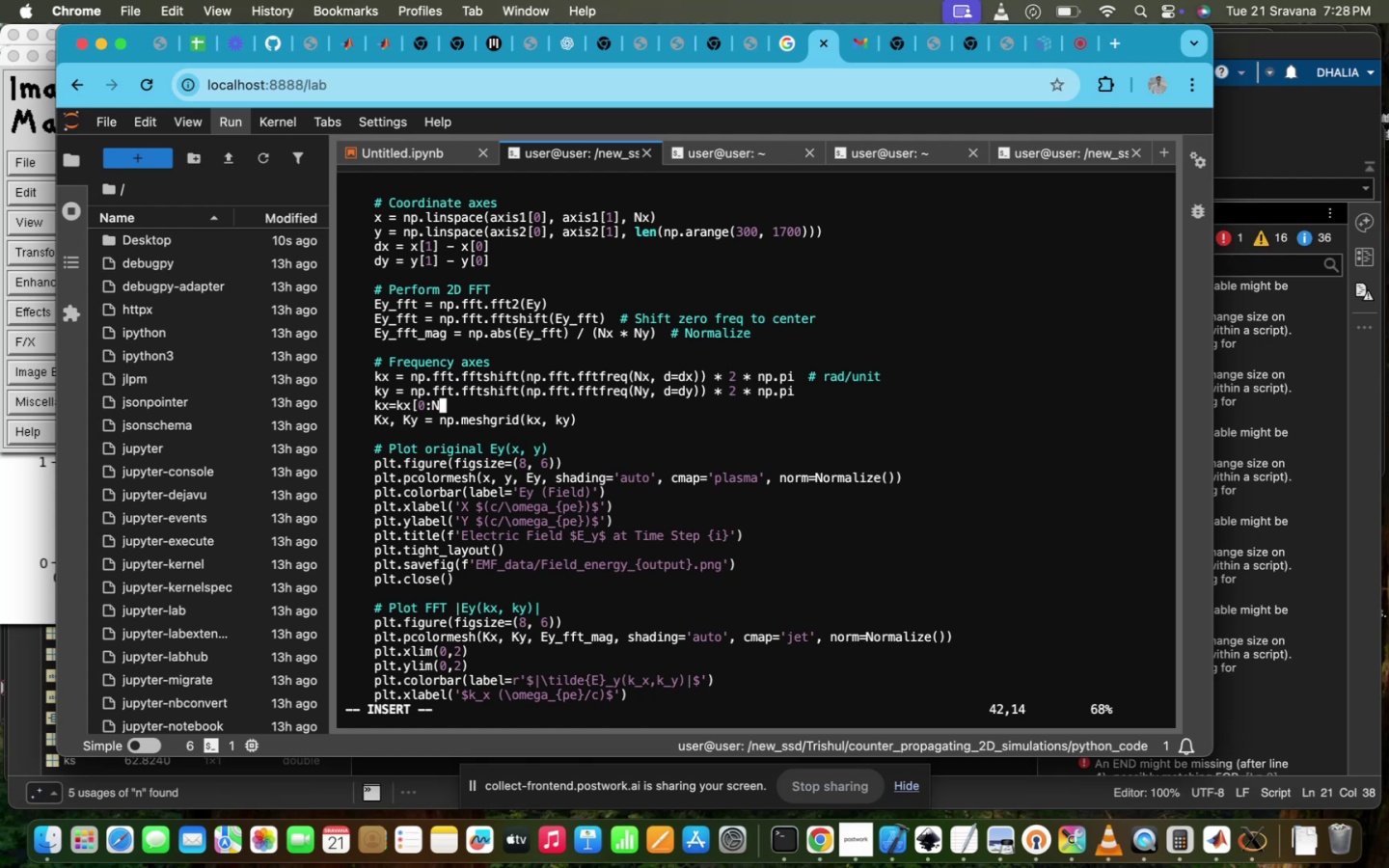 
key(CapsLock)
 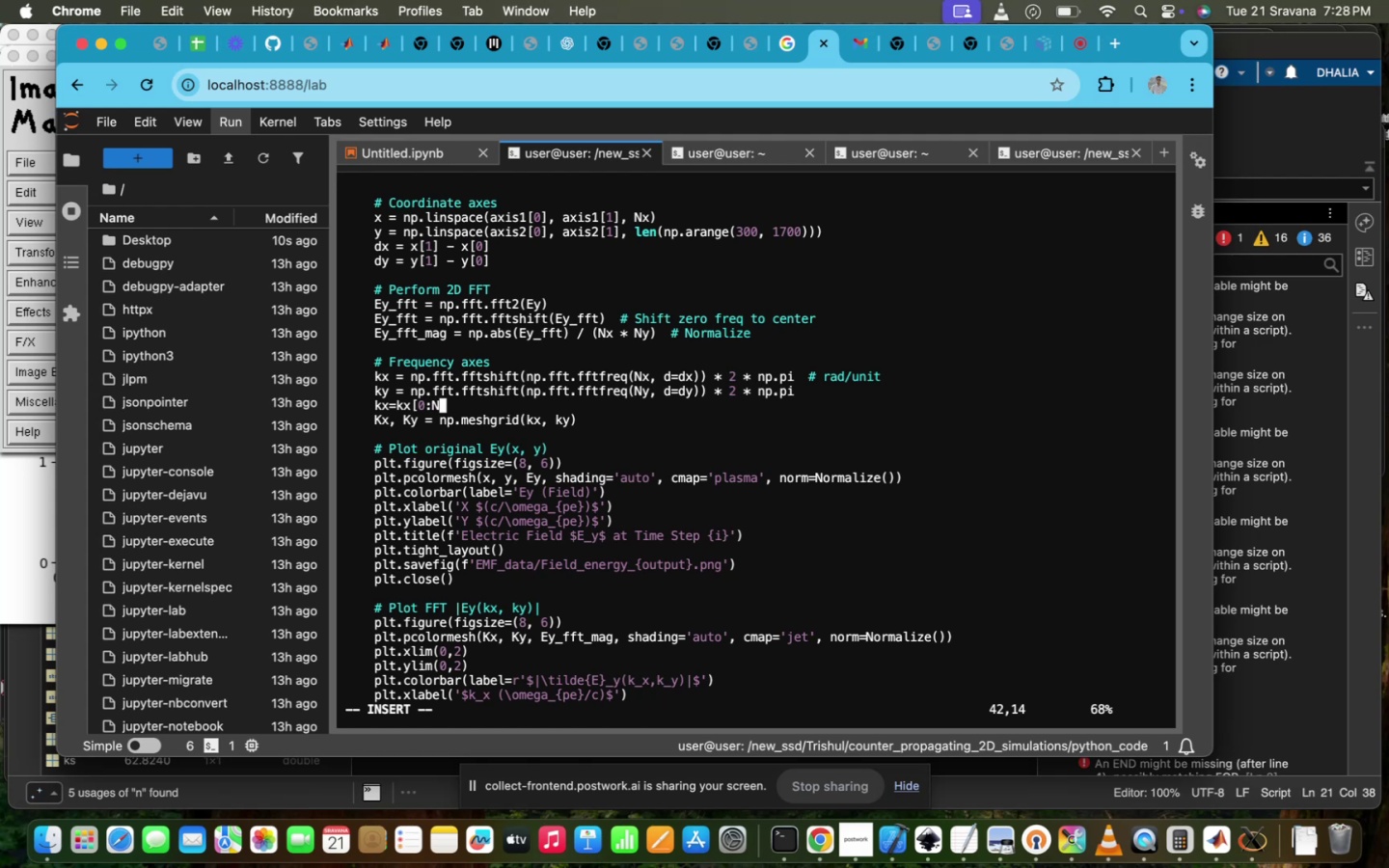 
key(X)
 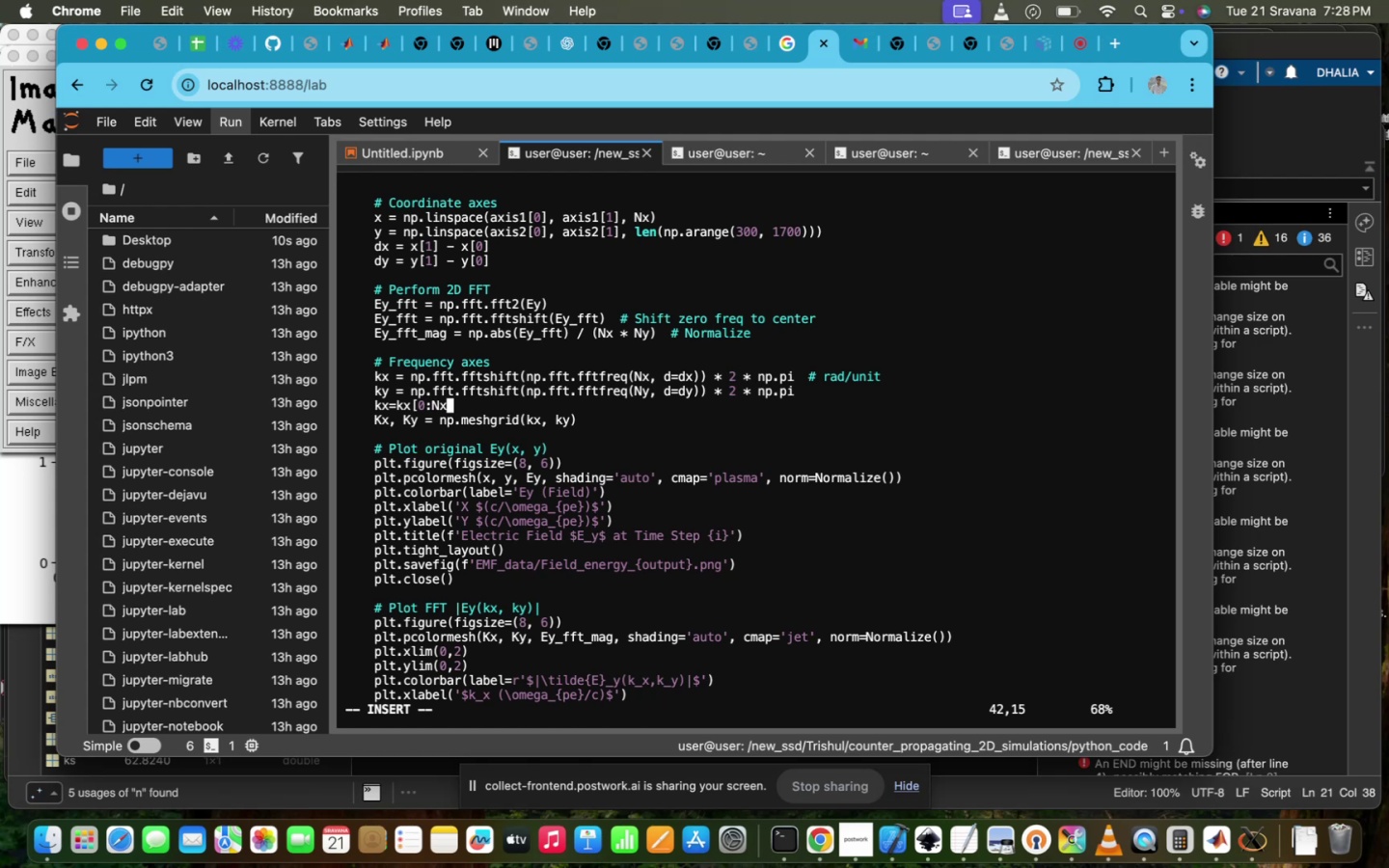 
key(Slash)
 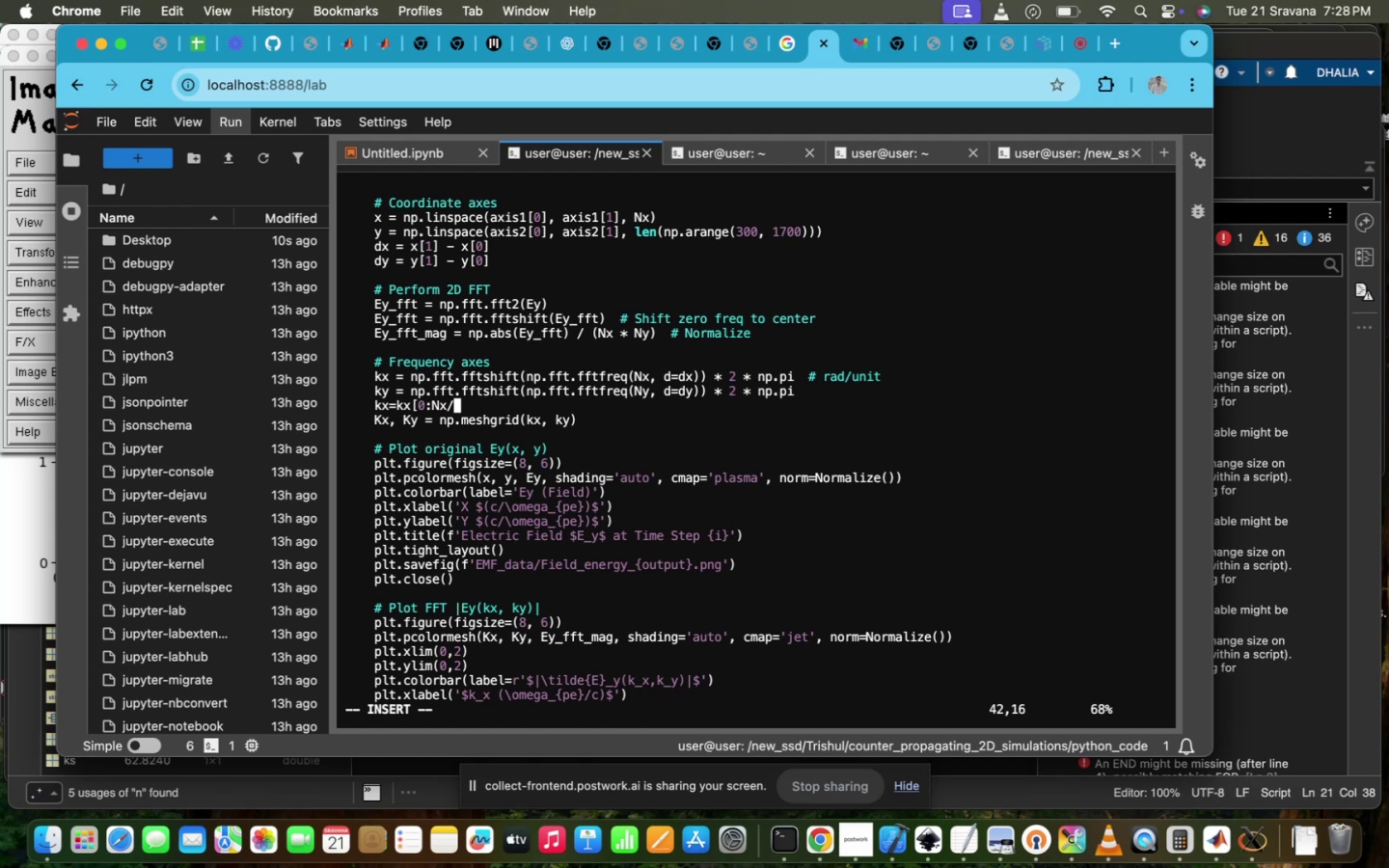 
key(2)
 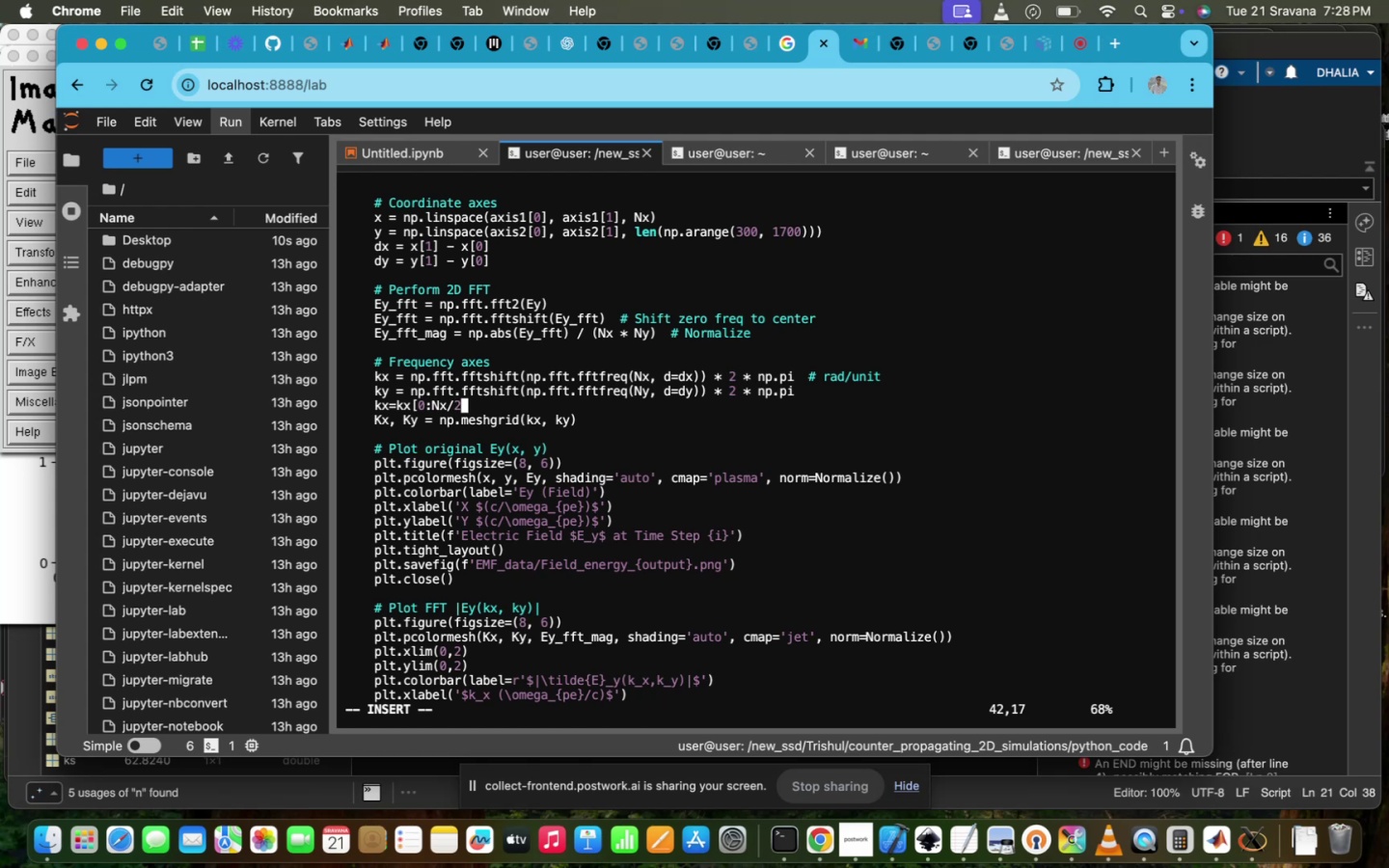 
key(ArrowLeft)
 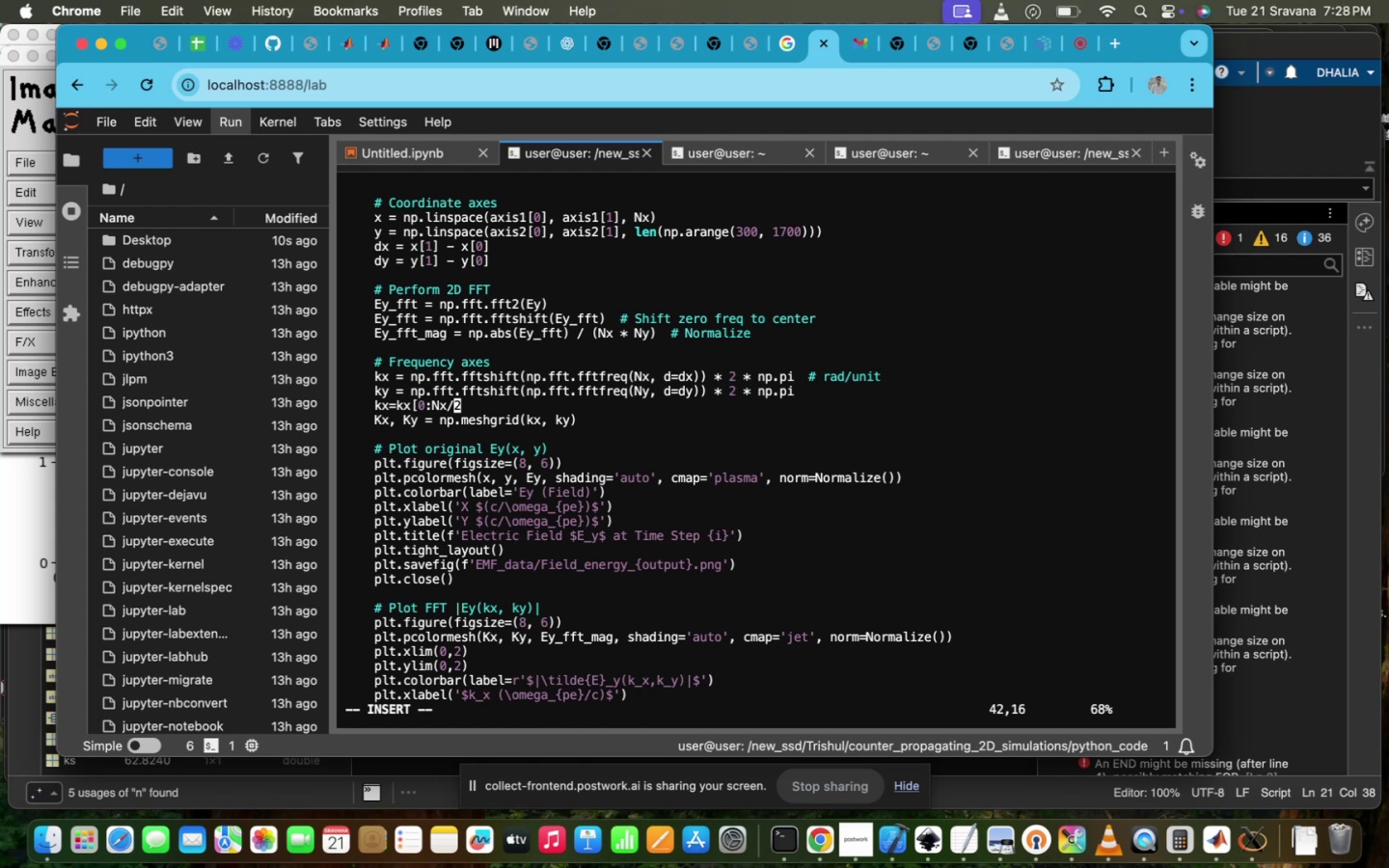 
key(ArrowLeft)
 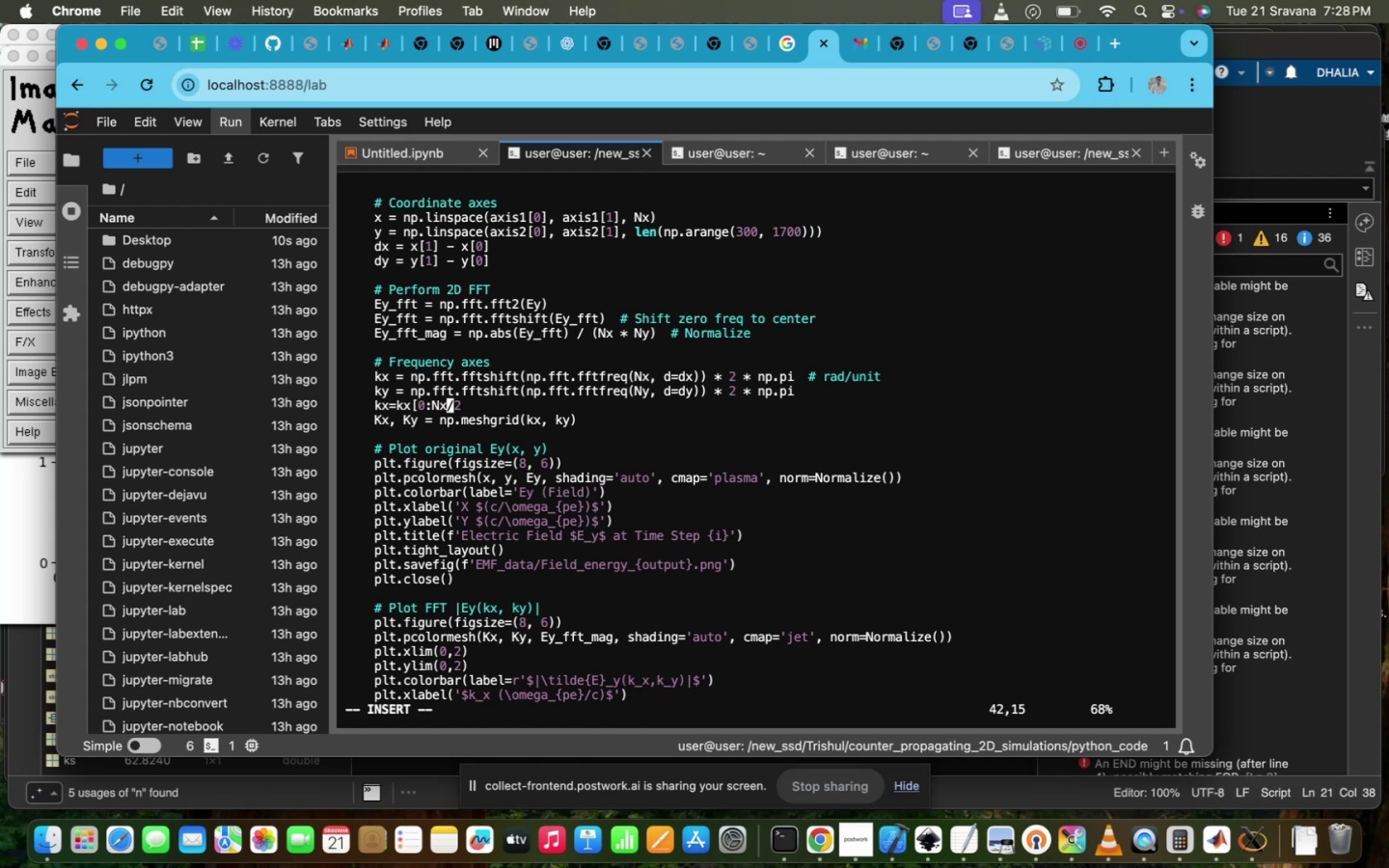 
key(ArrowLeft)
 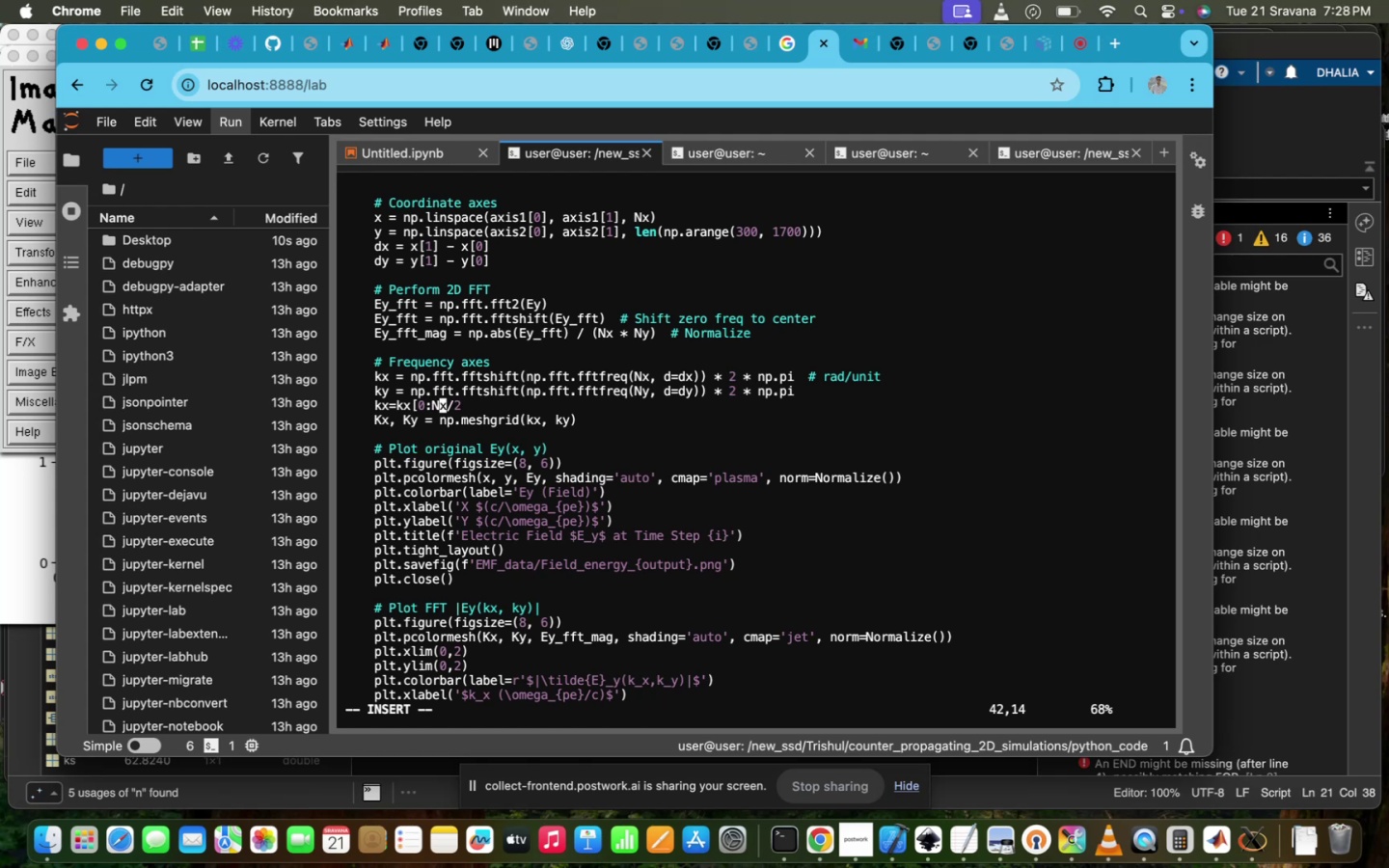 
key(ArrowLeft)
 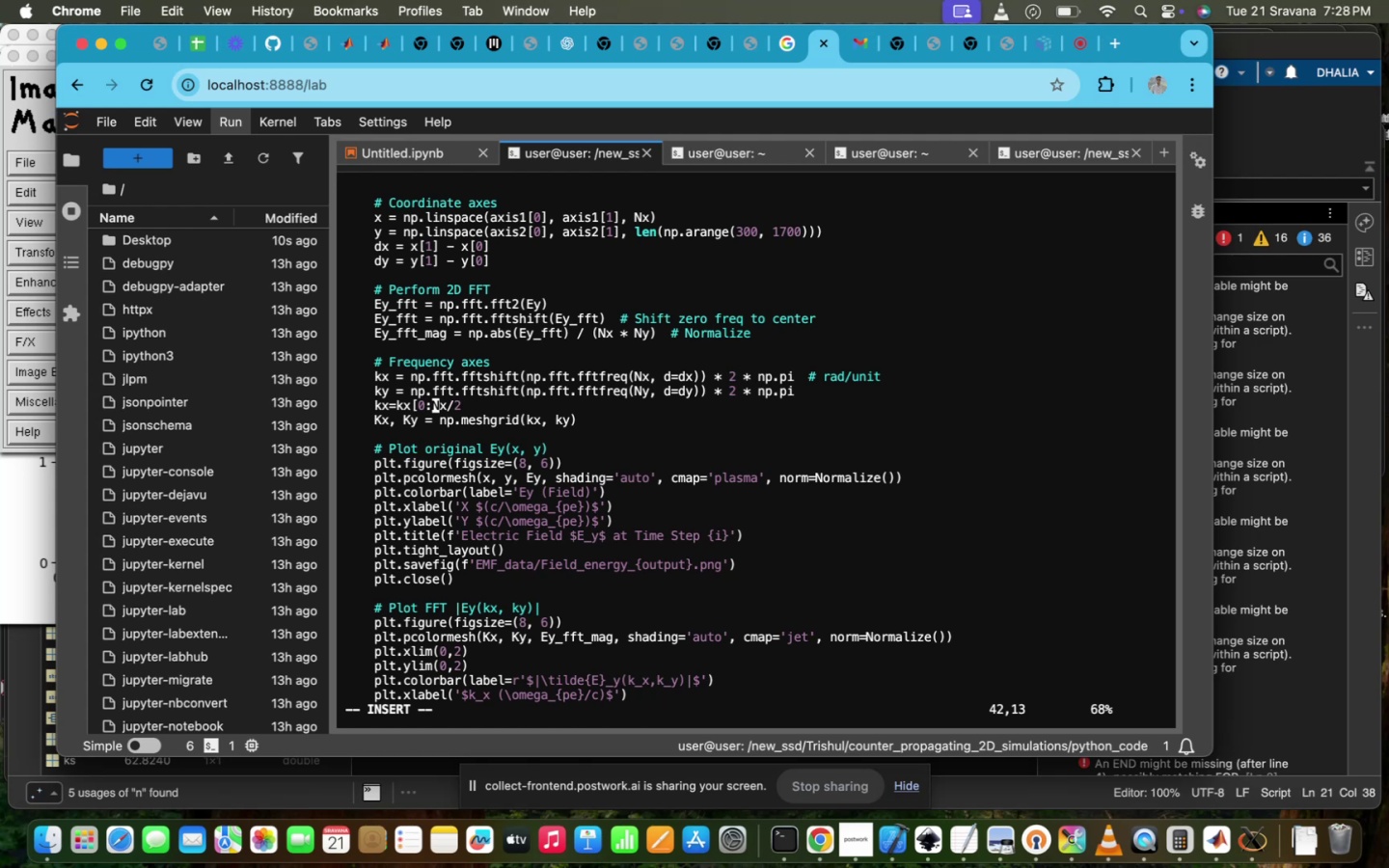 
key(ArrowLeft)
 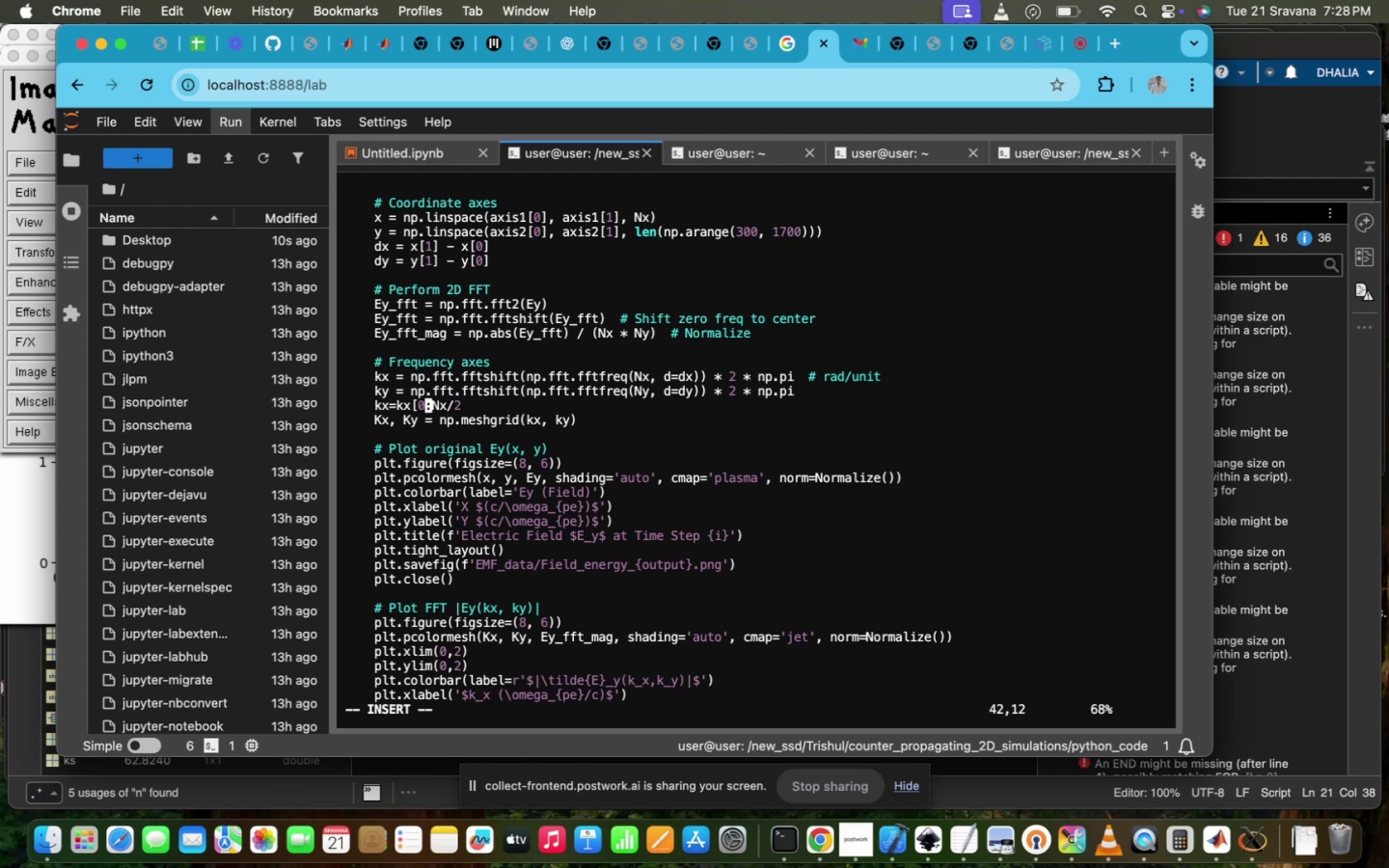 
key(ArrowRight)
 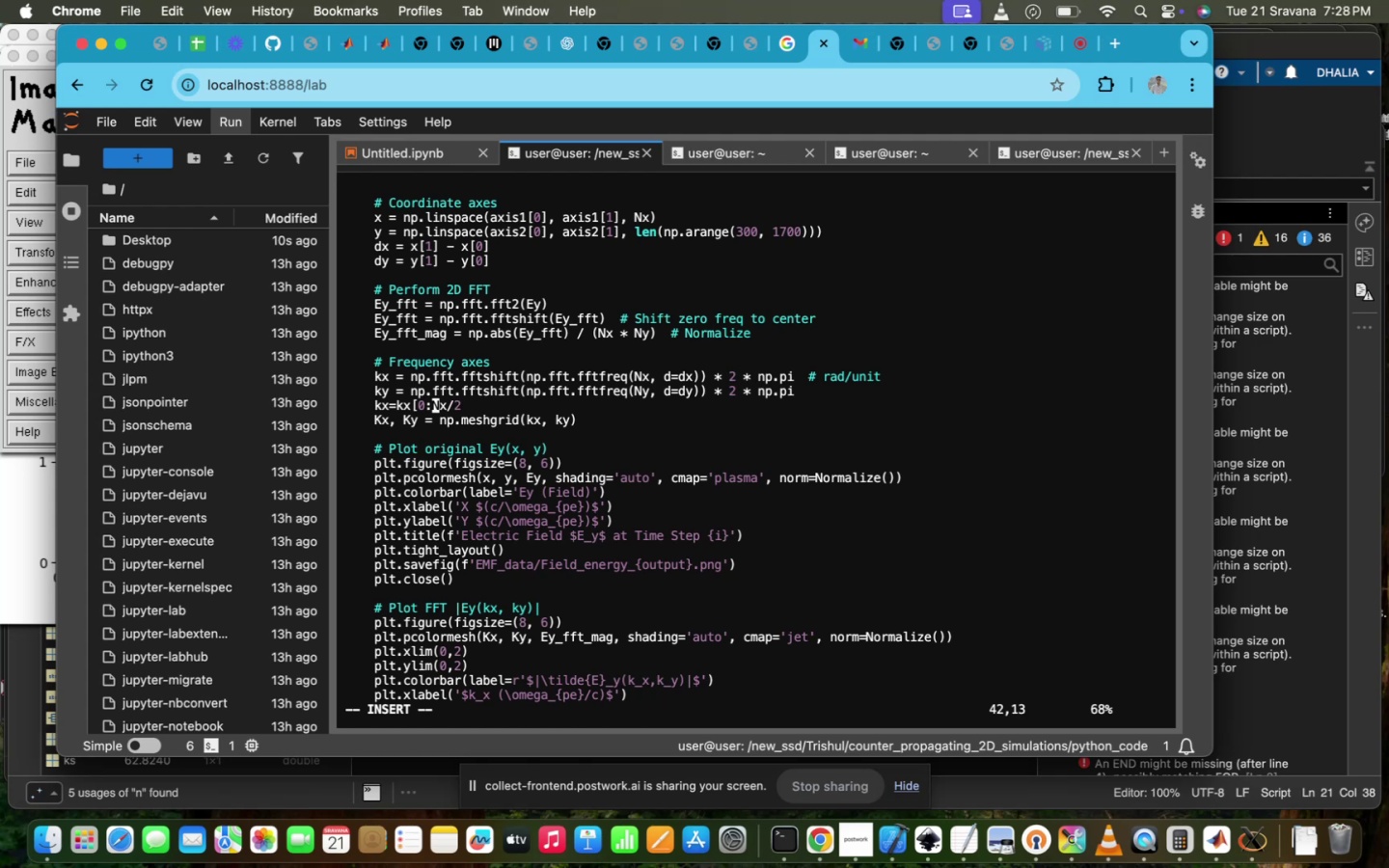 
type(int()
 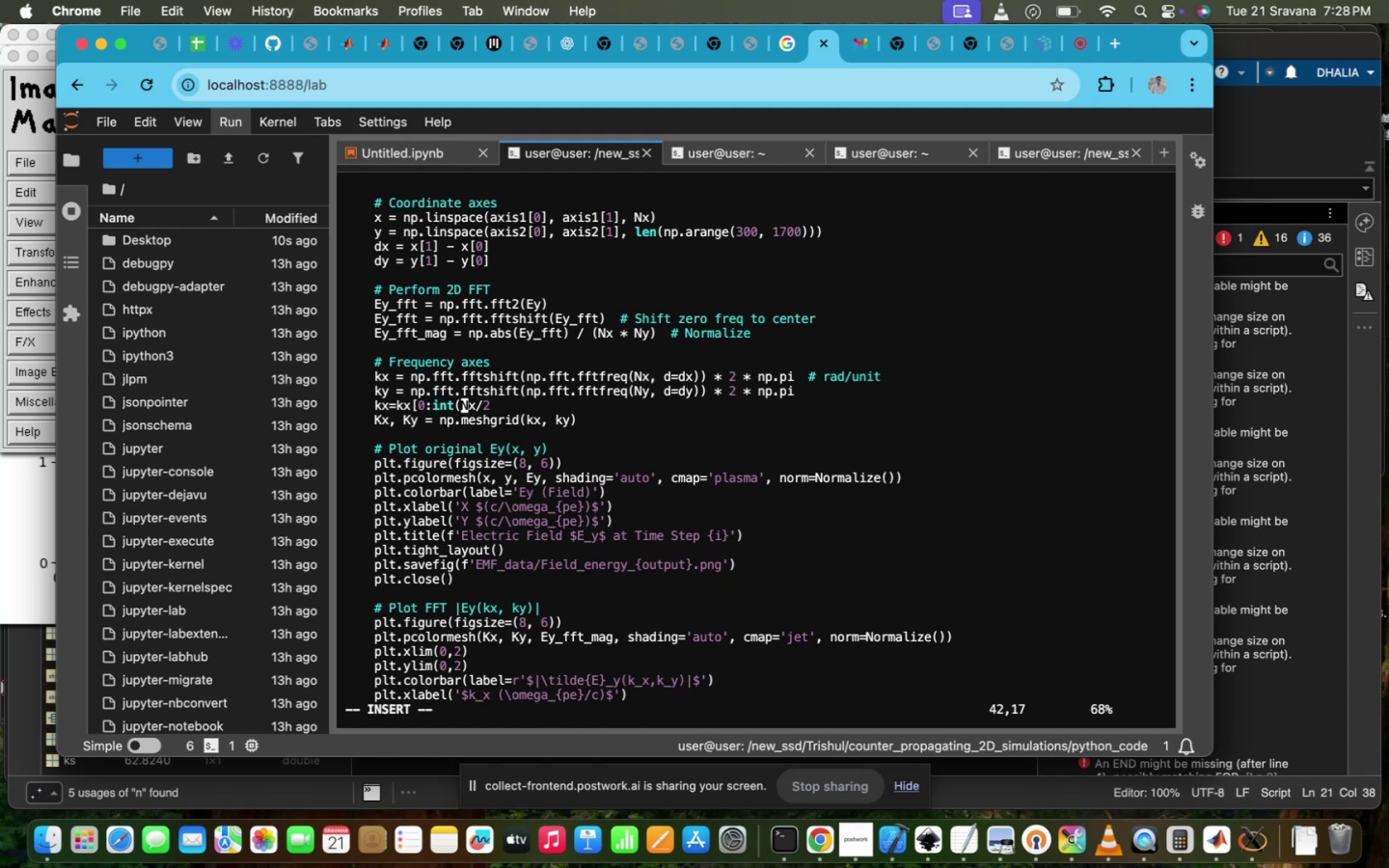 
key(ArrowRight)
 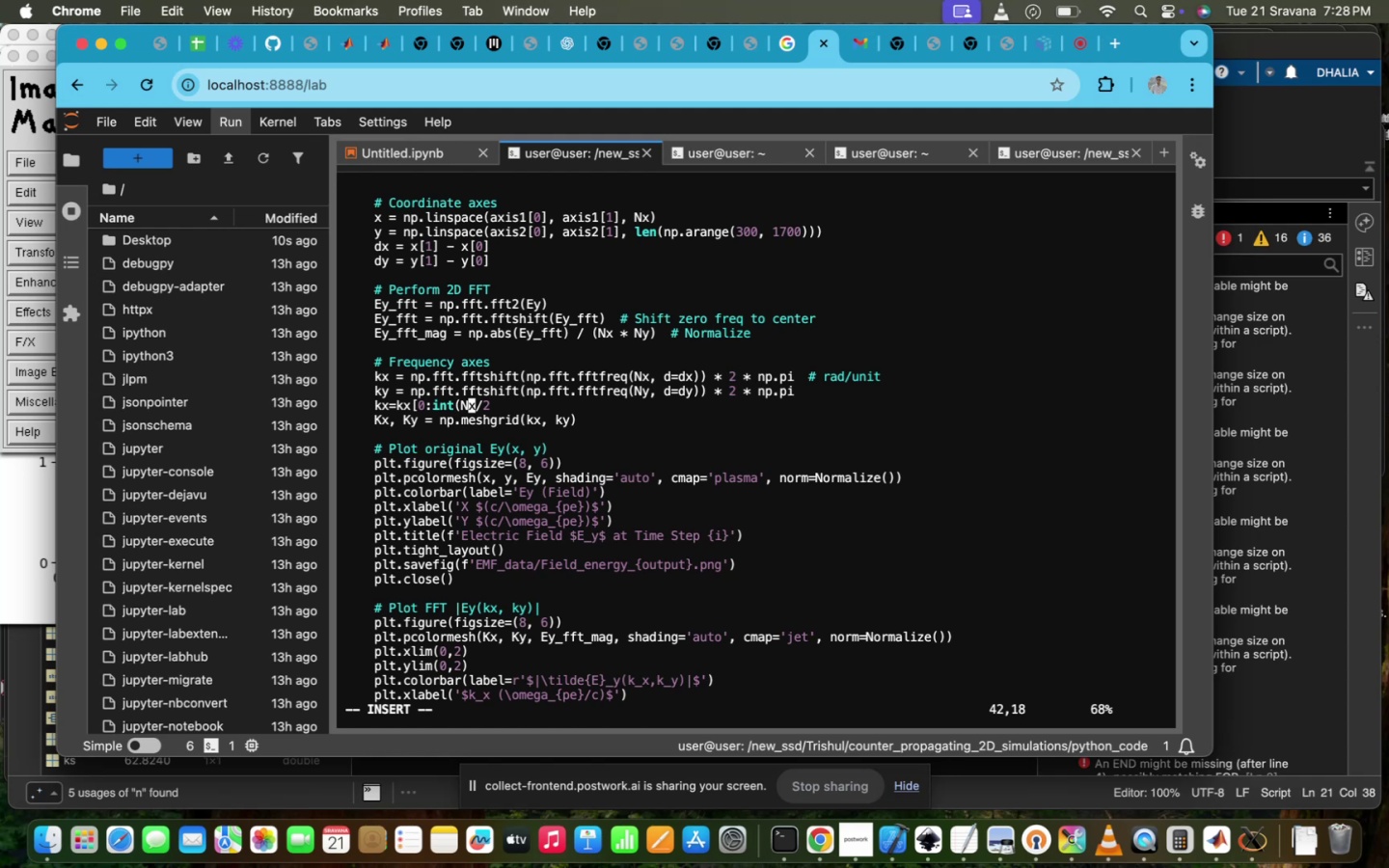 
key(ArrowRight)
 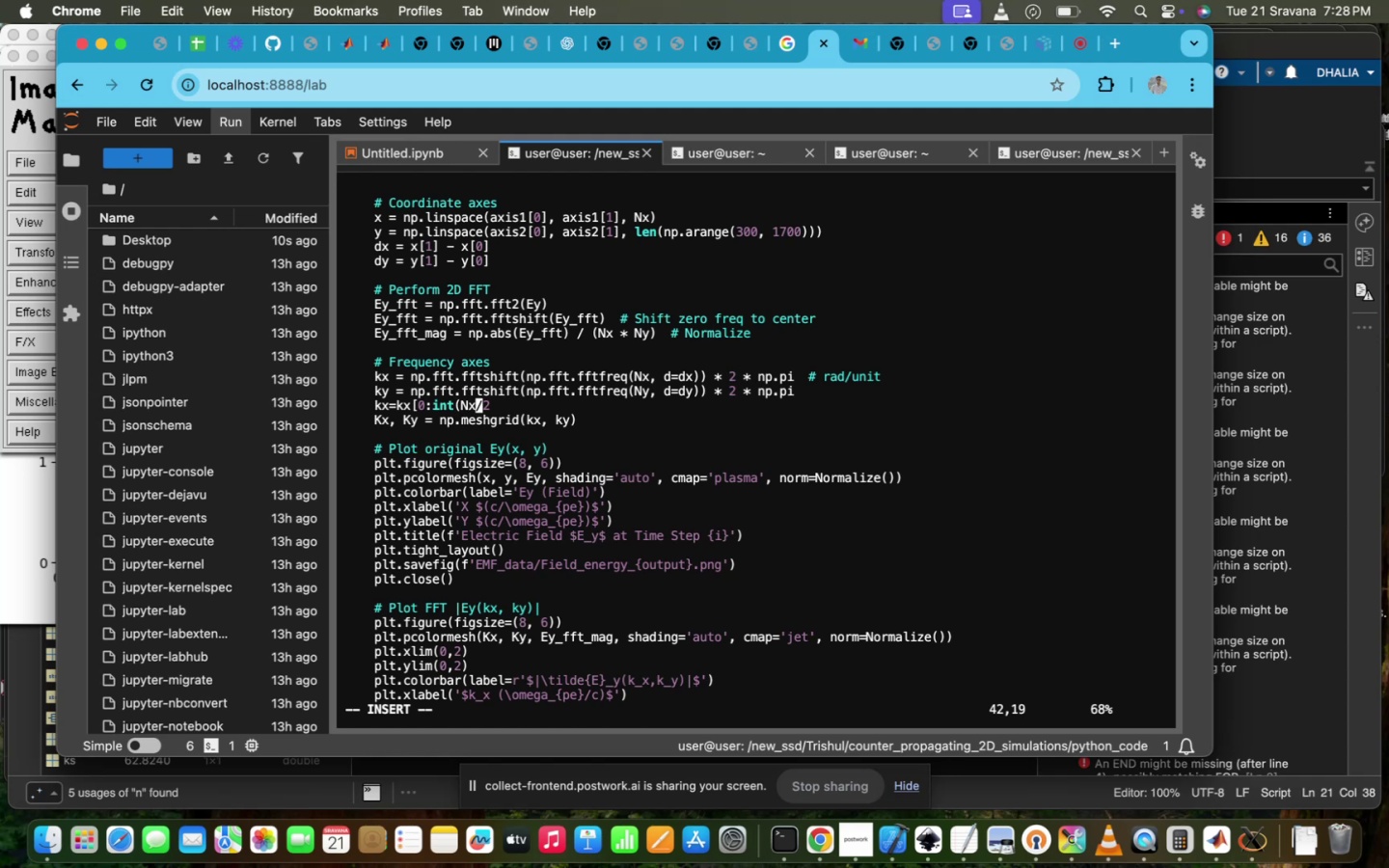 
key(ArrowRight)
 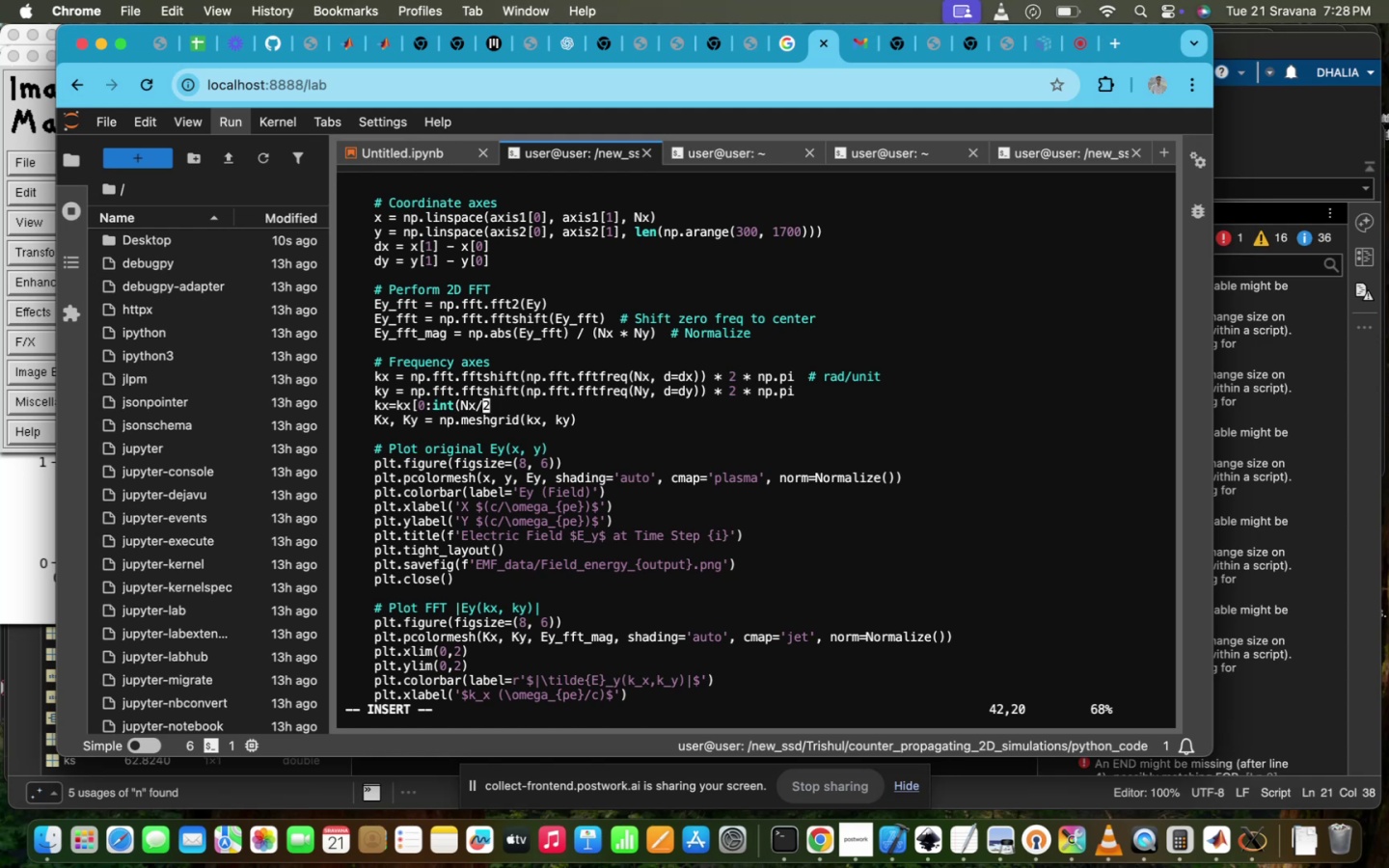 
key(ArrowRight)
 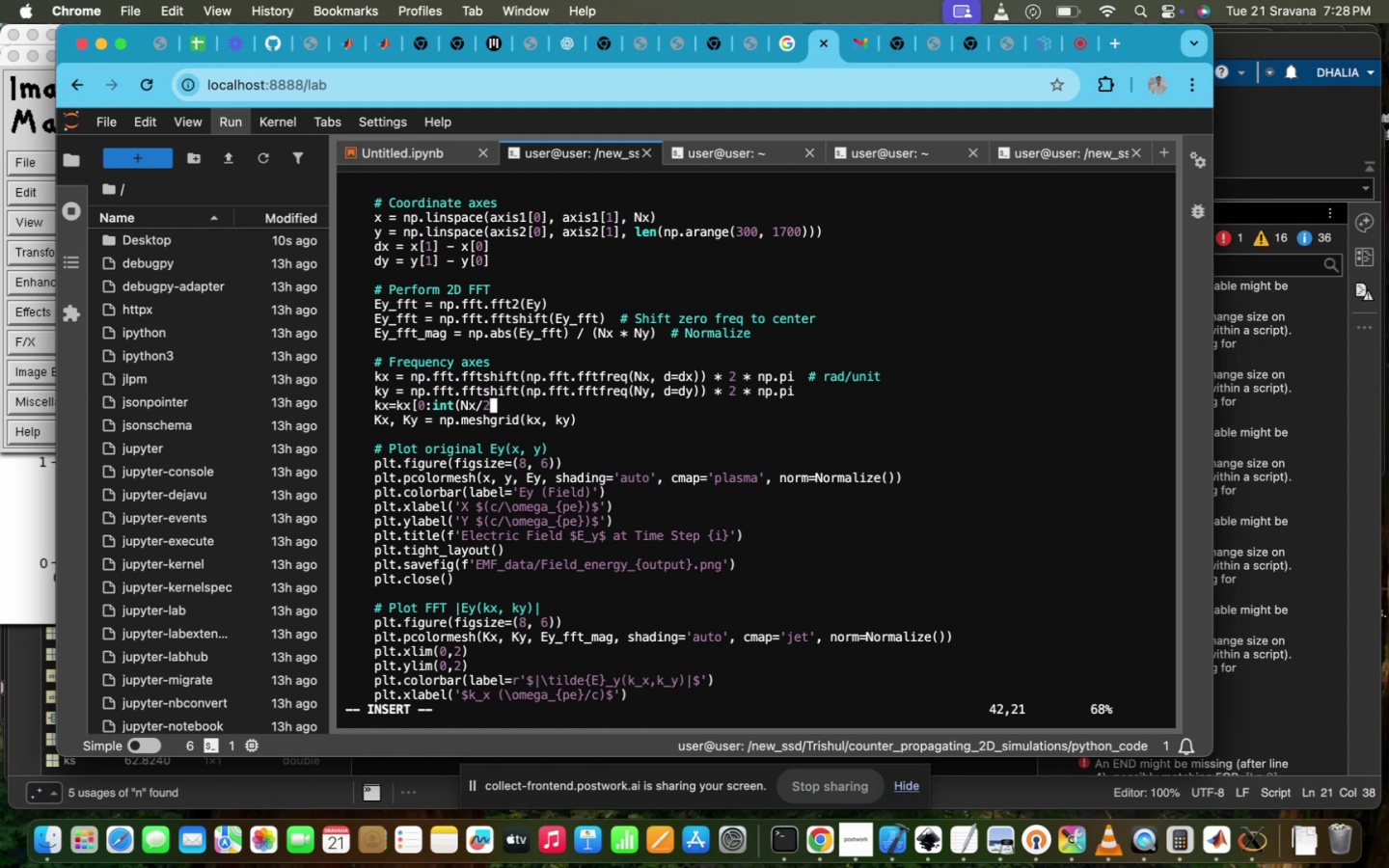 
key(Shift+0)
 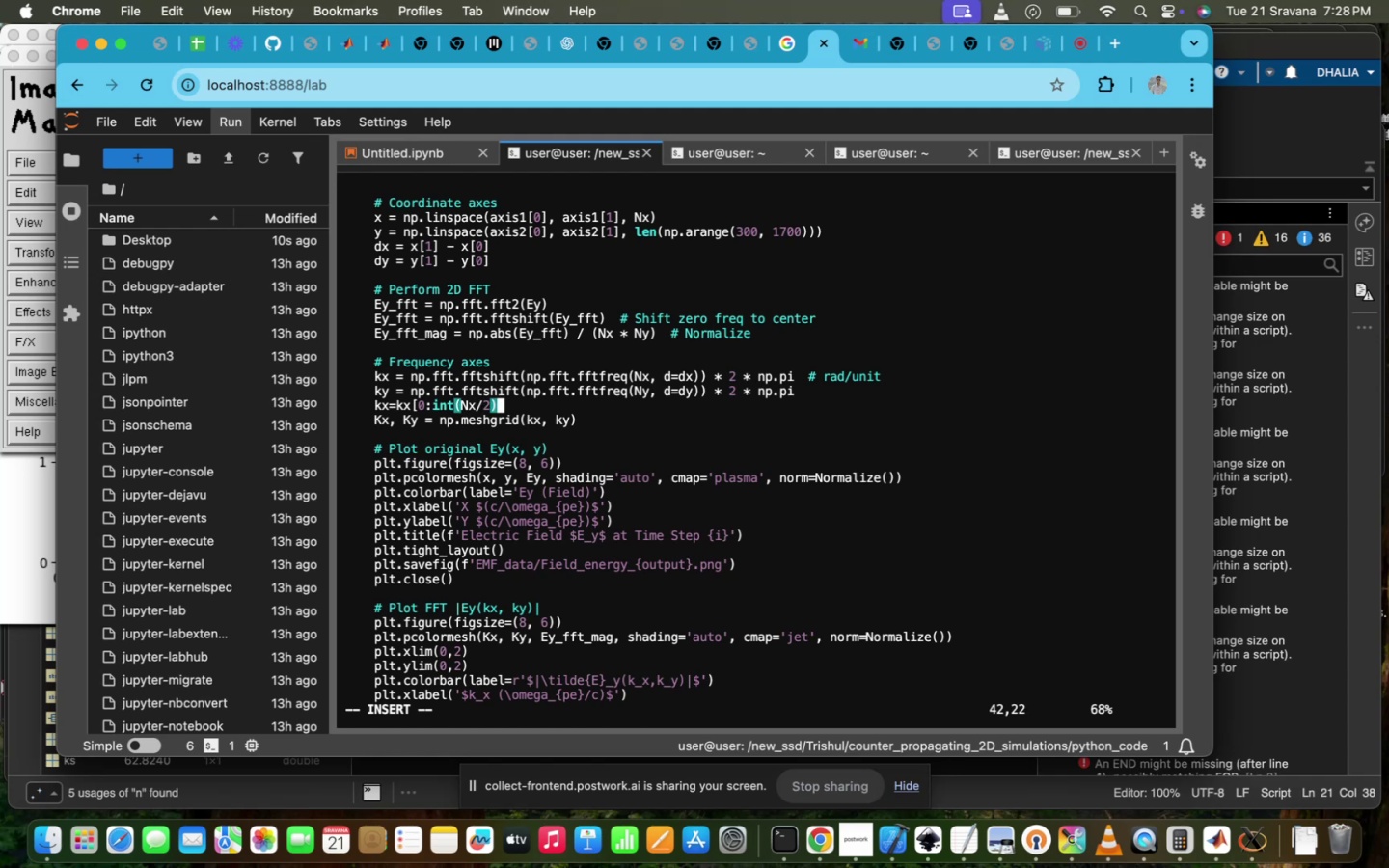 
key(BracketRight)
 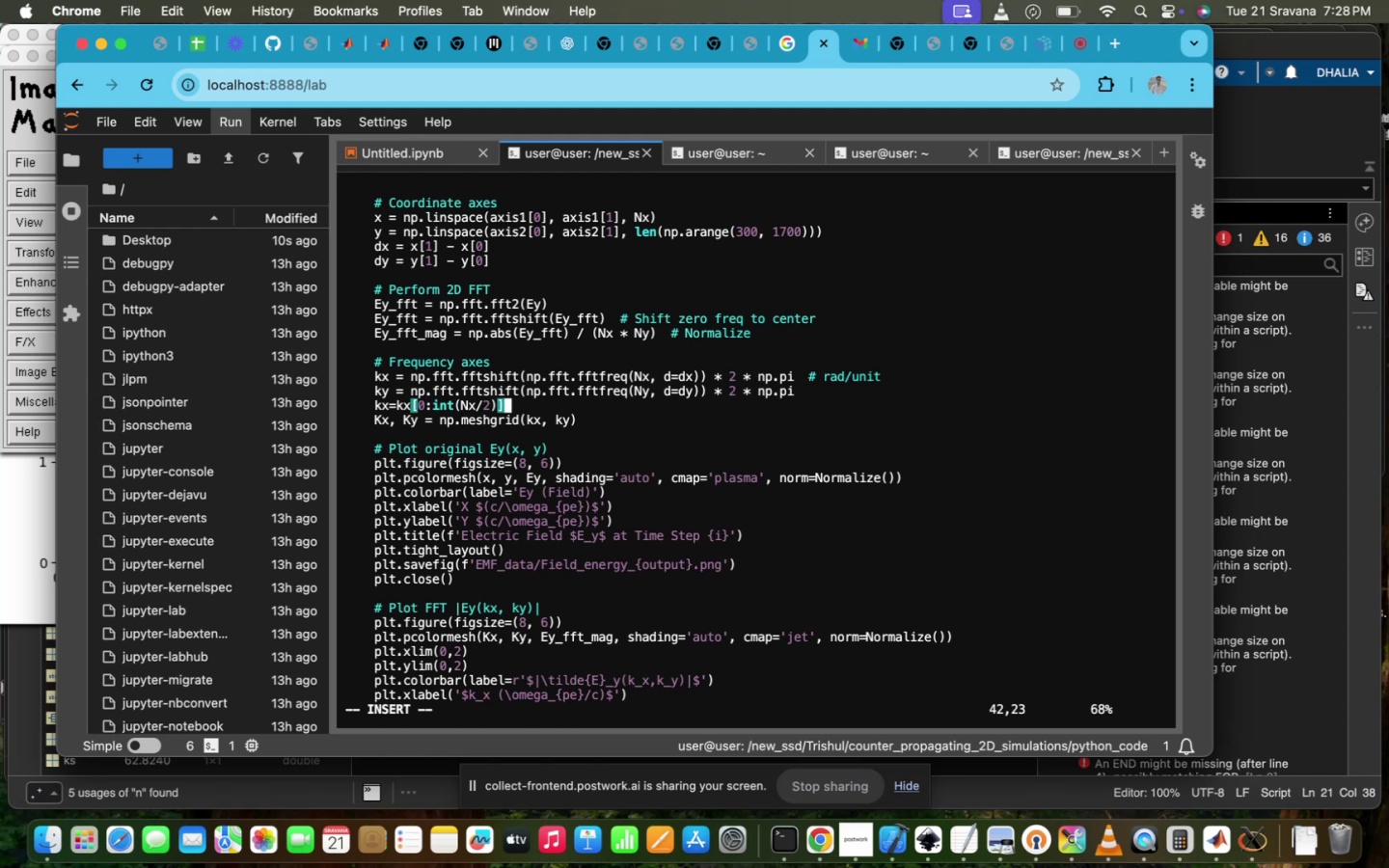 
key(Enter)
 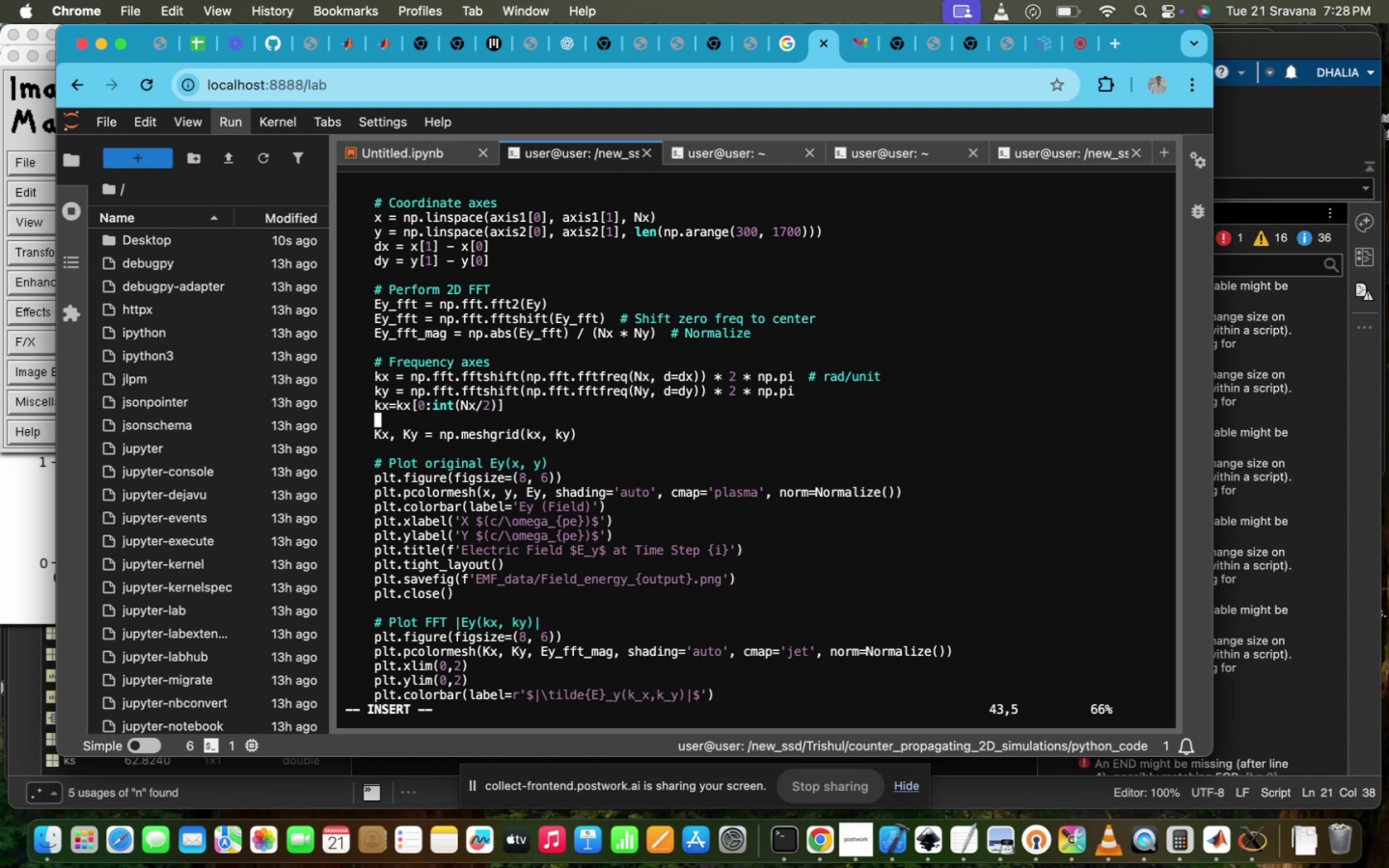 
type(ky=ky[)
 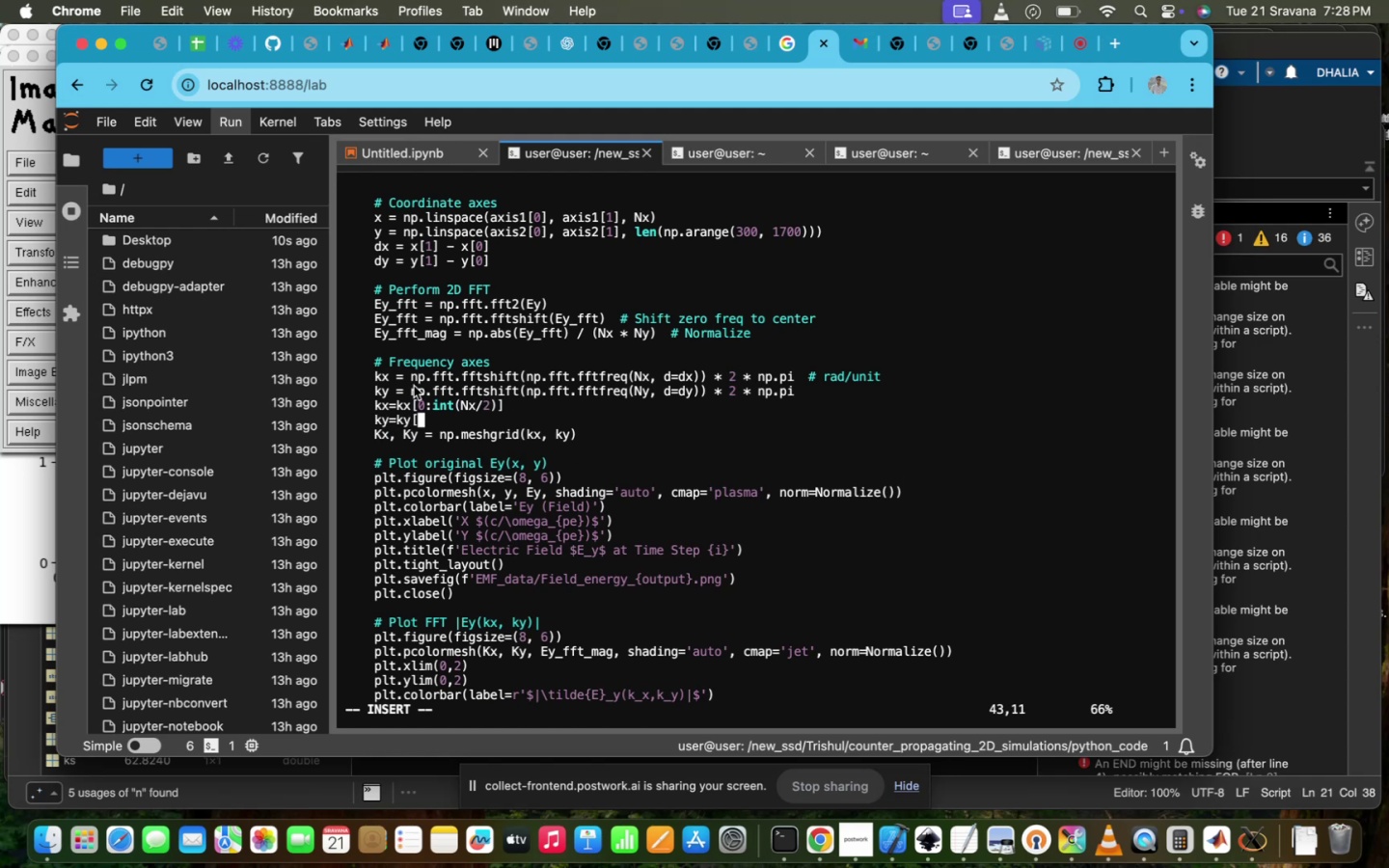 
left_click_drag(start_coordinate=[418, 407], to_coordinate=[508, 410])
 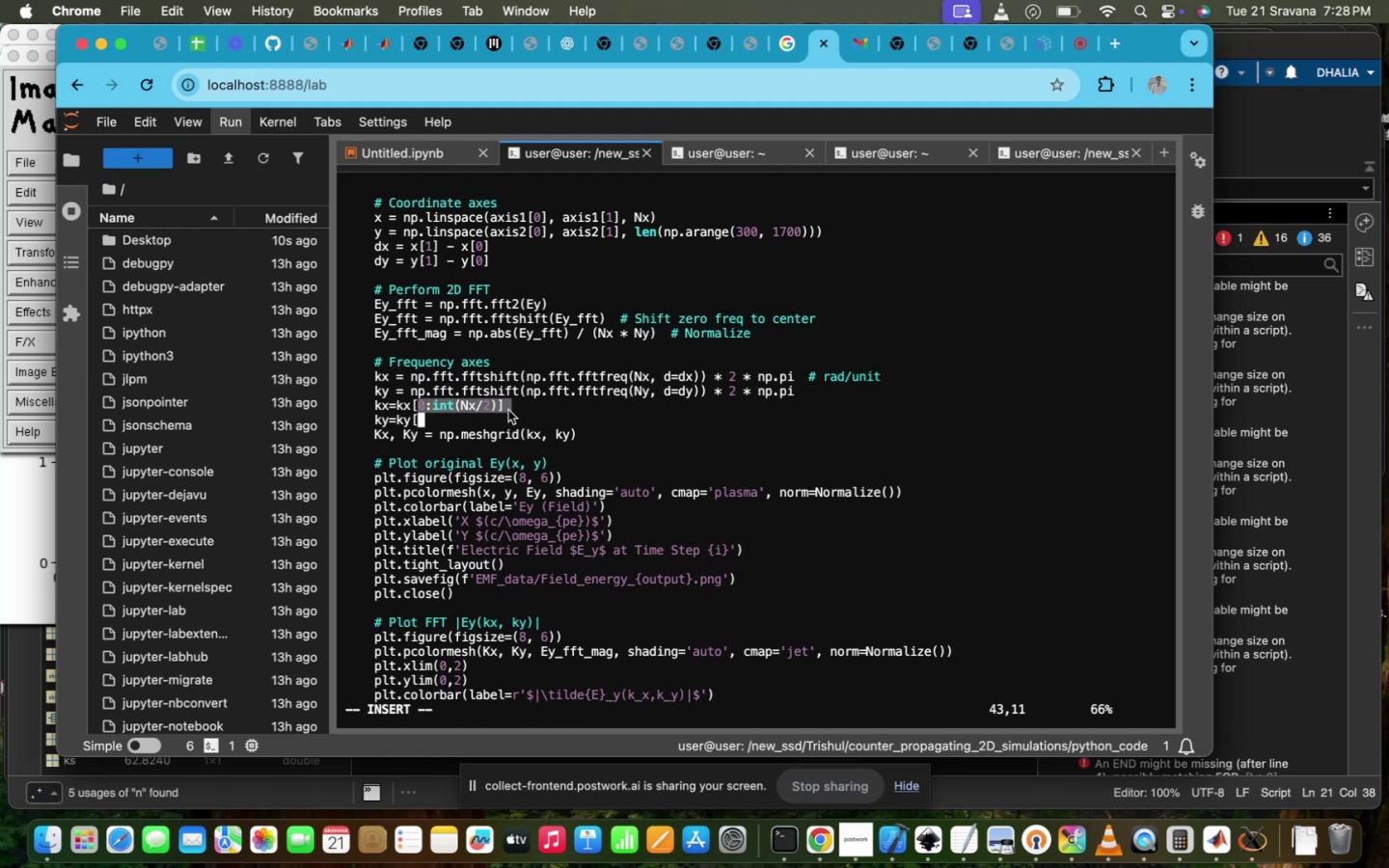 
key(Meta+C)
 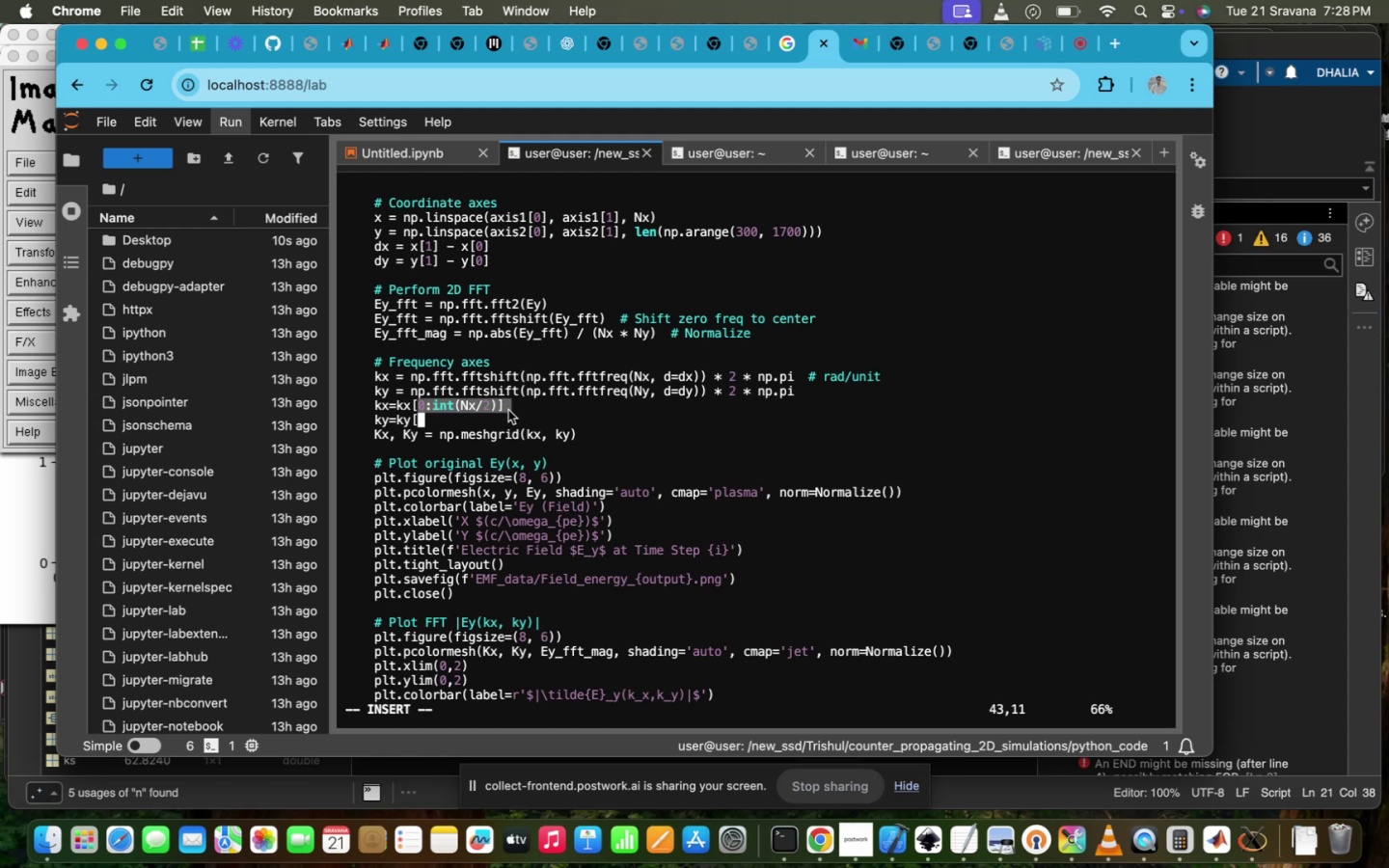 
key(Meta+V)
 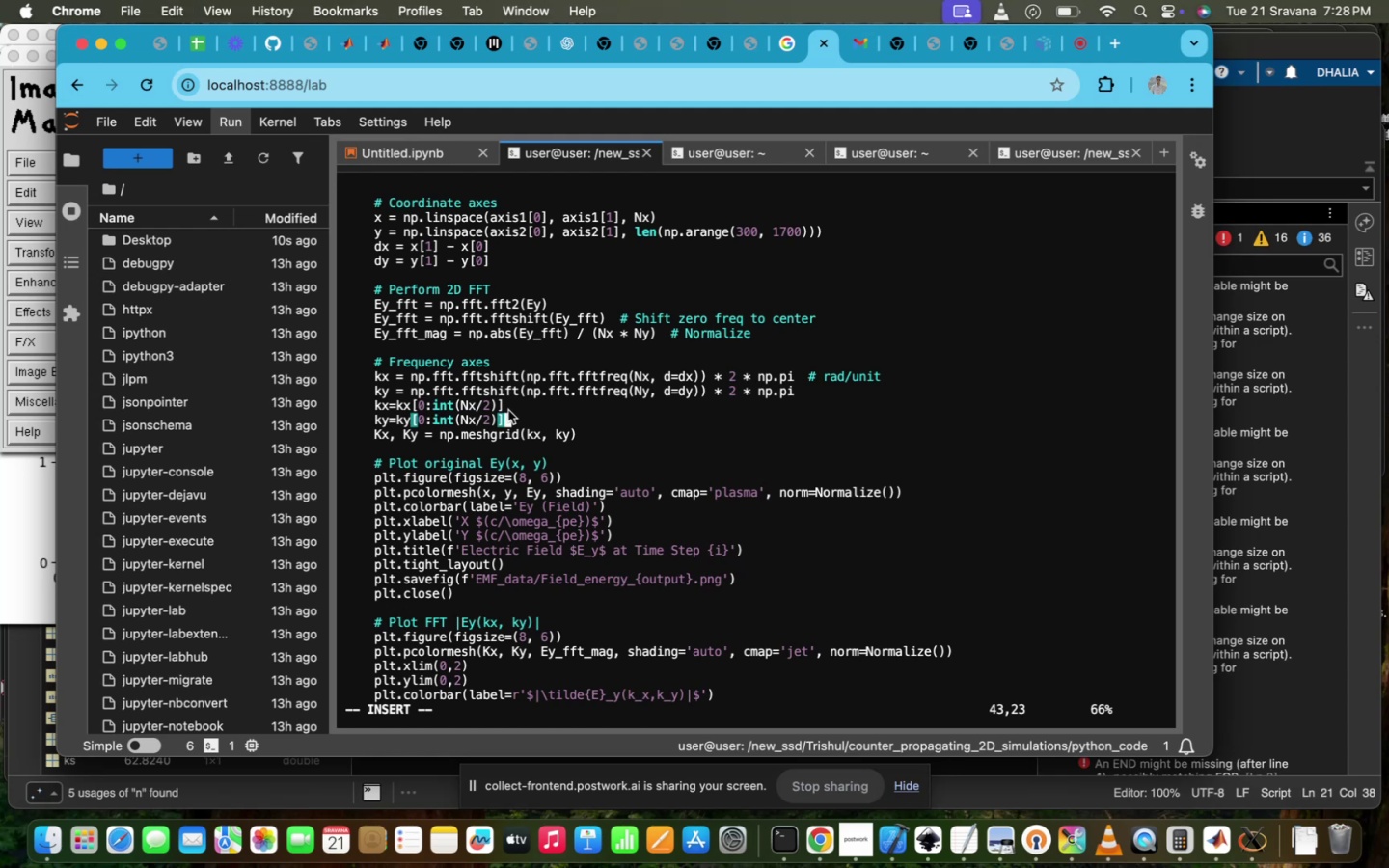 
key(ArrowLeft)
 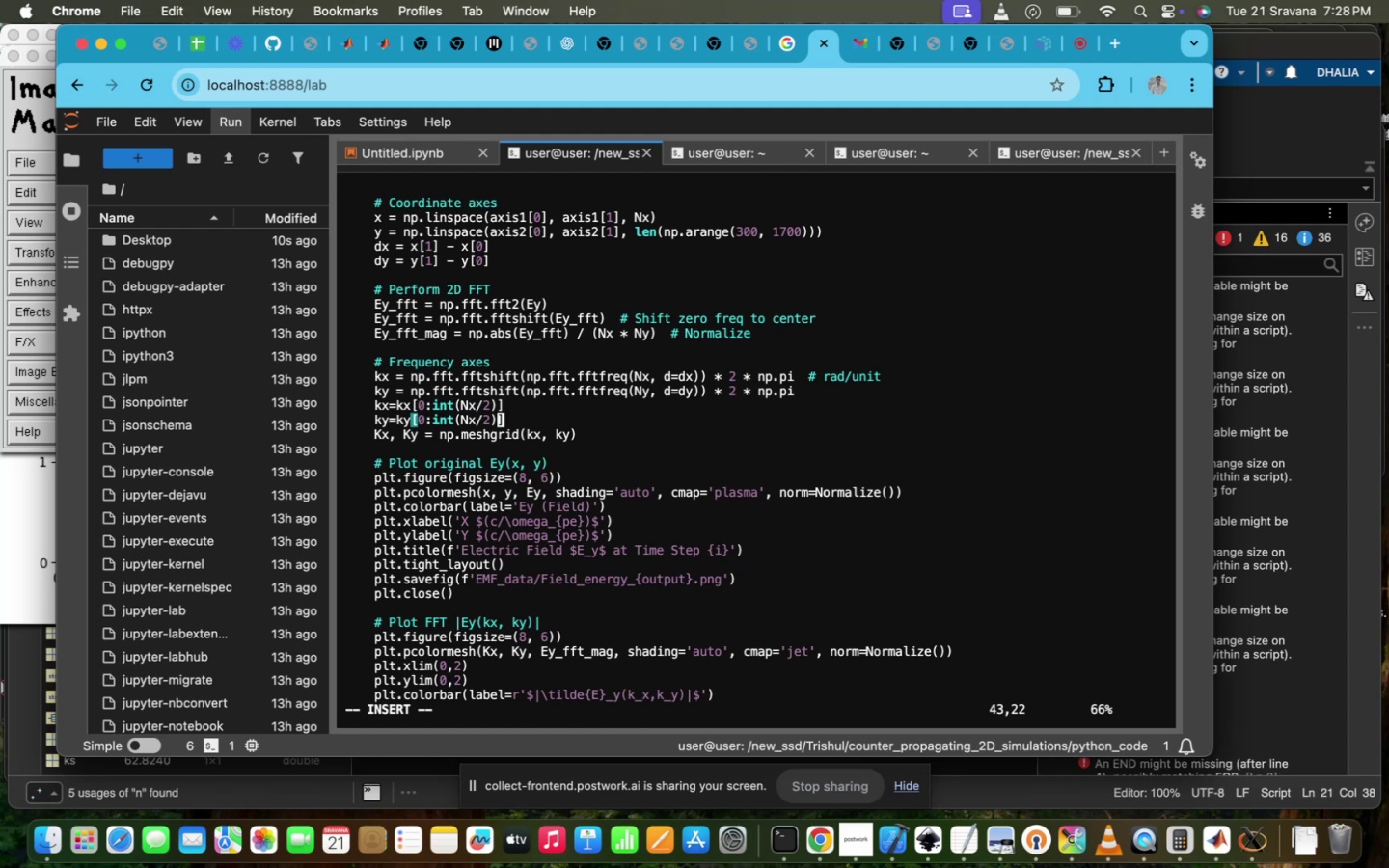 
key(ArrowLeft)
 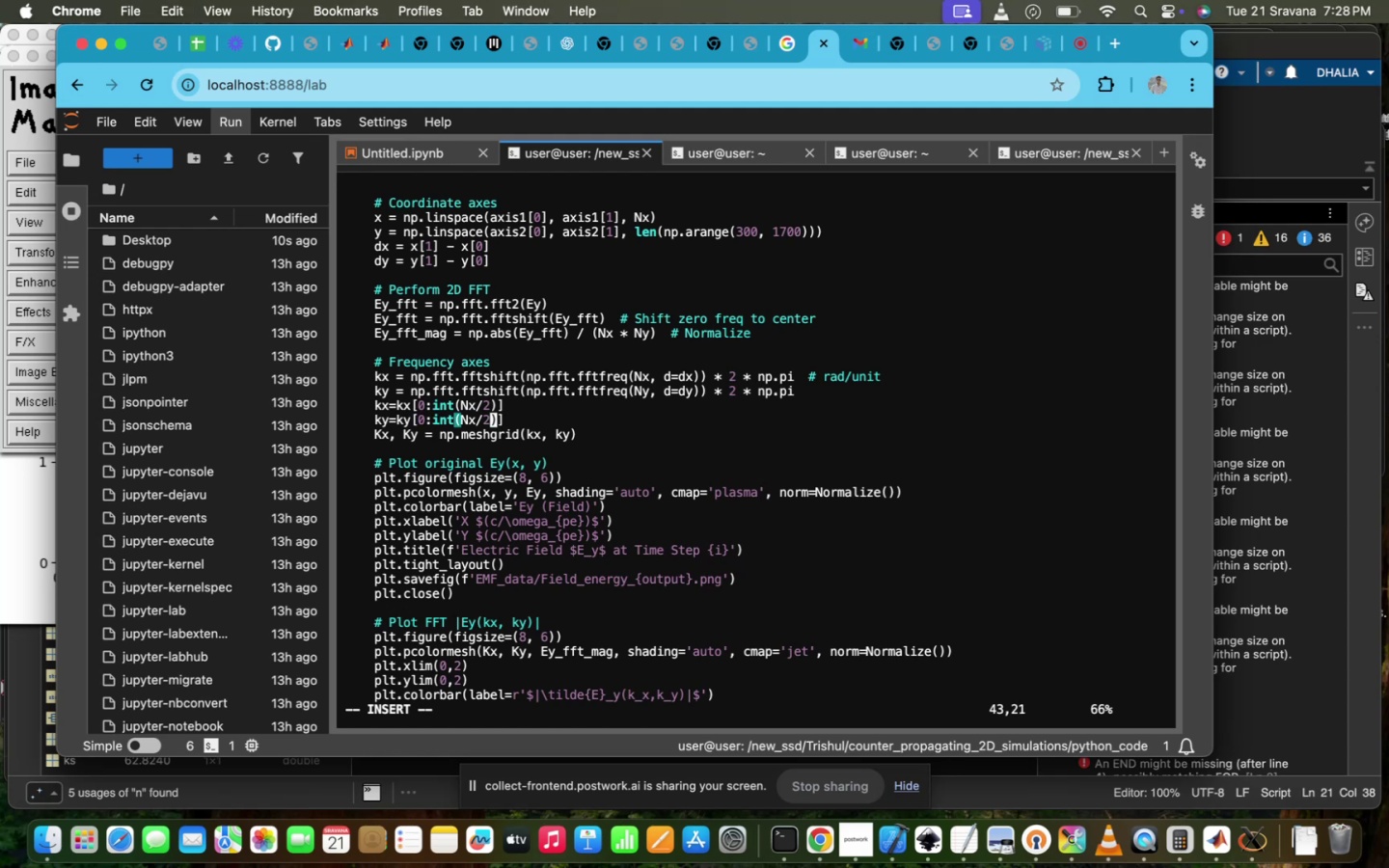 
key(ArrowLeft)
 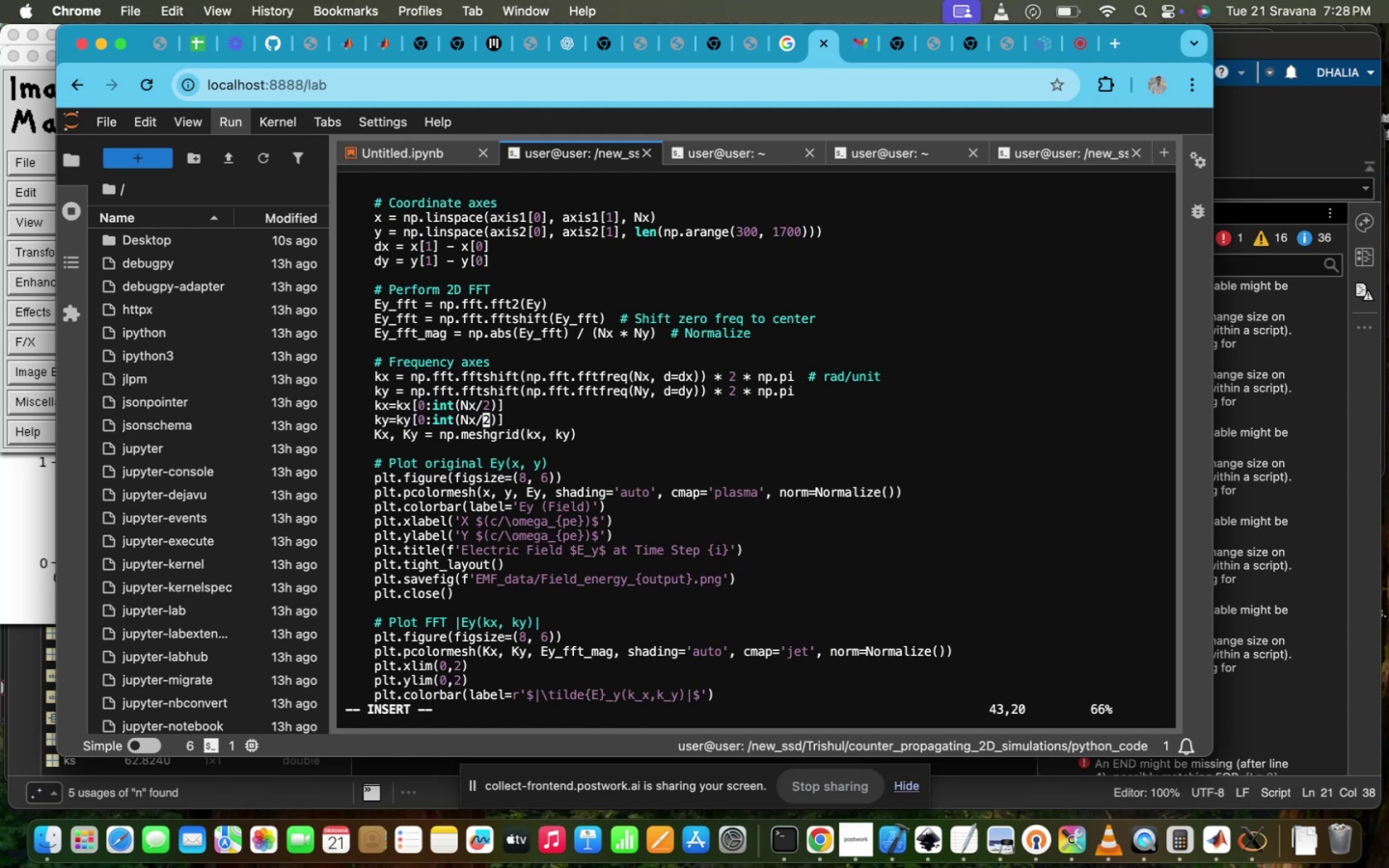 
key(ArrowLeft)
 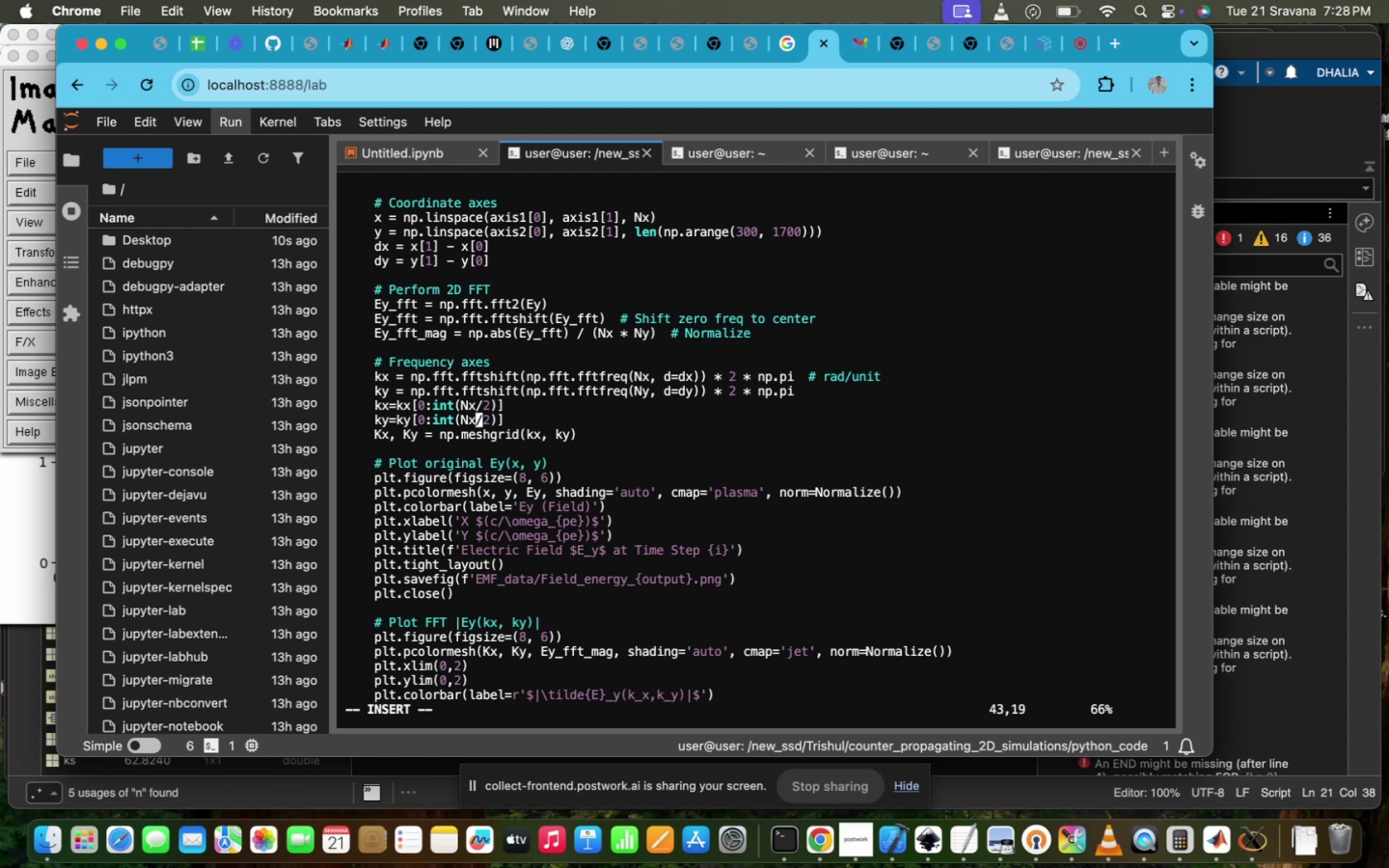 
key(ArrowLeft)
 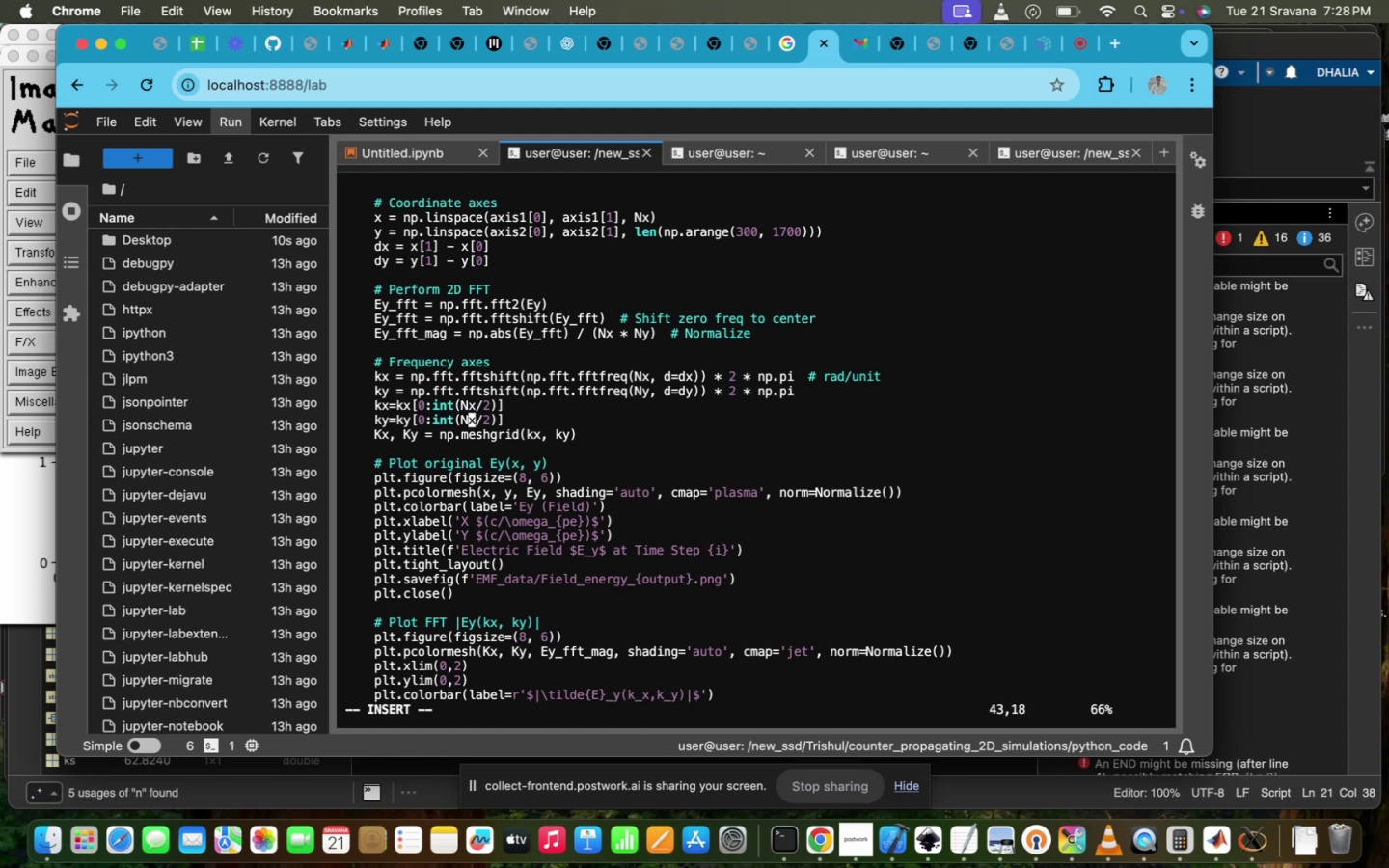 
key(ArrowRight)
 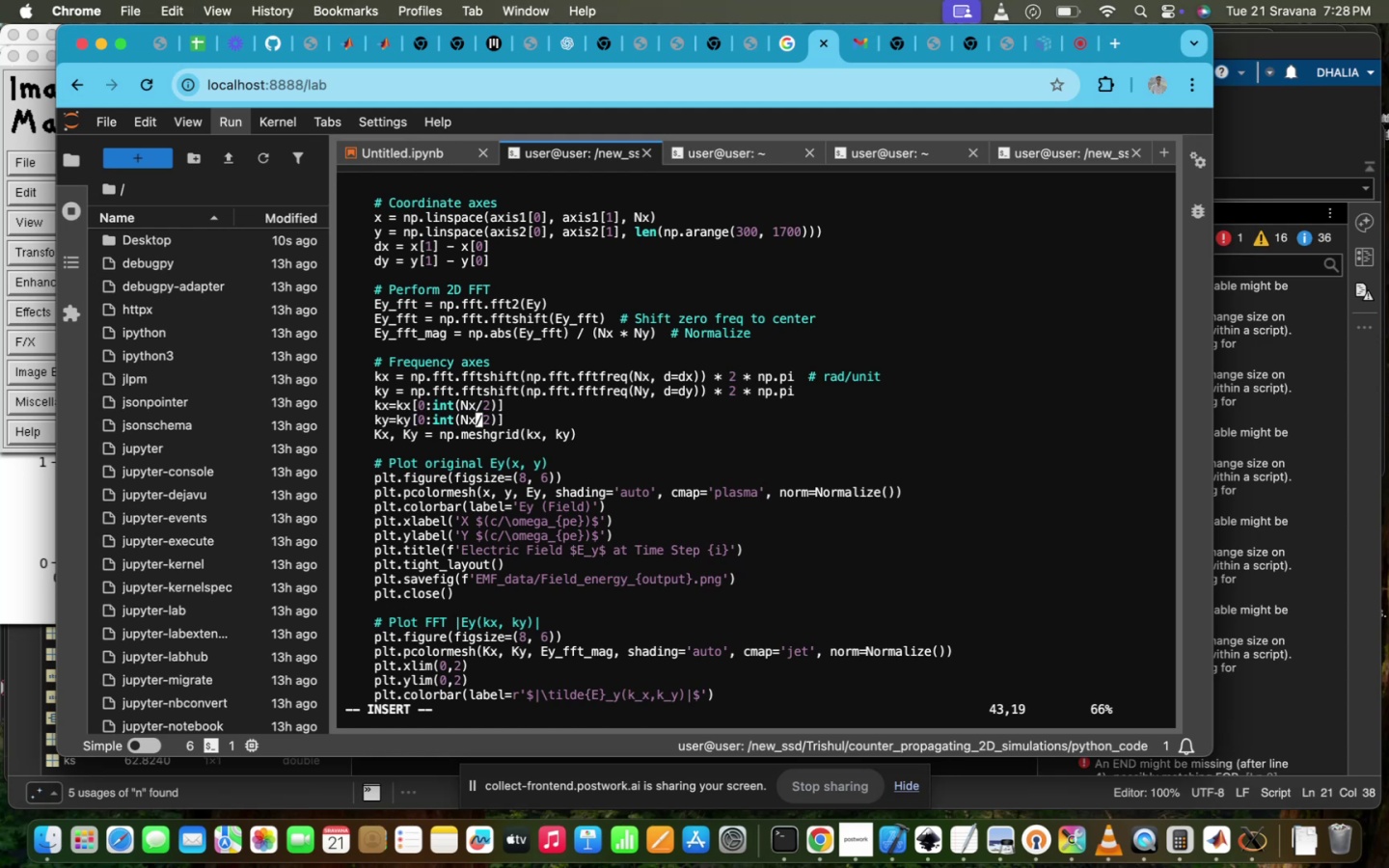 
key(Backspace)
 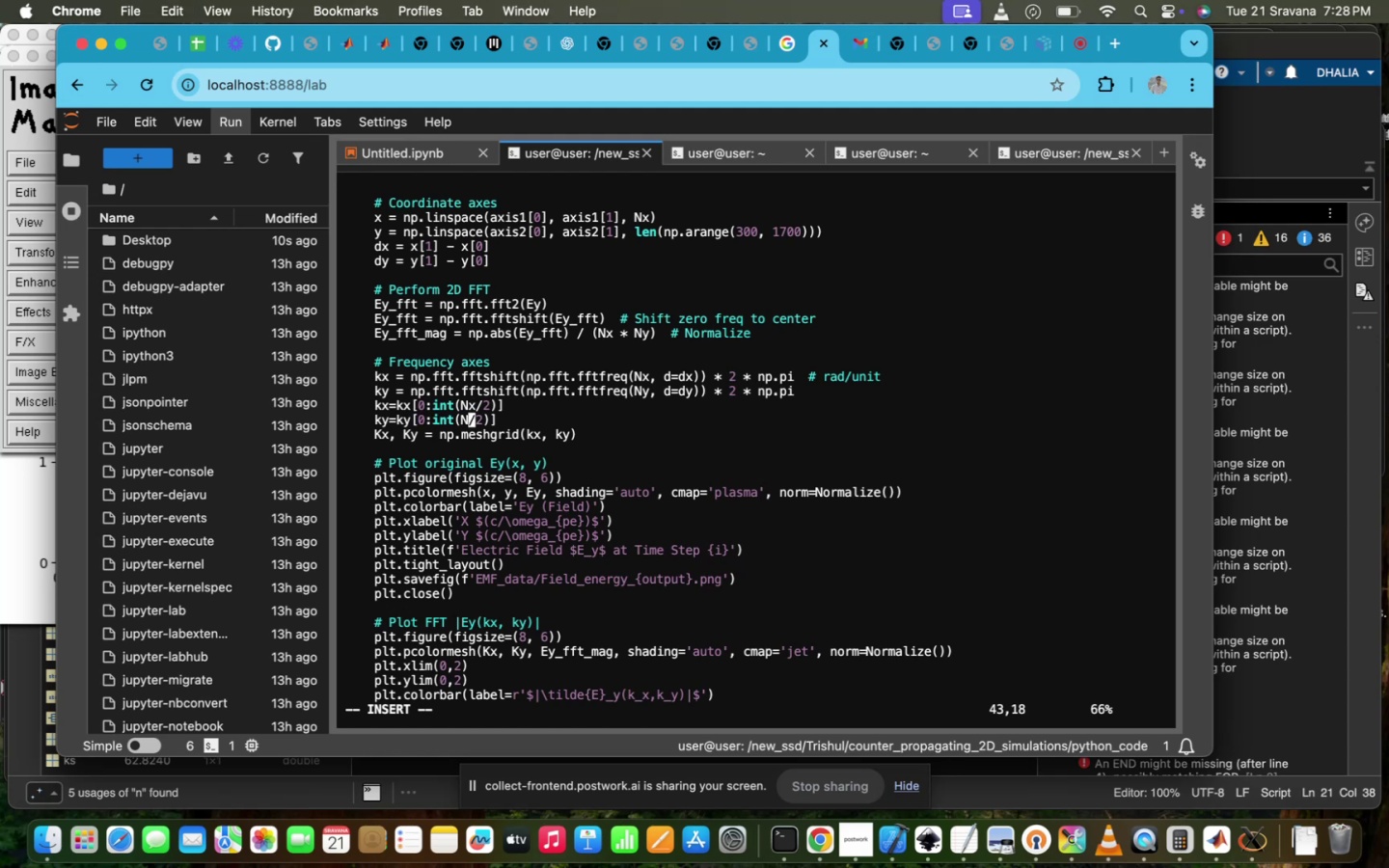 
key(Y)
 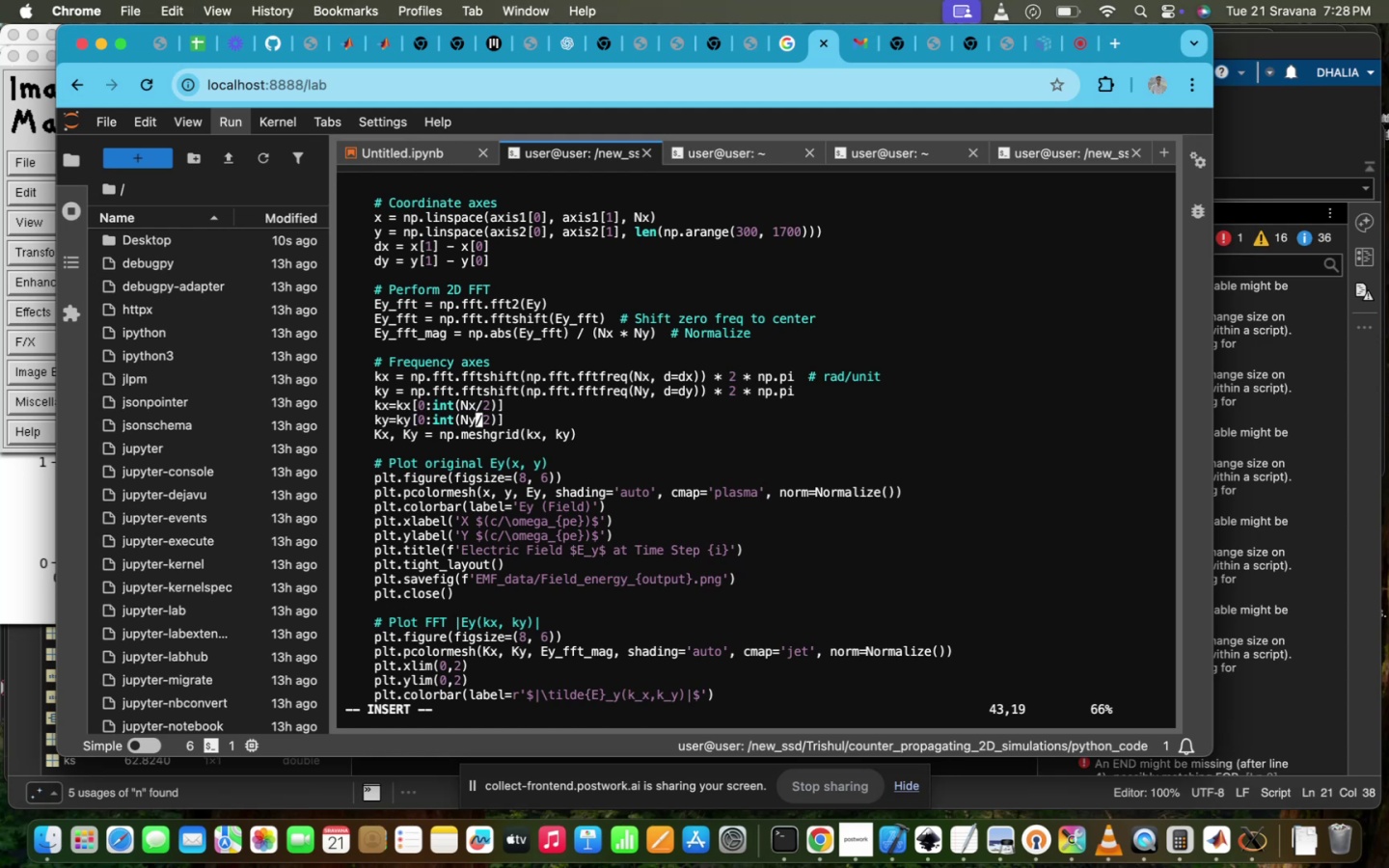 
scroll: coordinate [508, 410], scroll_direction: down, amount: 5.0
 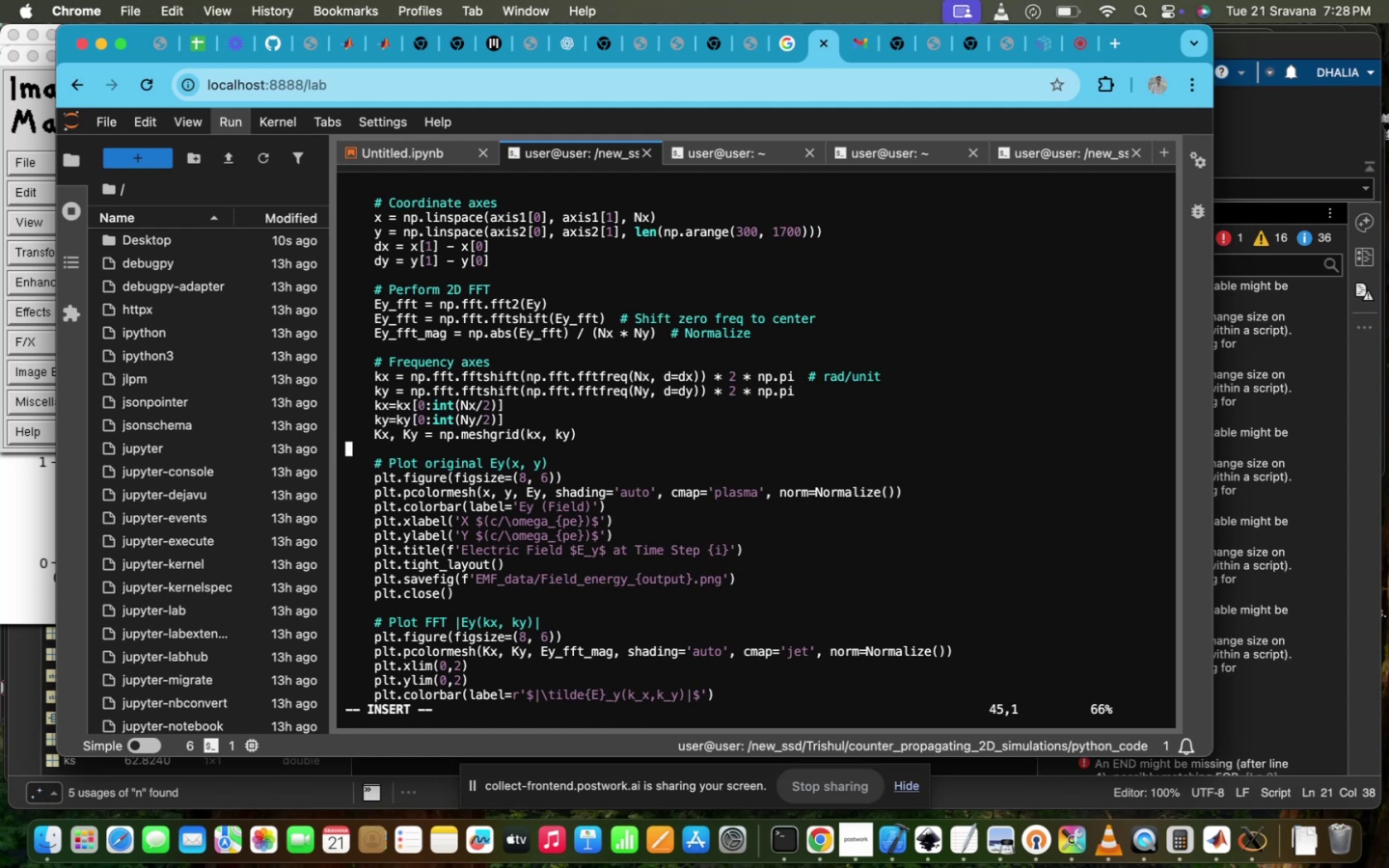 
scroll: coordinate [508, 410], scroll_direction: up, amount: 3.0
 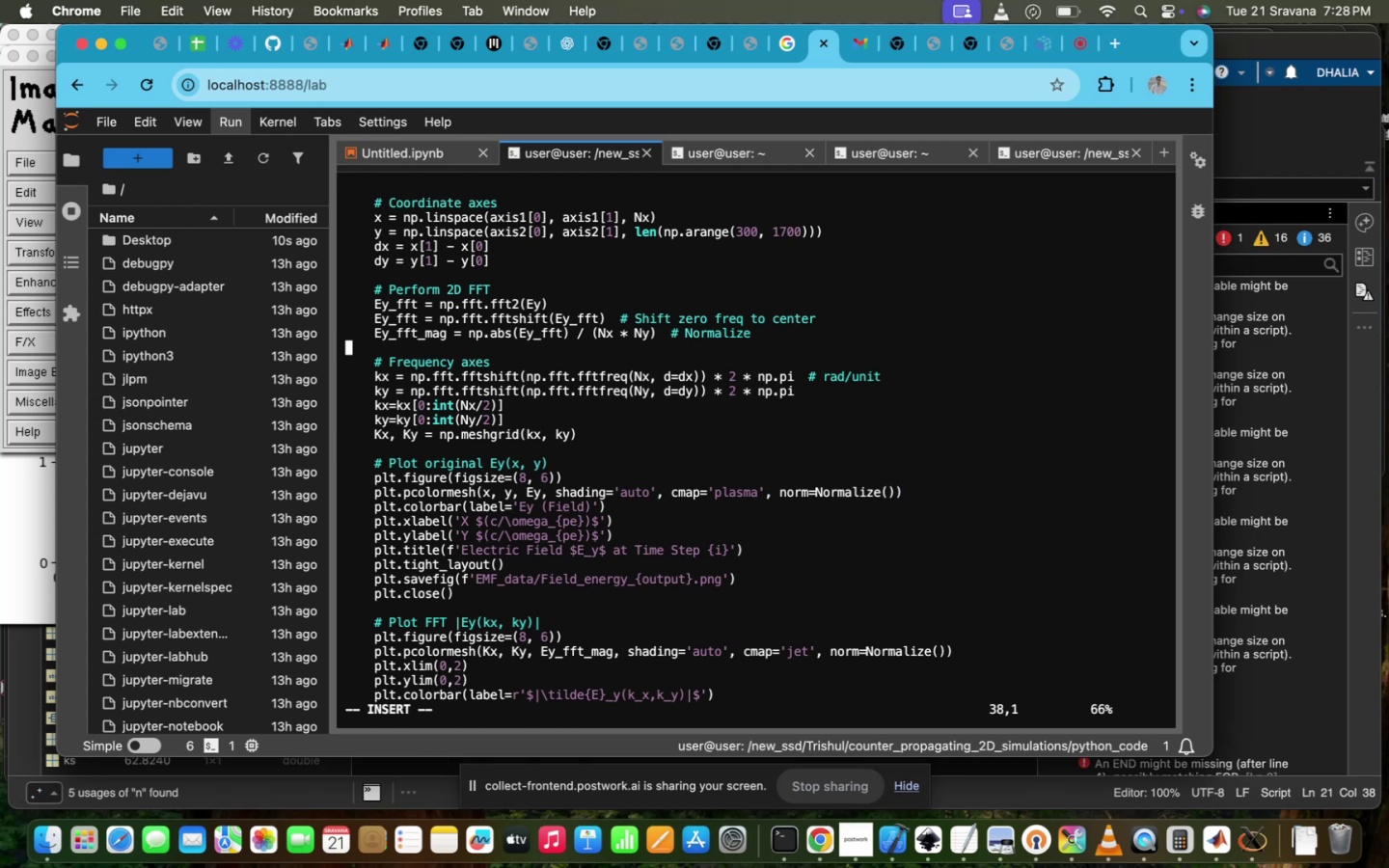 
type(   R)
key(Backspace)
key(Backspace)
key(Backspace)
key(Backspace)
type(   )
key(Backspace)
type(Ey_fft_mag=Ey_fft_mag[0:int(Nx/2))
 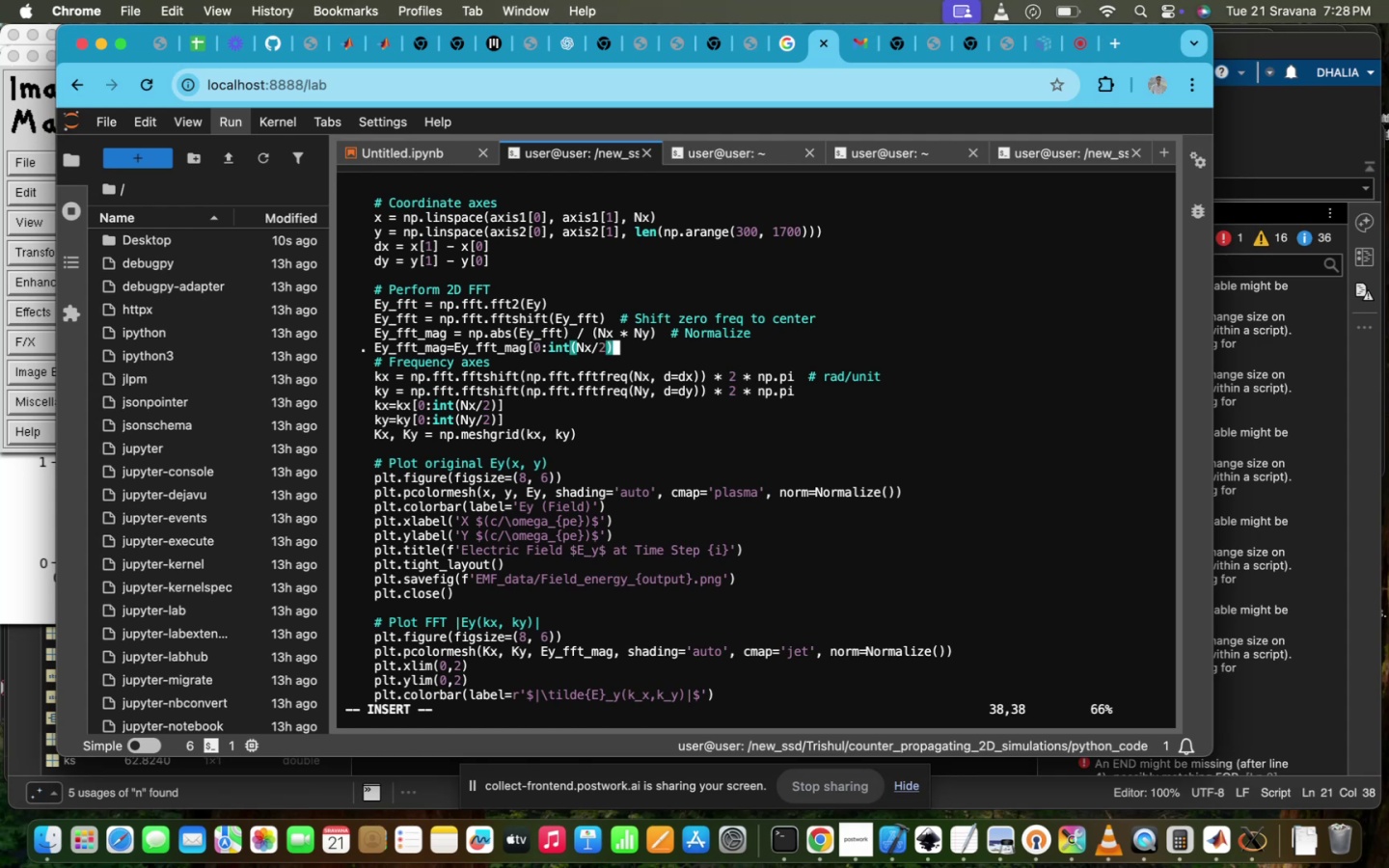 
hold_key(key=ShiftRight, duration=0.32)
 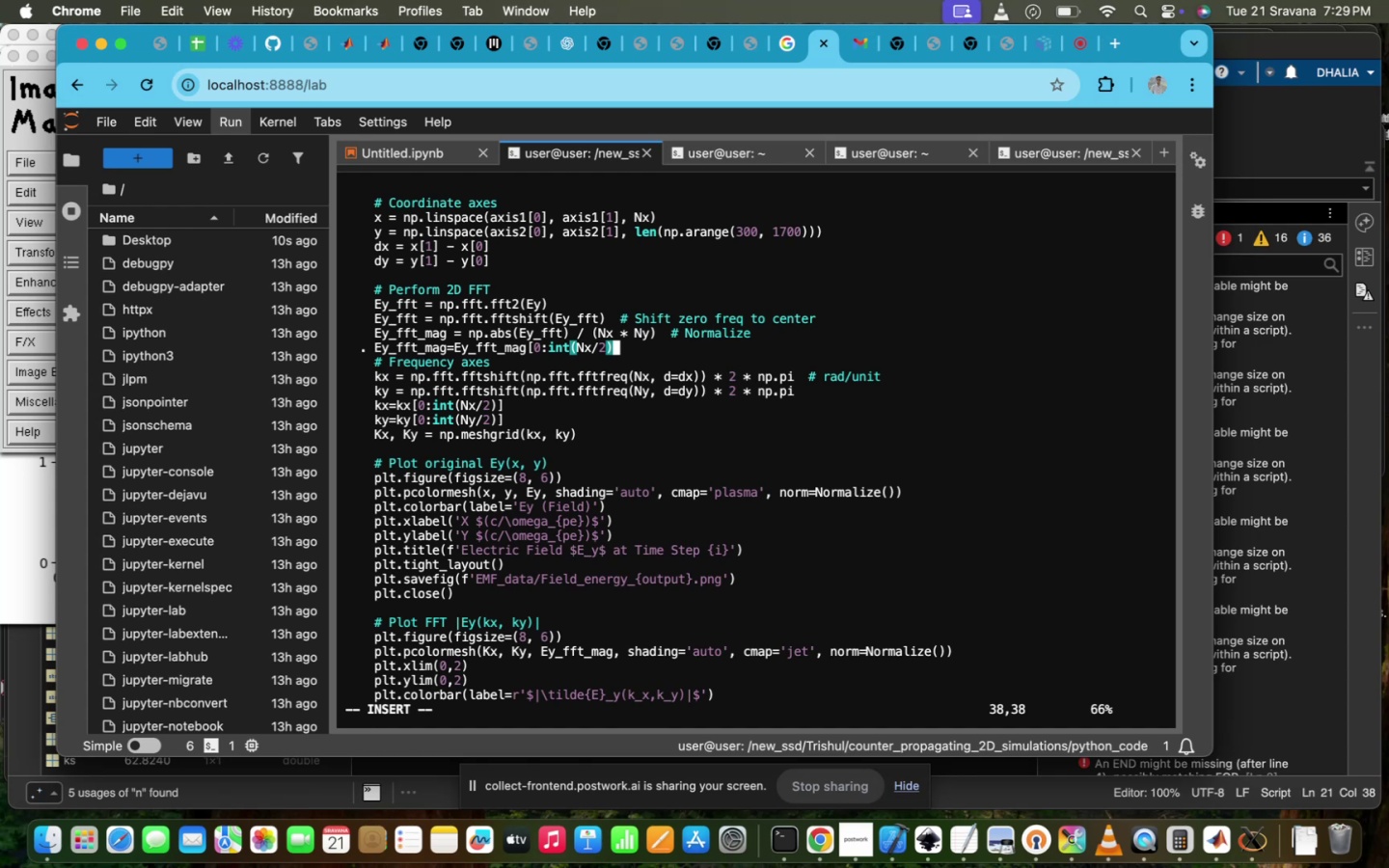 
wait(6.56)
 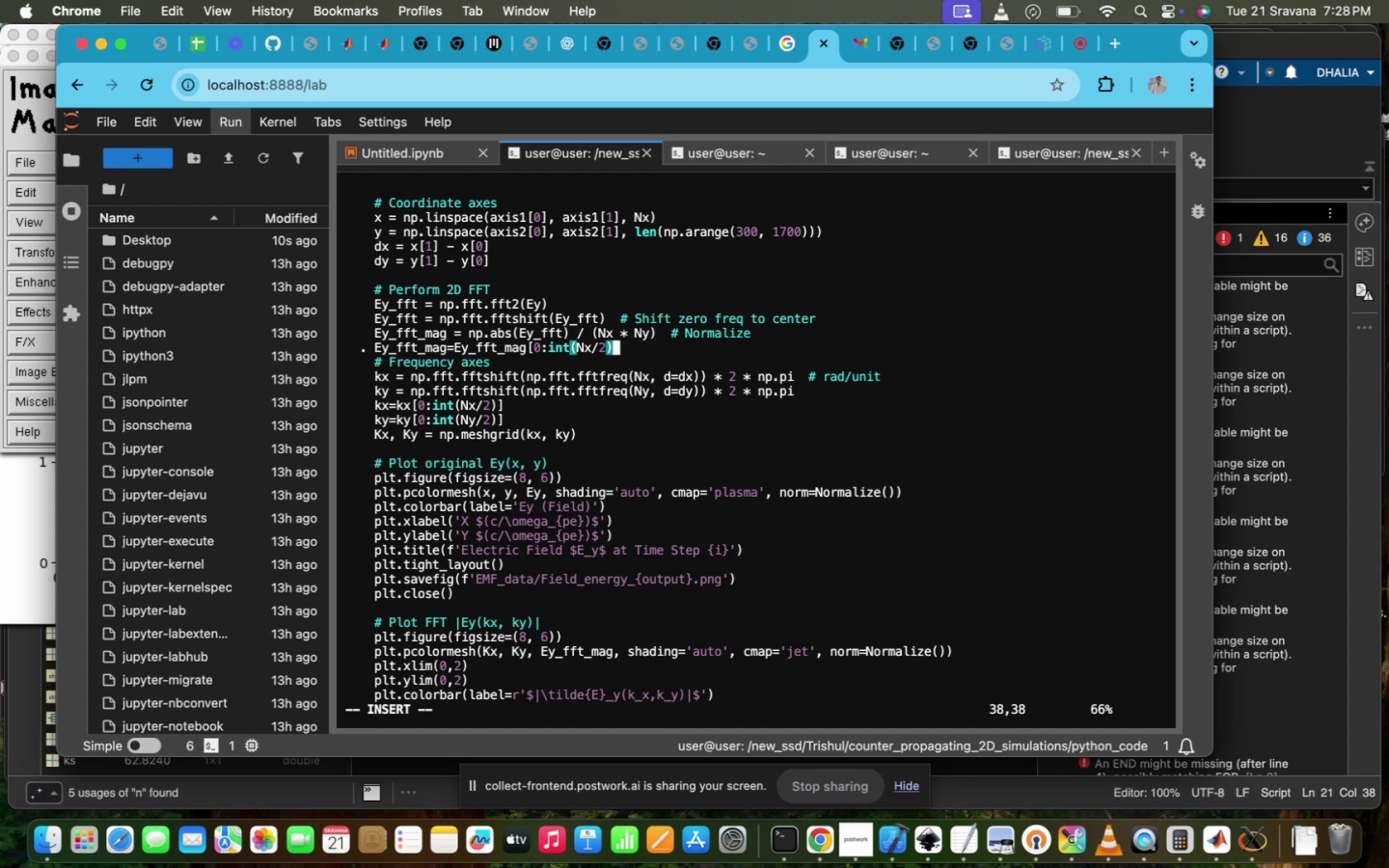 
key(Period)
 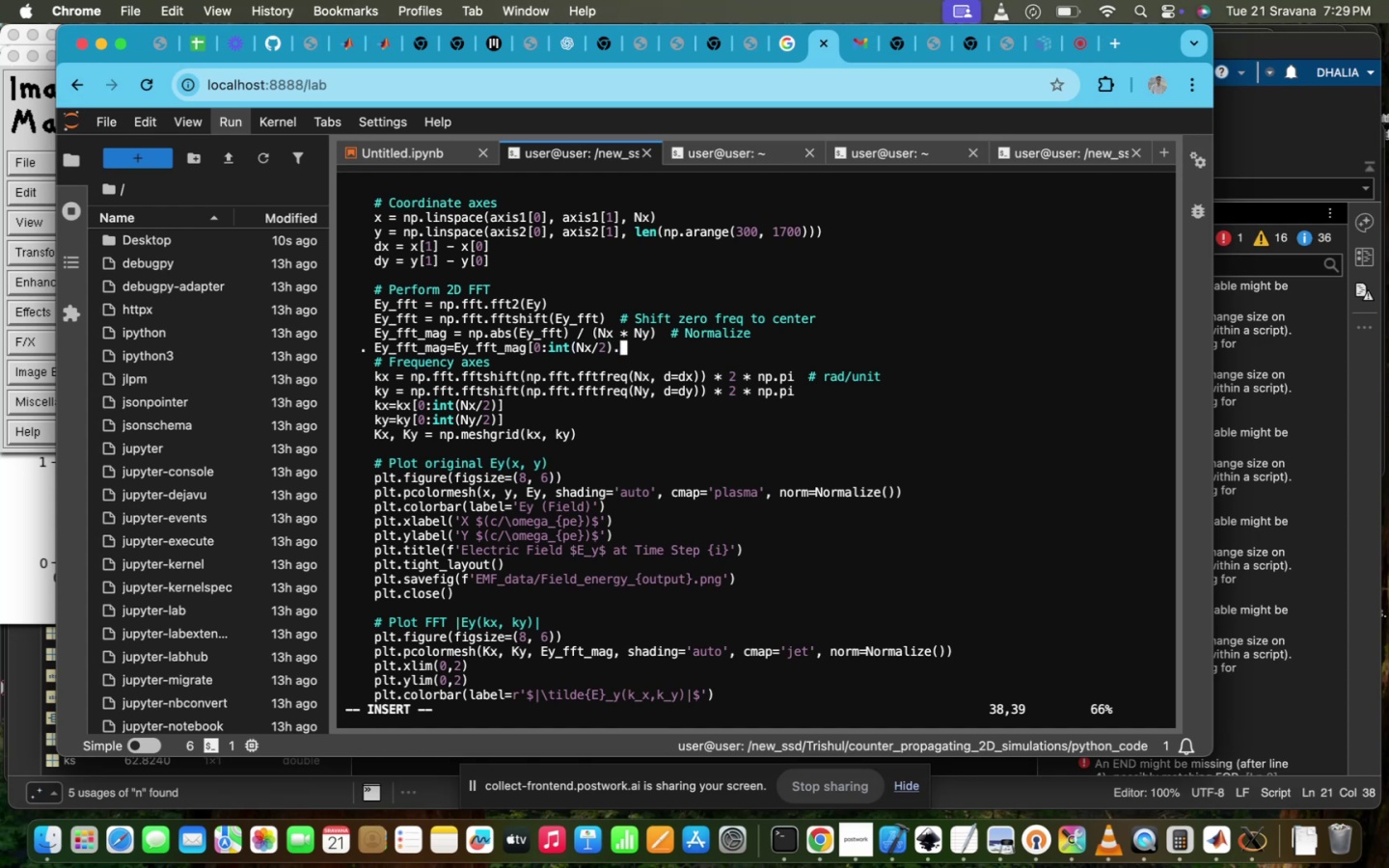 
key(Backspace)
 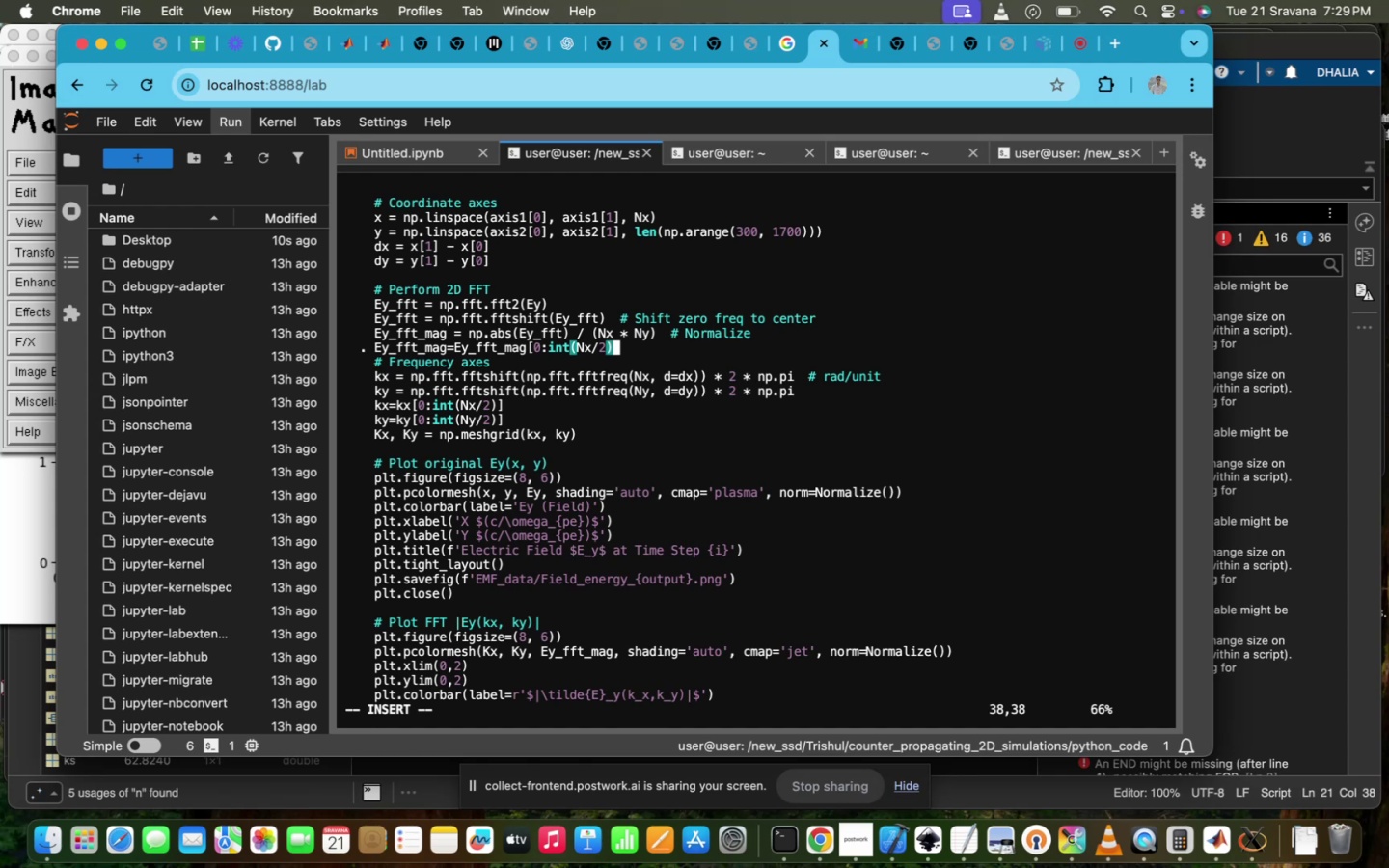 
key(Comma)
 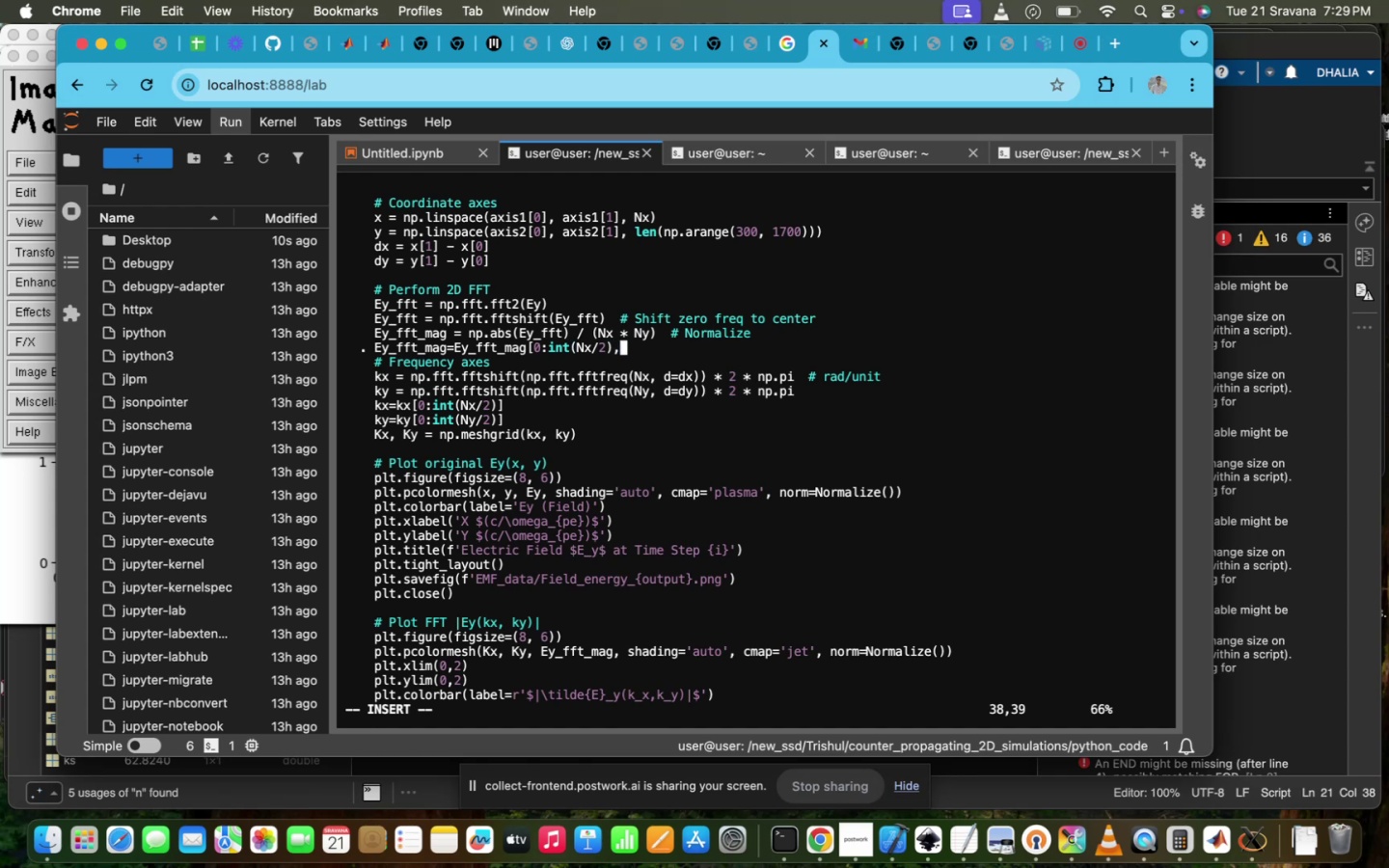 
key(Space)
 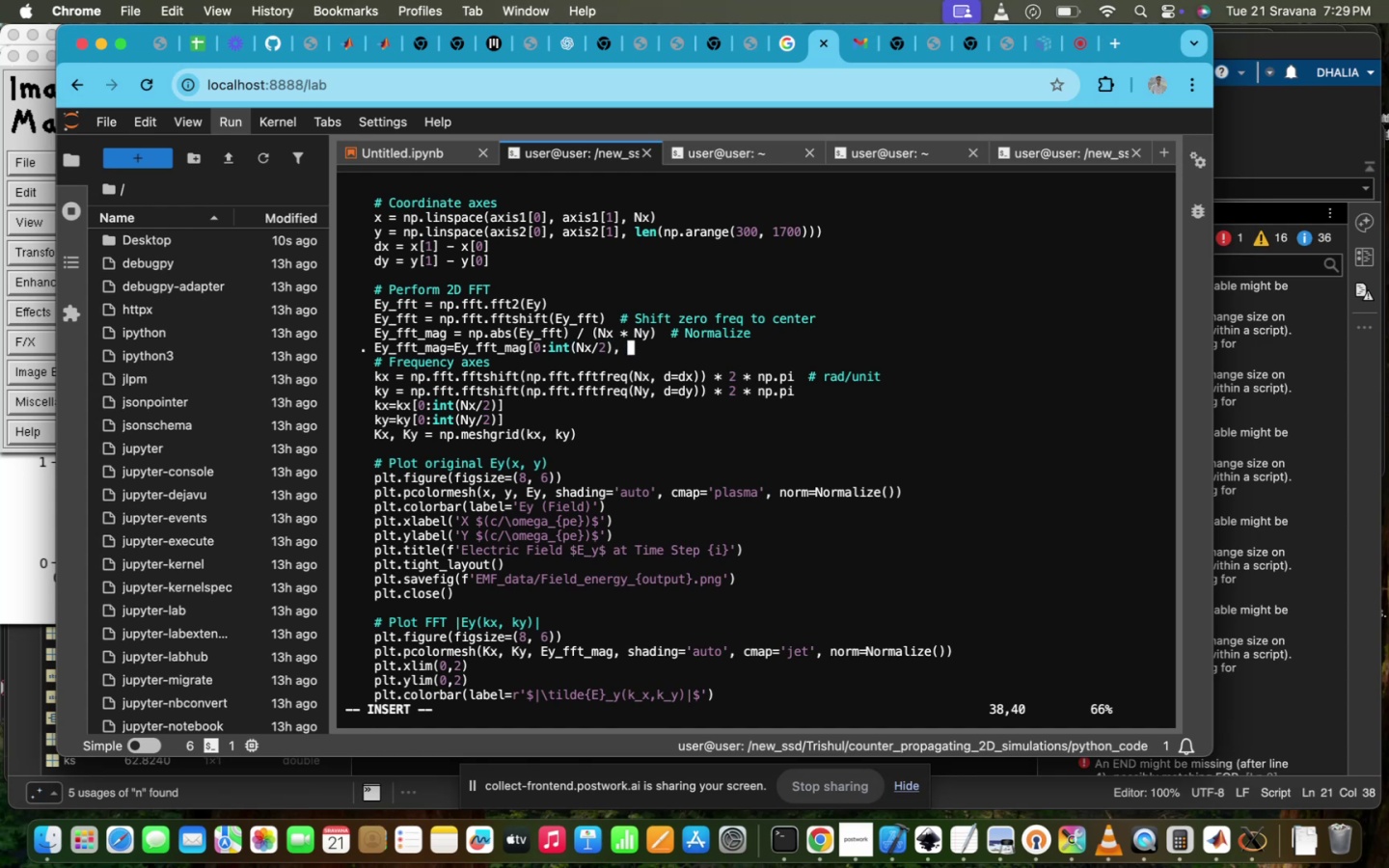 
key(Backspace)
 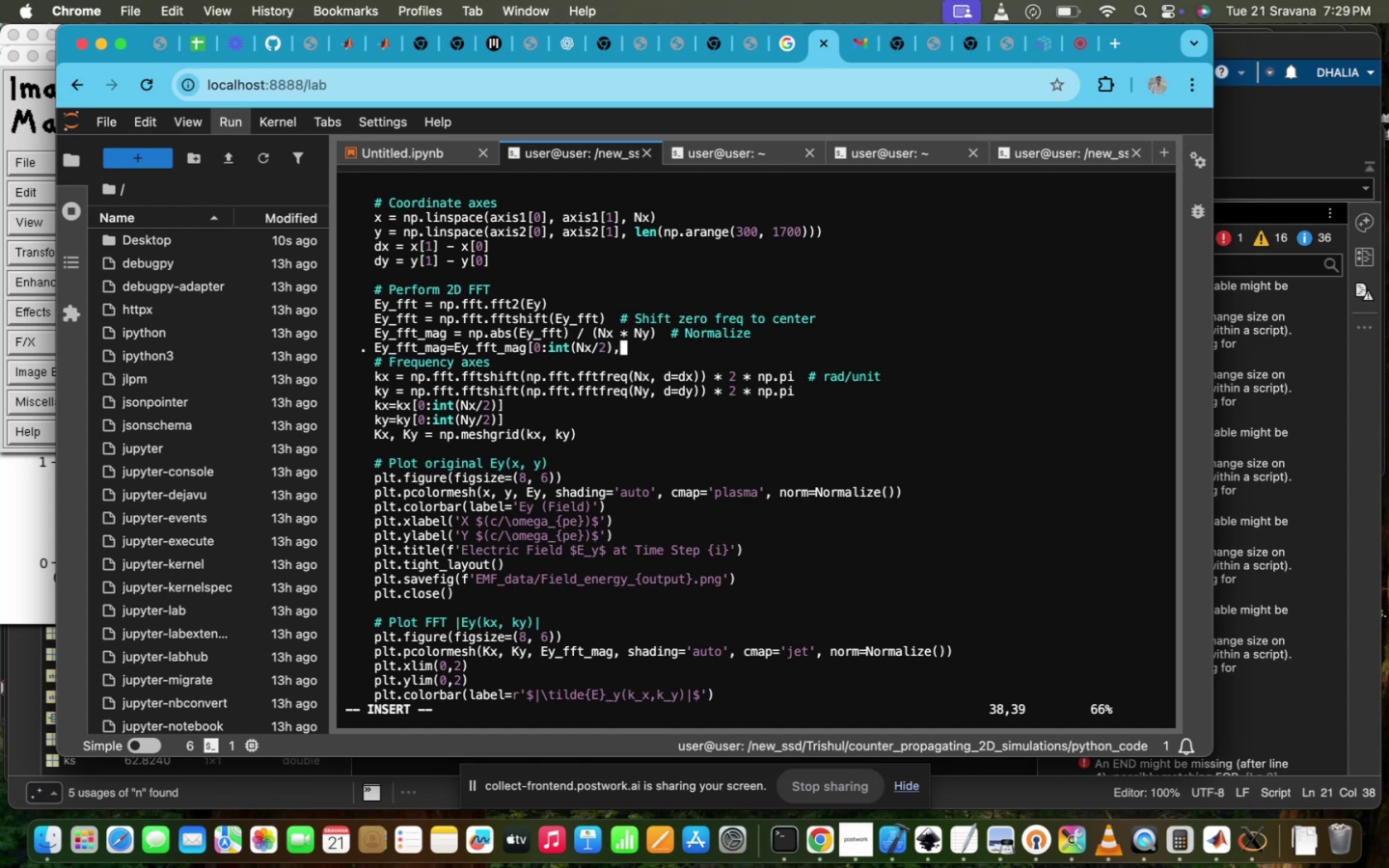 
wait(6.02)
 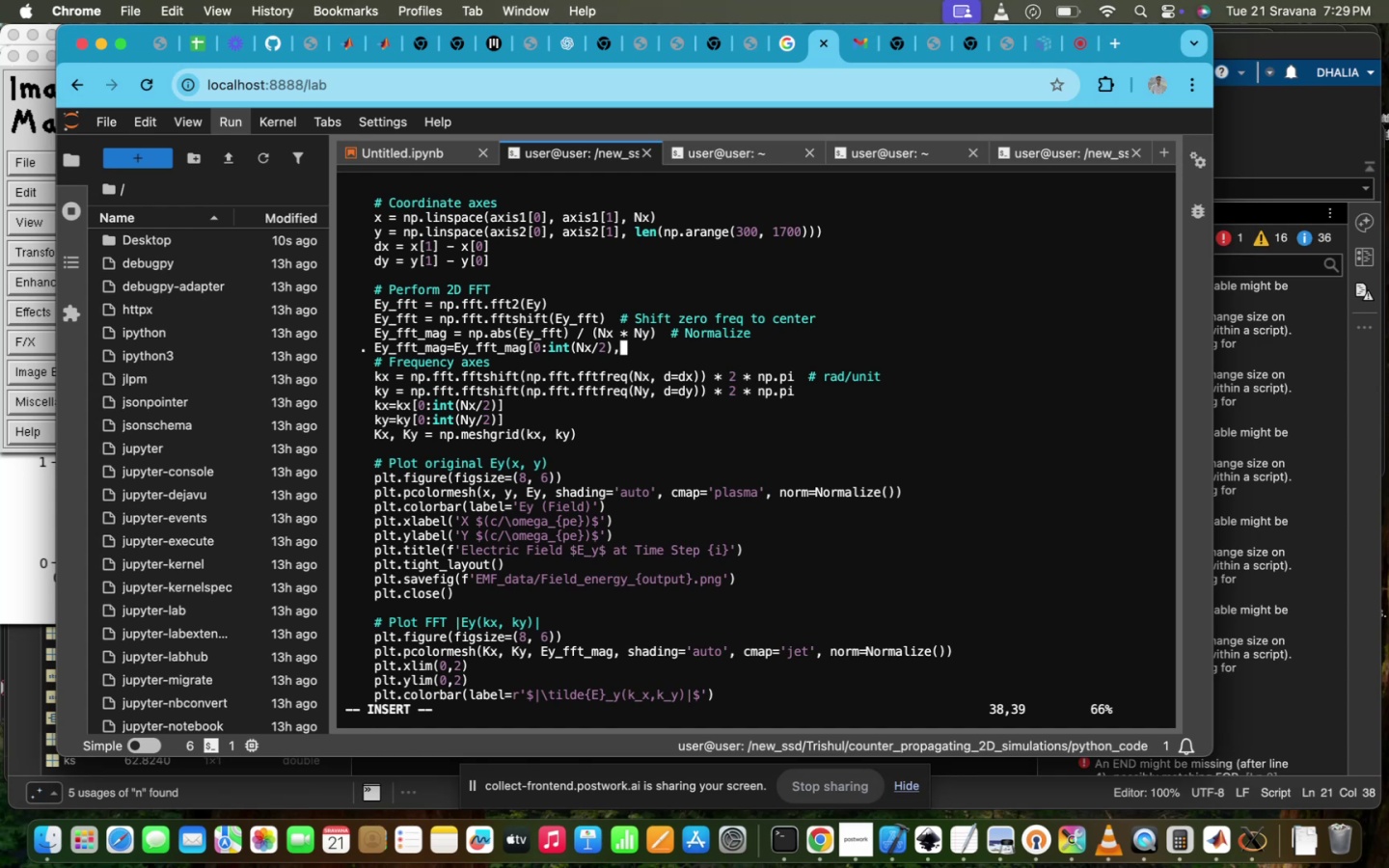 
left_click_drag(start_coordinate=[420, 420], to_coordinate=[495, 419])
 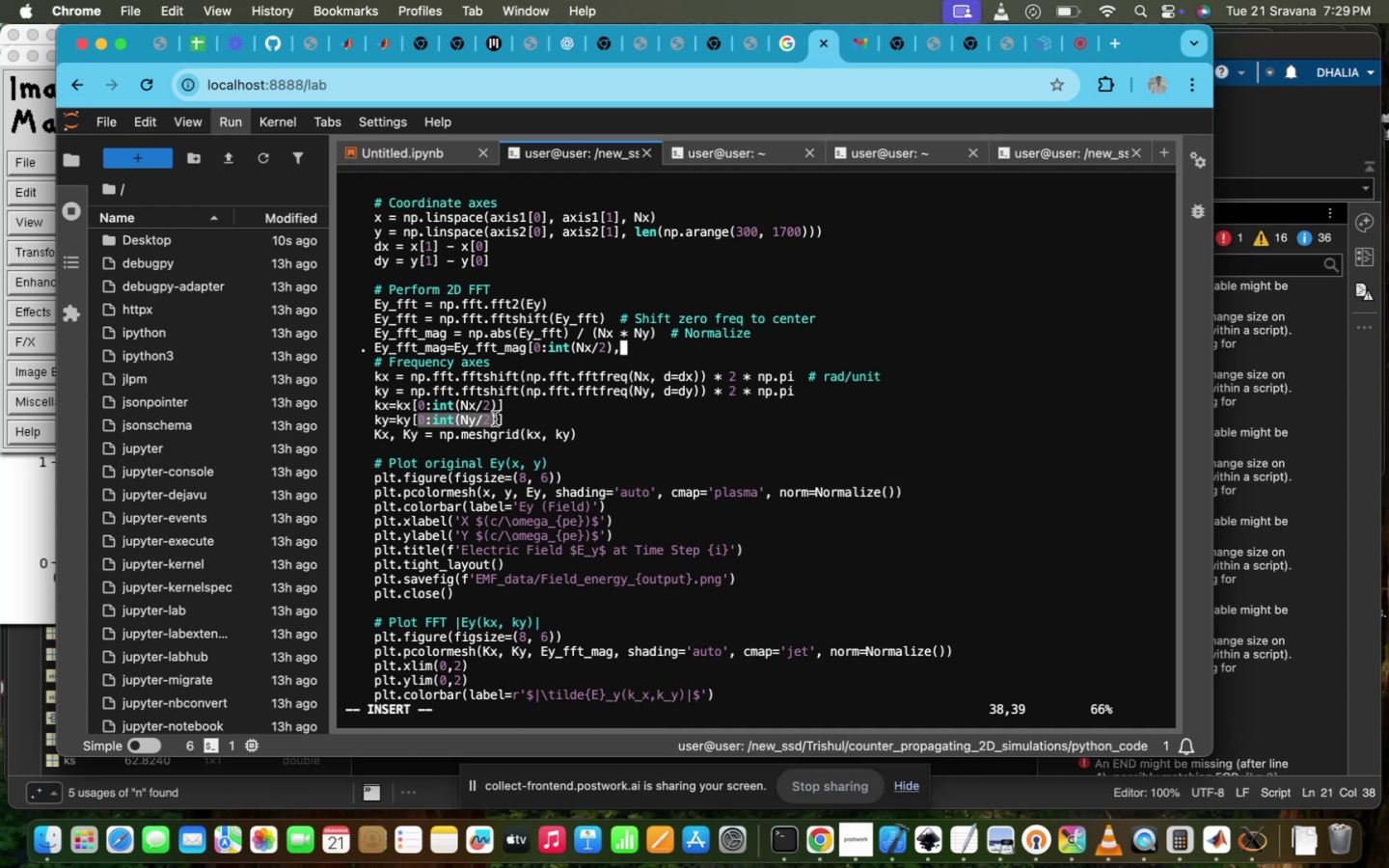 
key(Meta+C)
 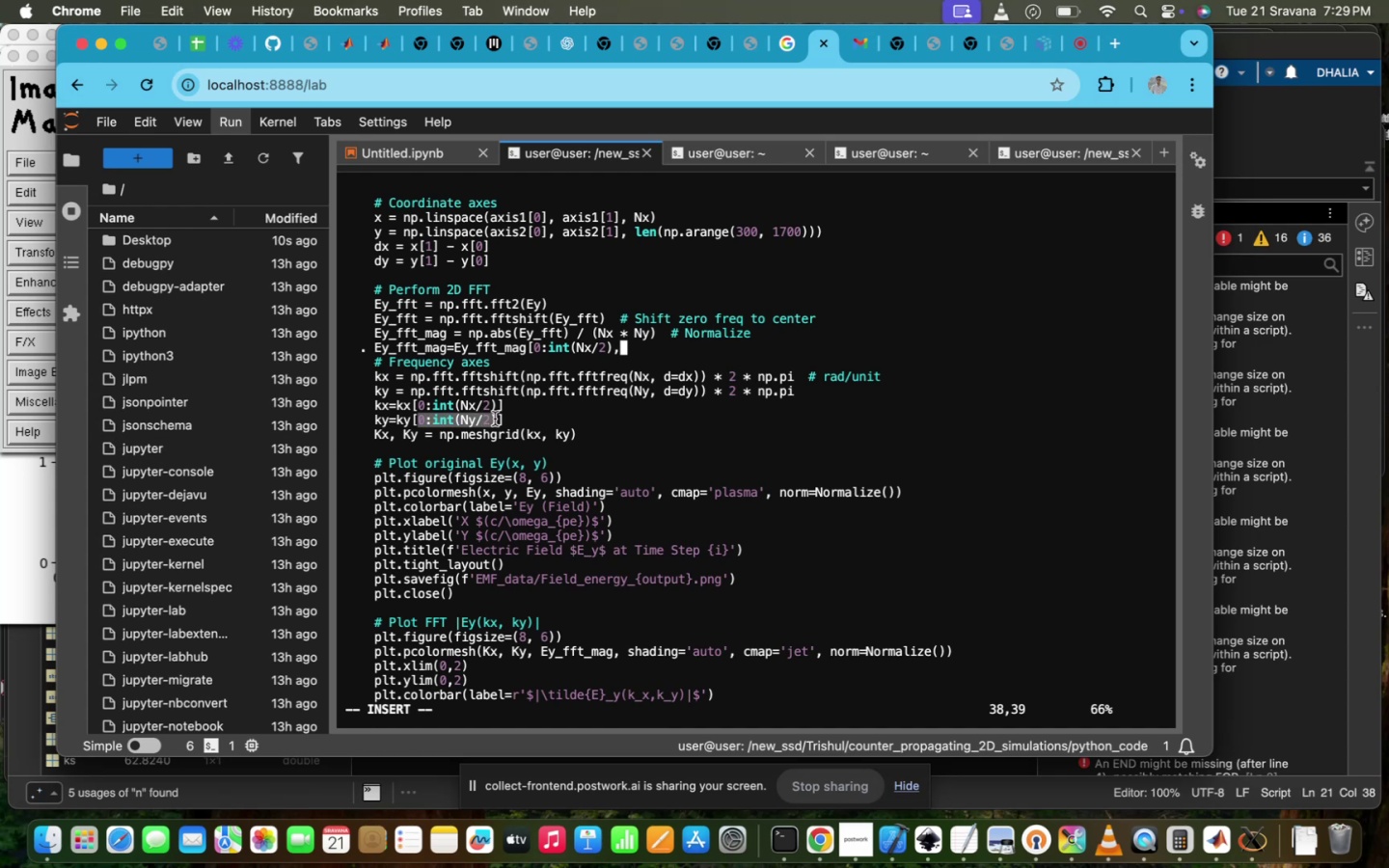 
key(Meta+V)
 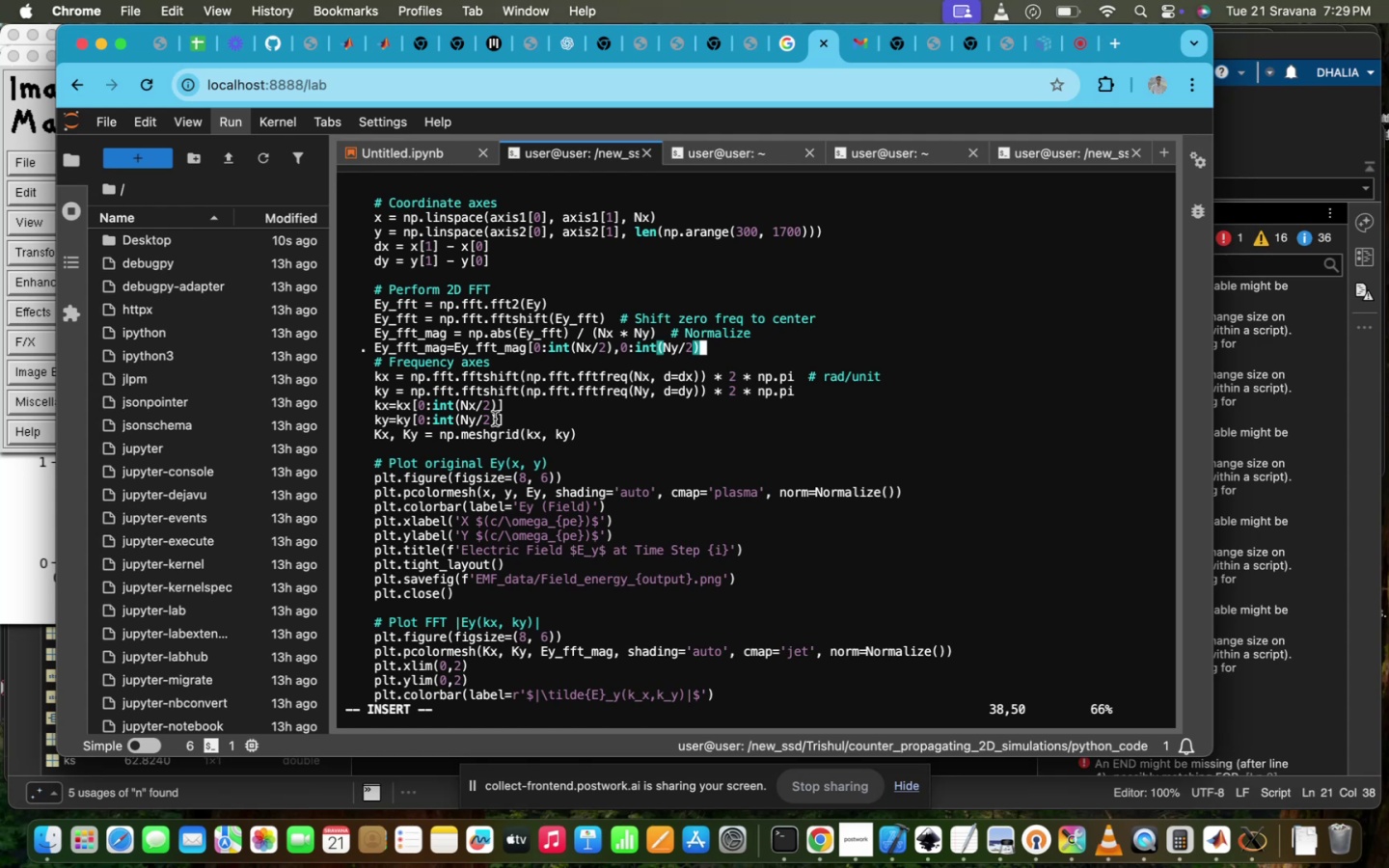 
type(])
key(Escape)
type(:wq!)
 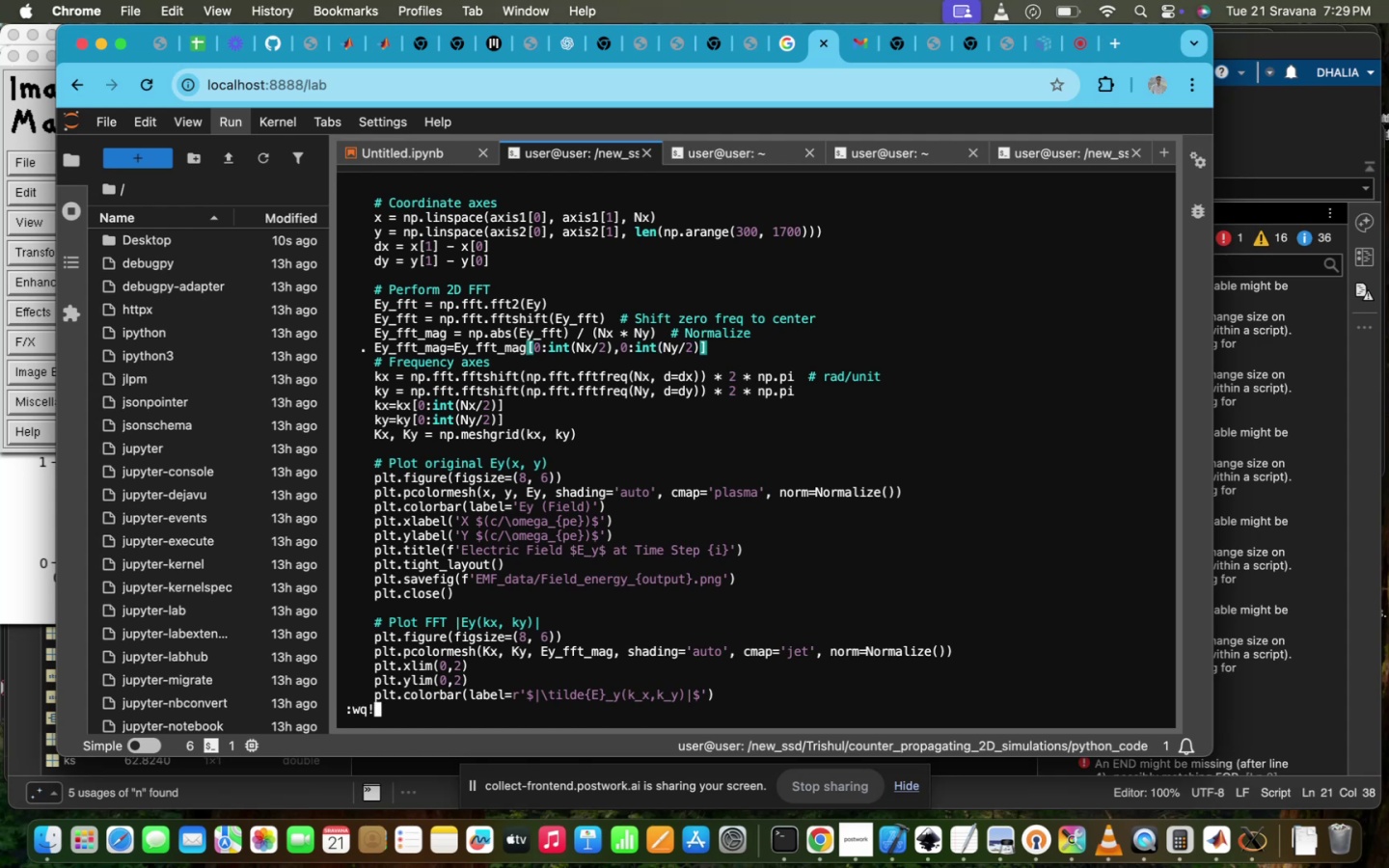 
key(Enter)
 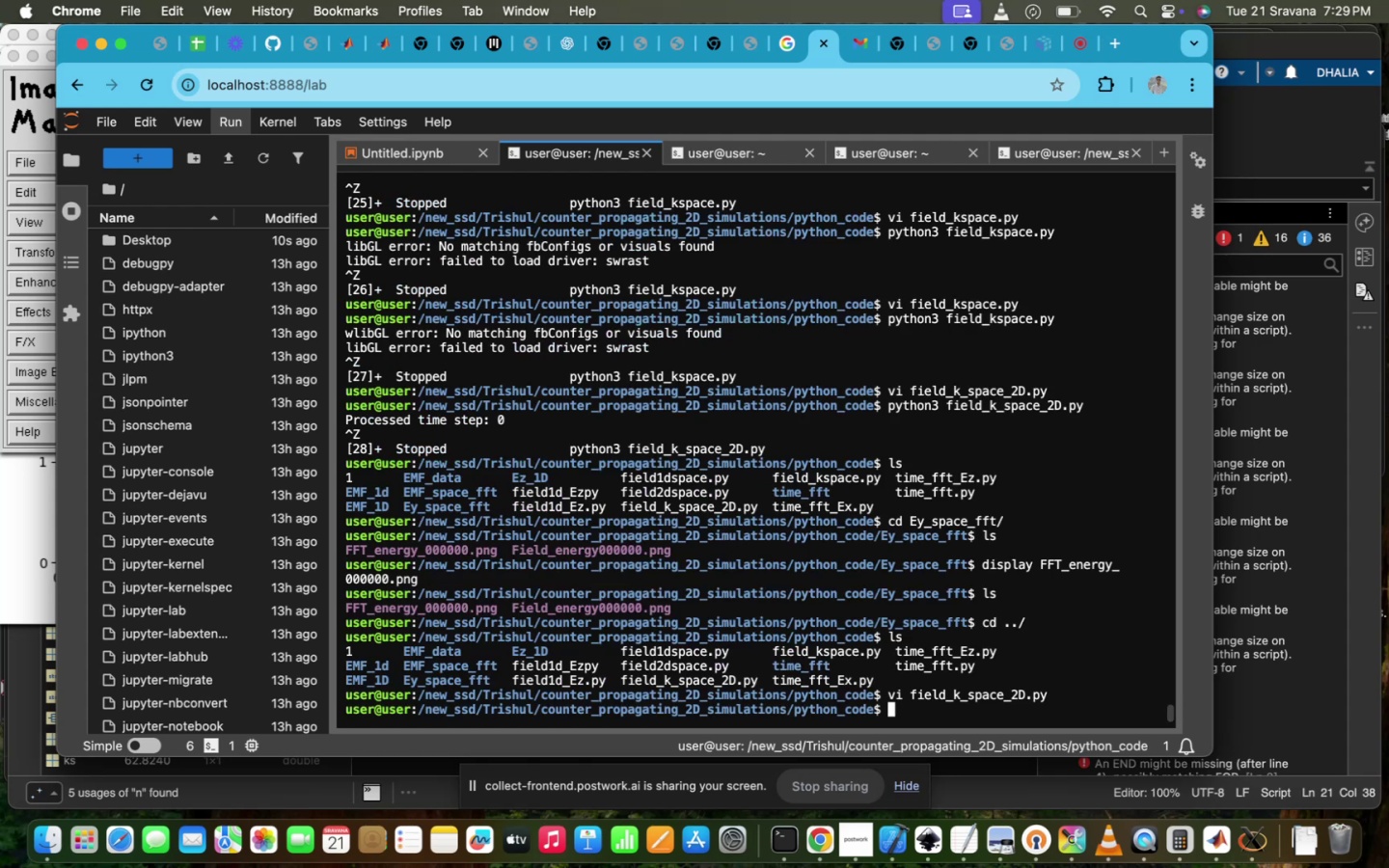 
key(ArrowUp)
 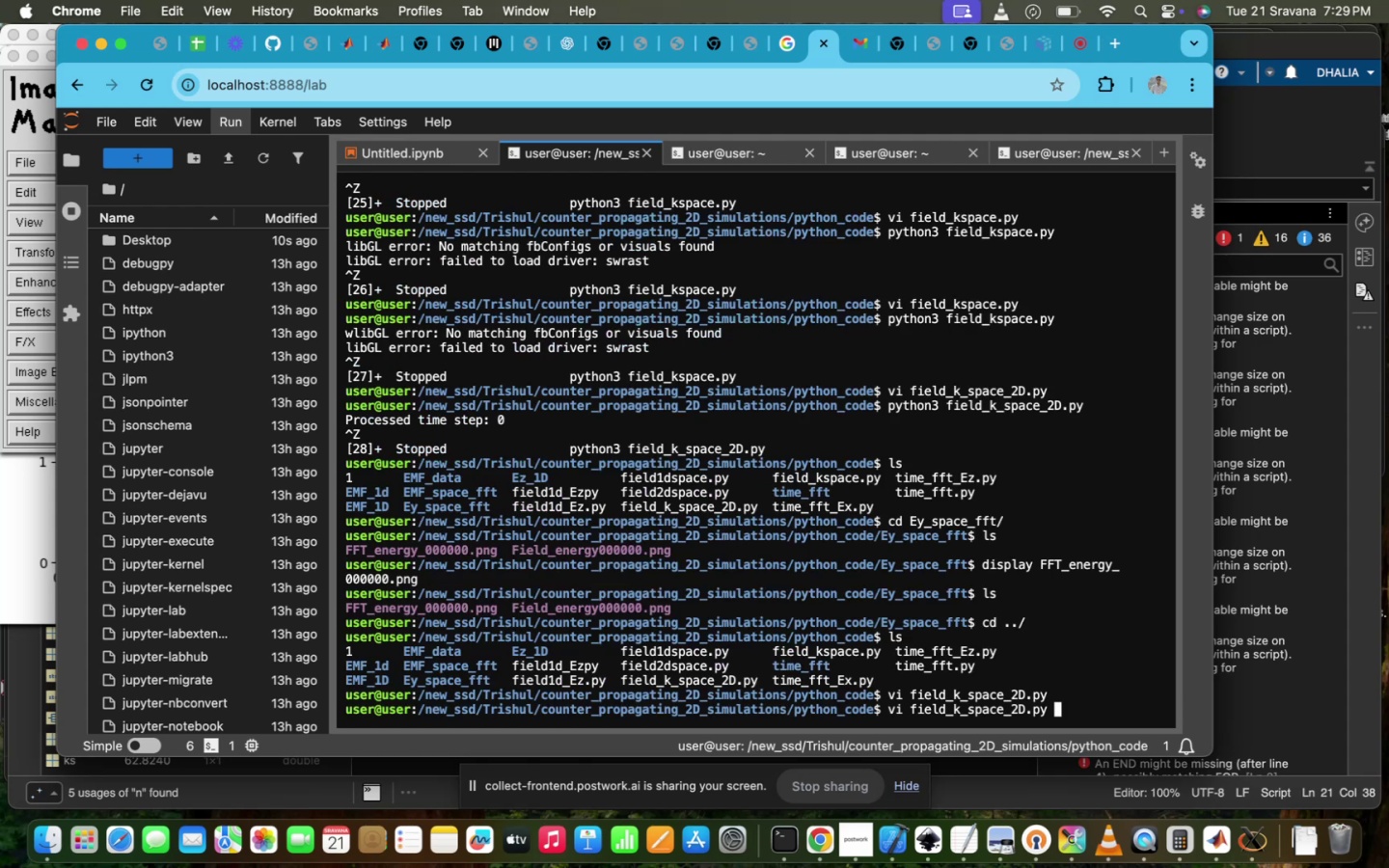 
key(ArrowUp)
 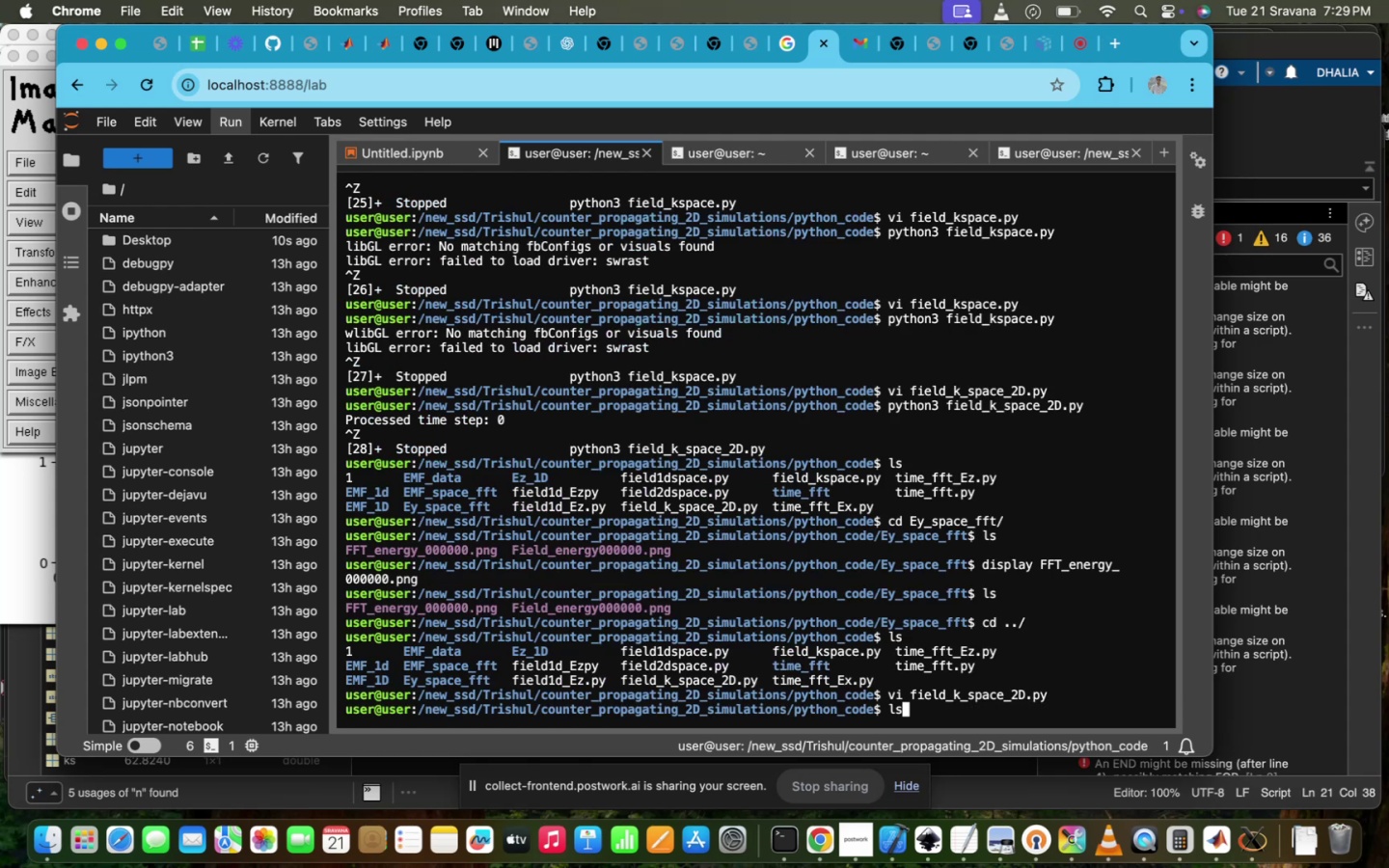 
key(ArrowUp)
 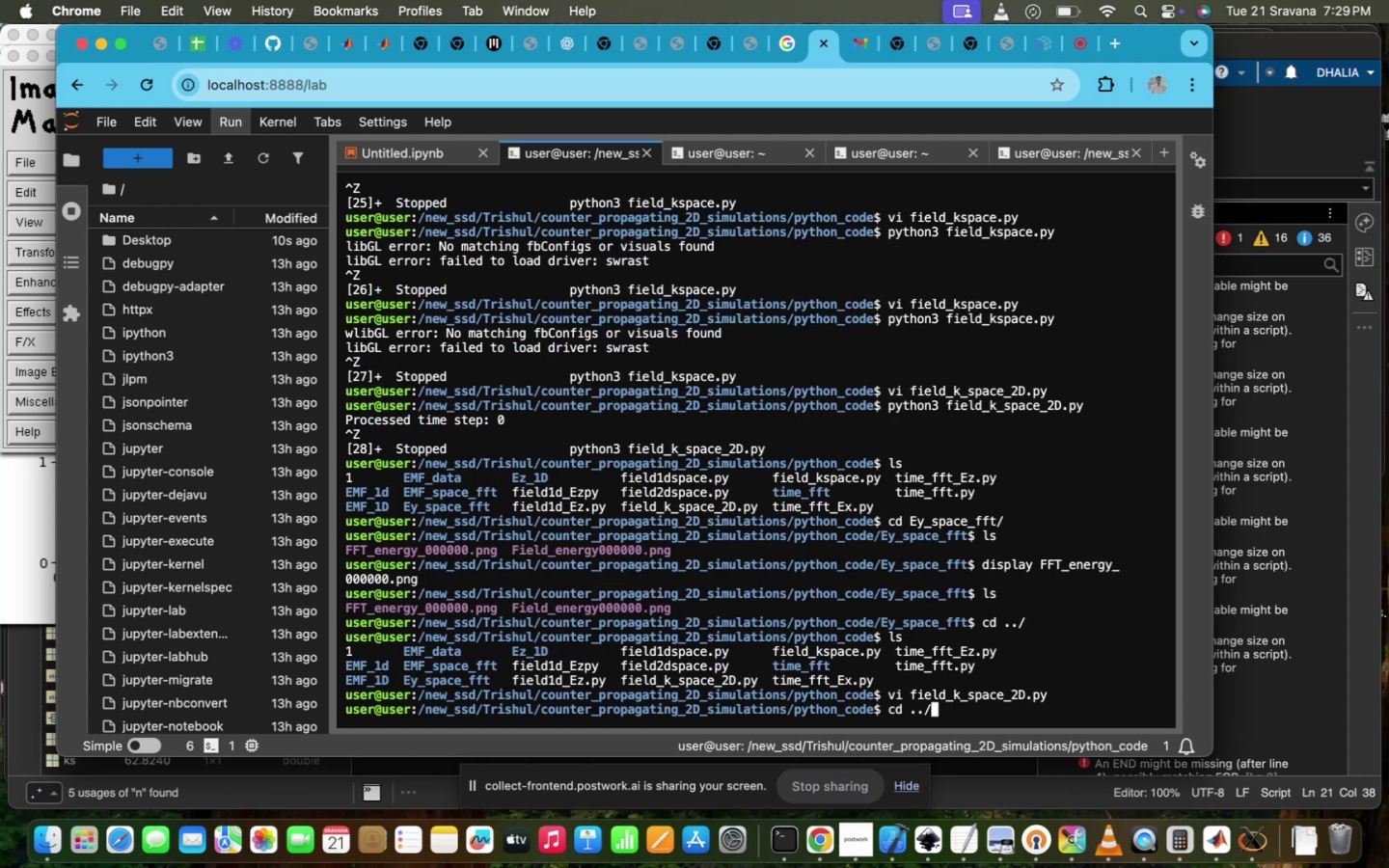 
key(ArrowUp)
 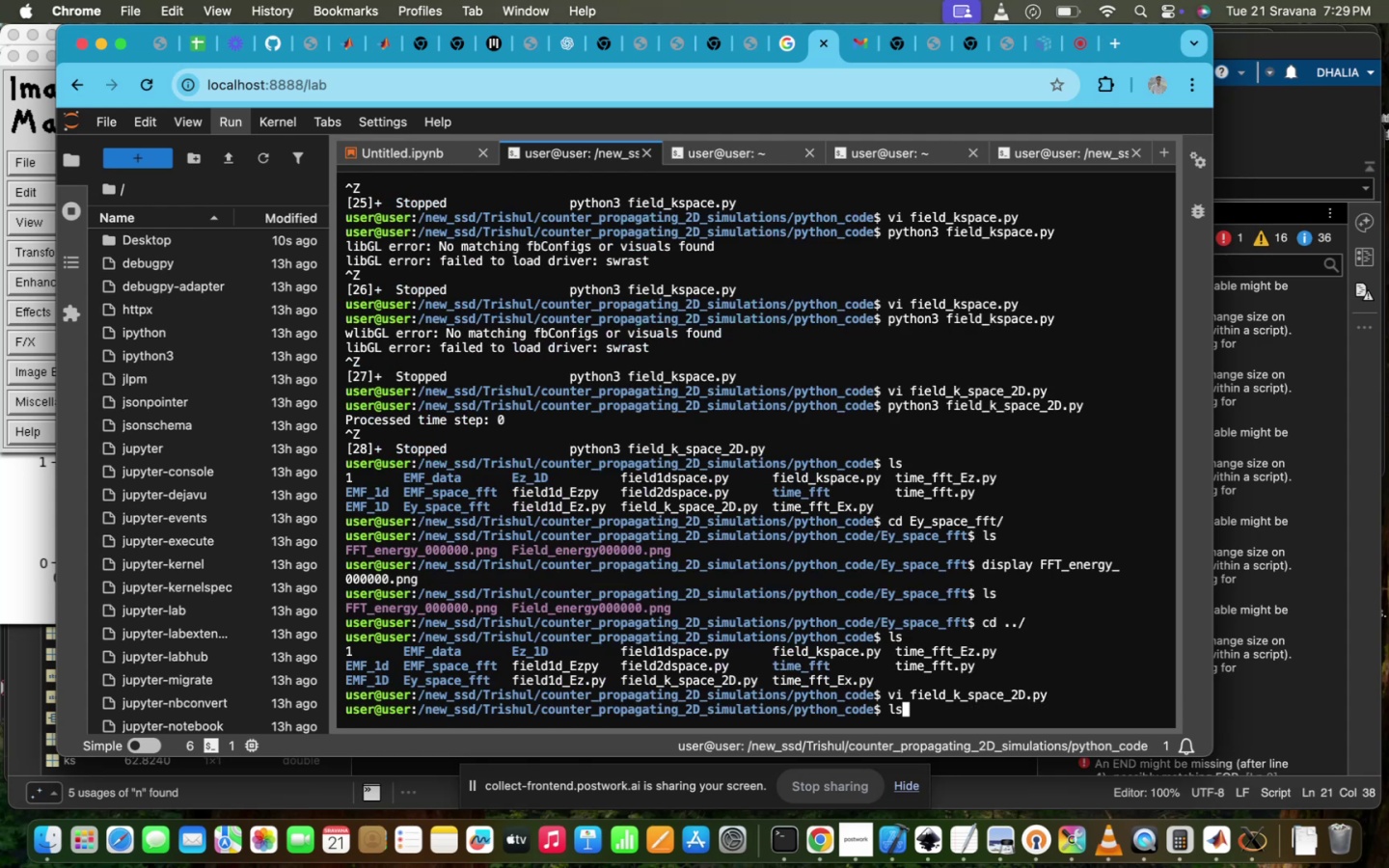 
key(ArrowUp)
 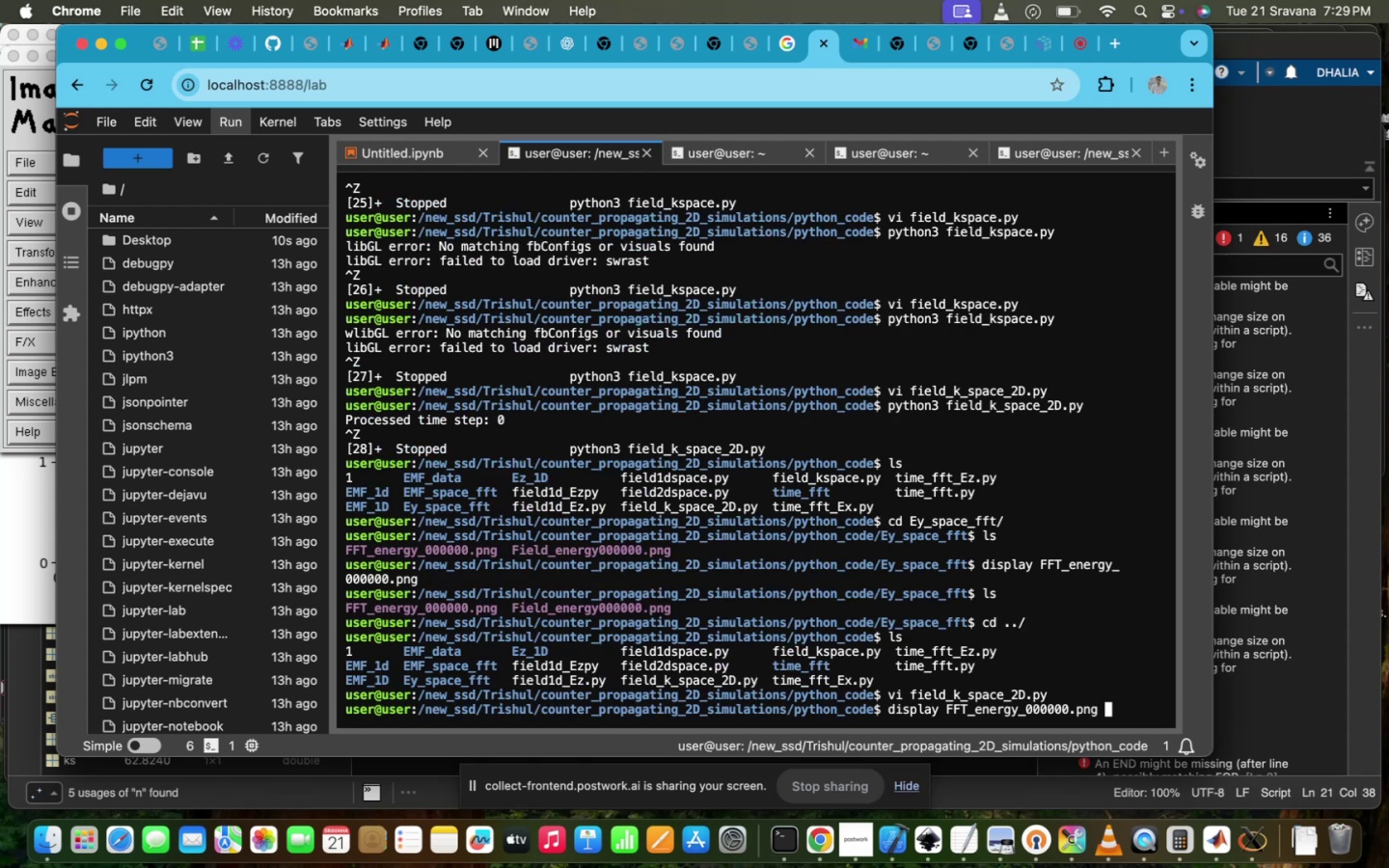 
key(ArrowUp)
 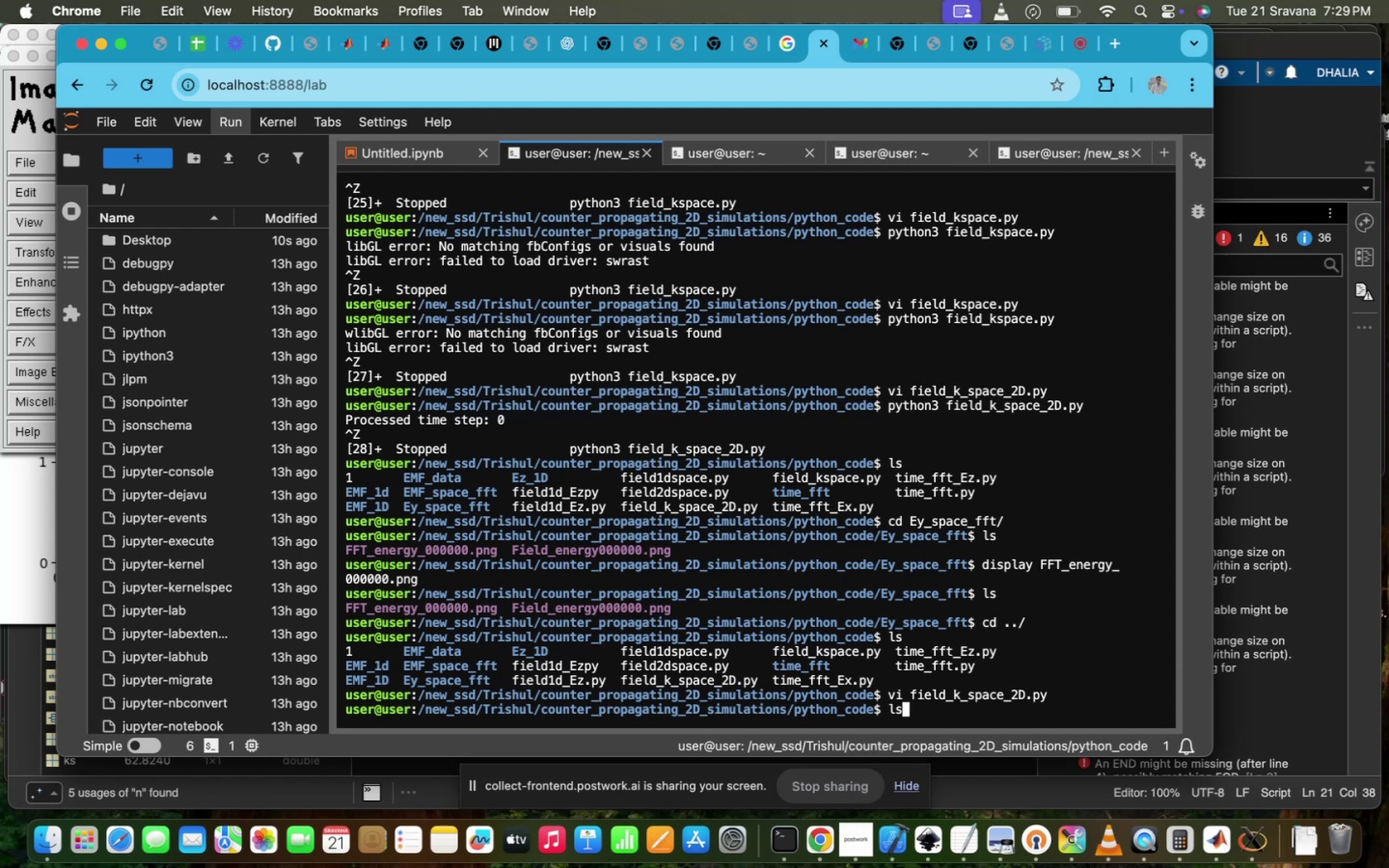 
key(ArrowUp)
 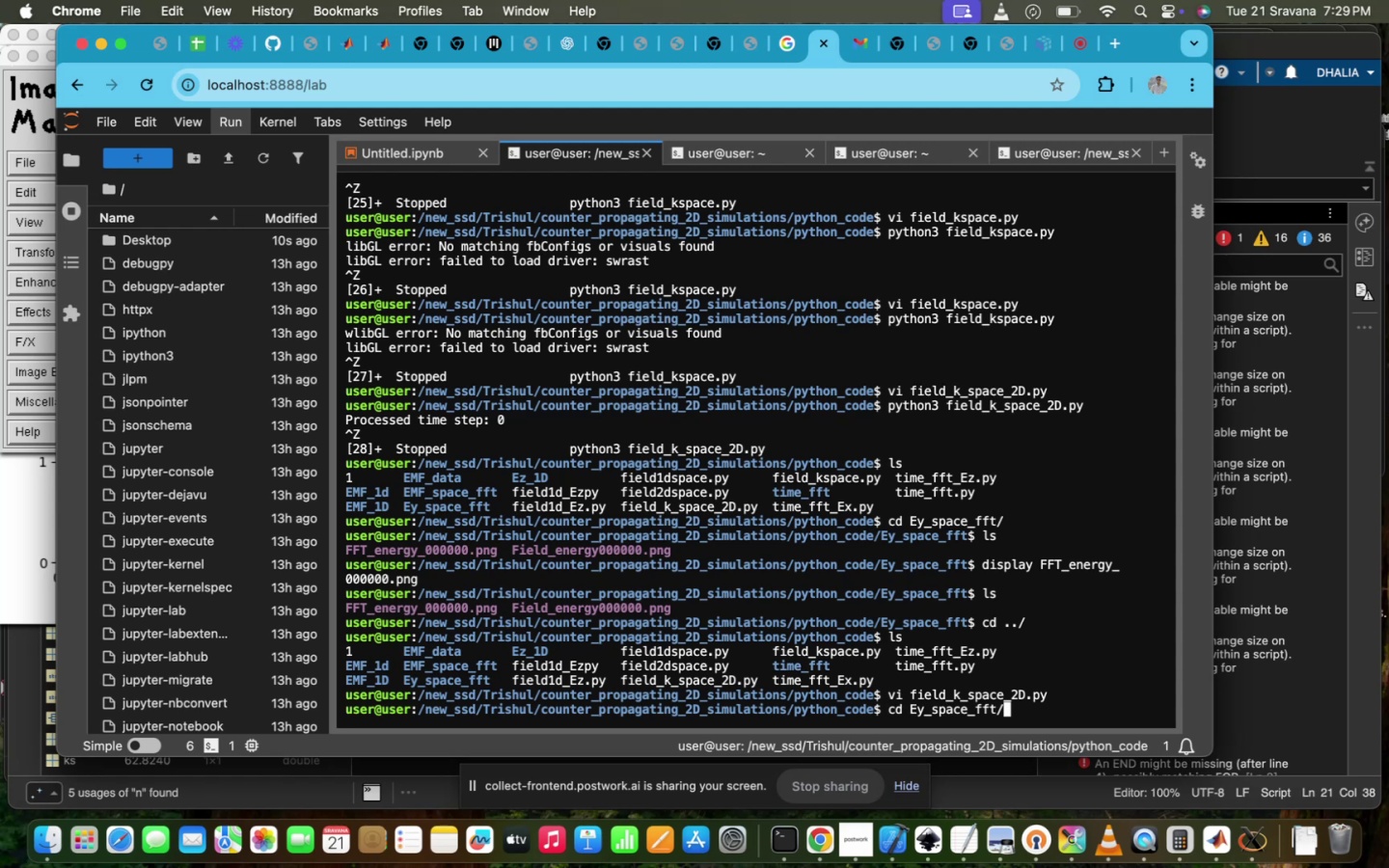 
key(ArrowUp)
 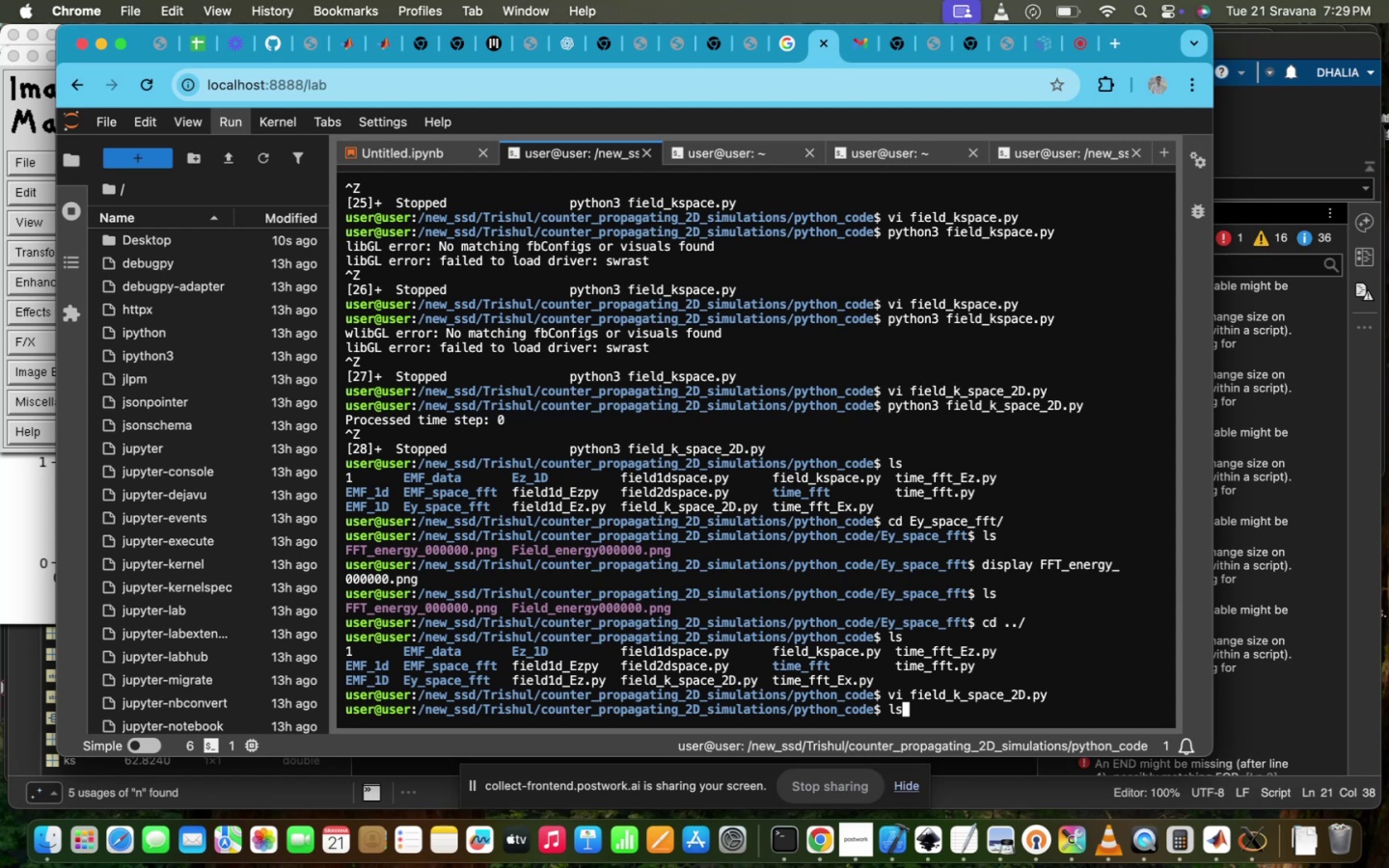 
key(ArrowUp)
 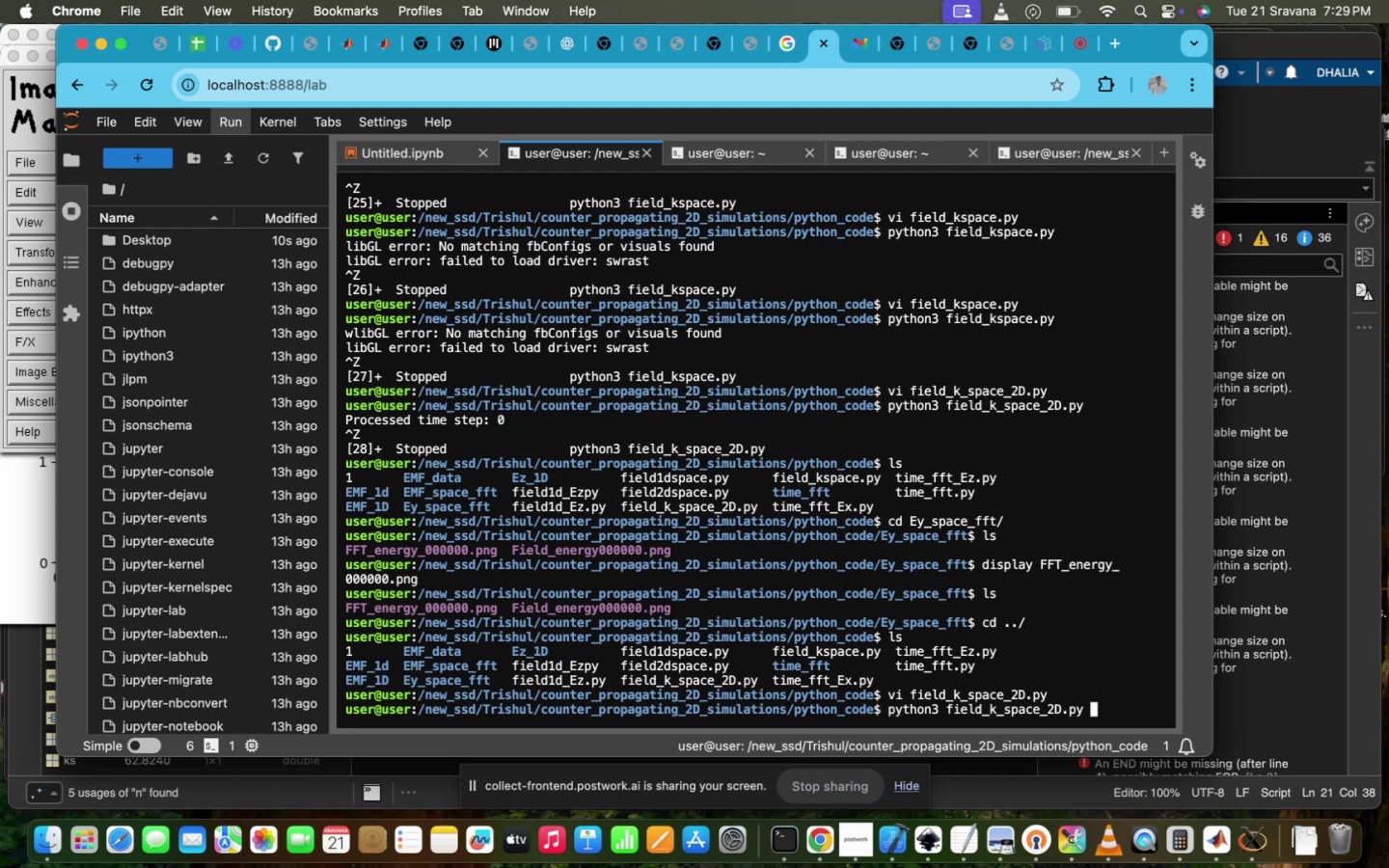 
key(Enter)
 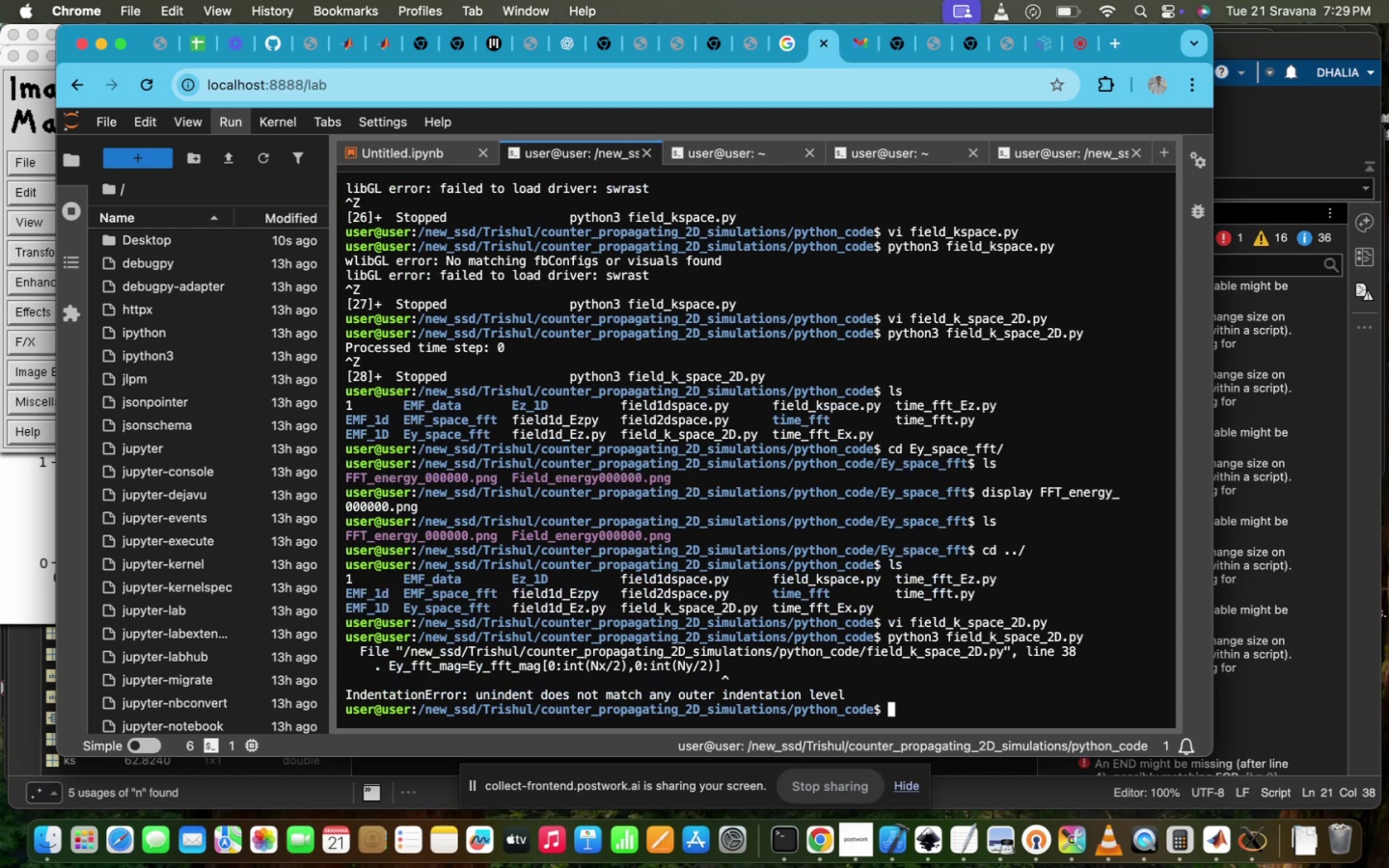 
wait(9.9)
 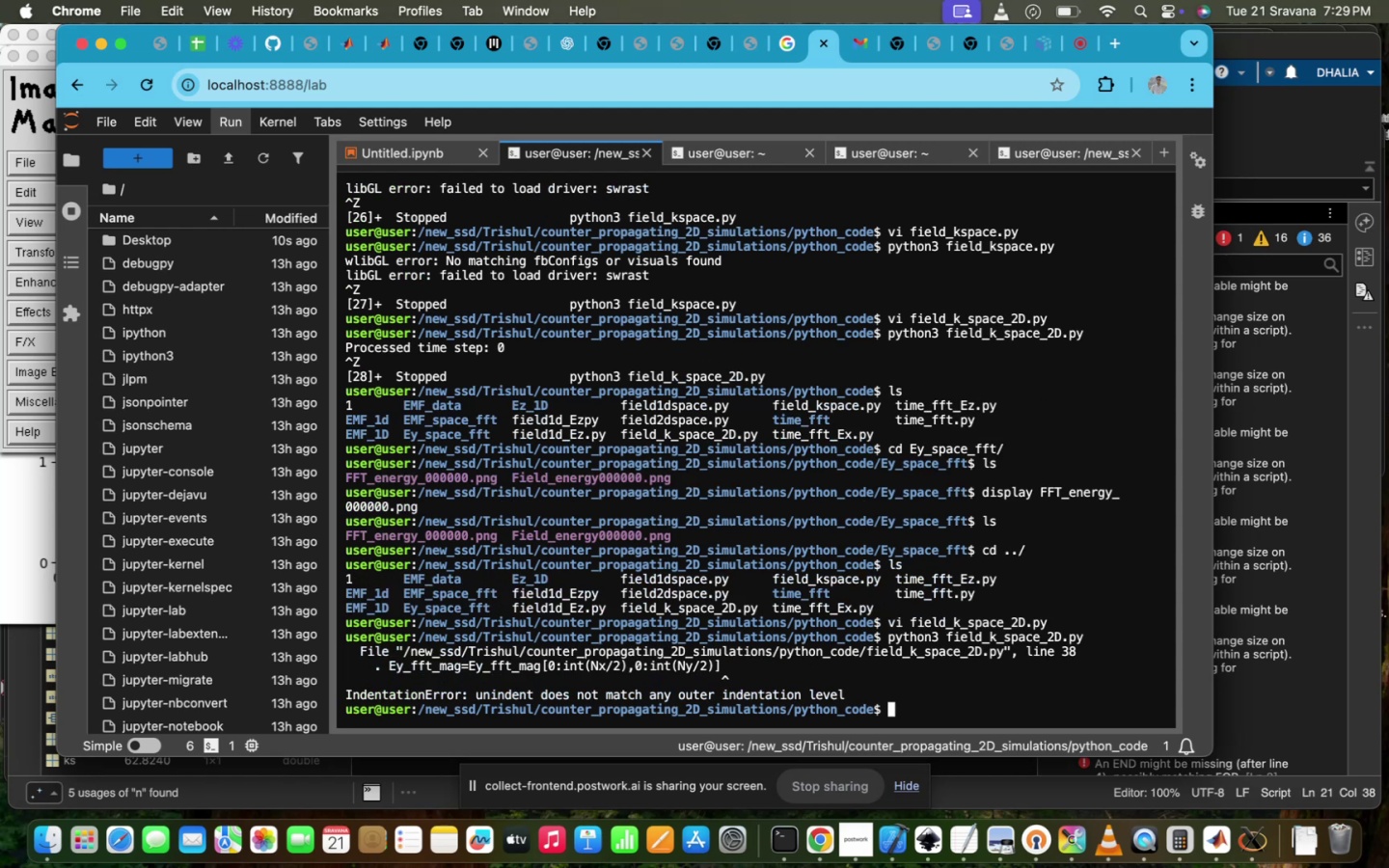 
key(ArrowUp)
 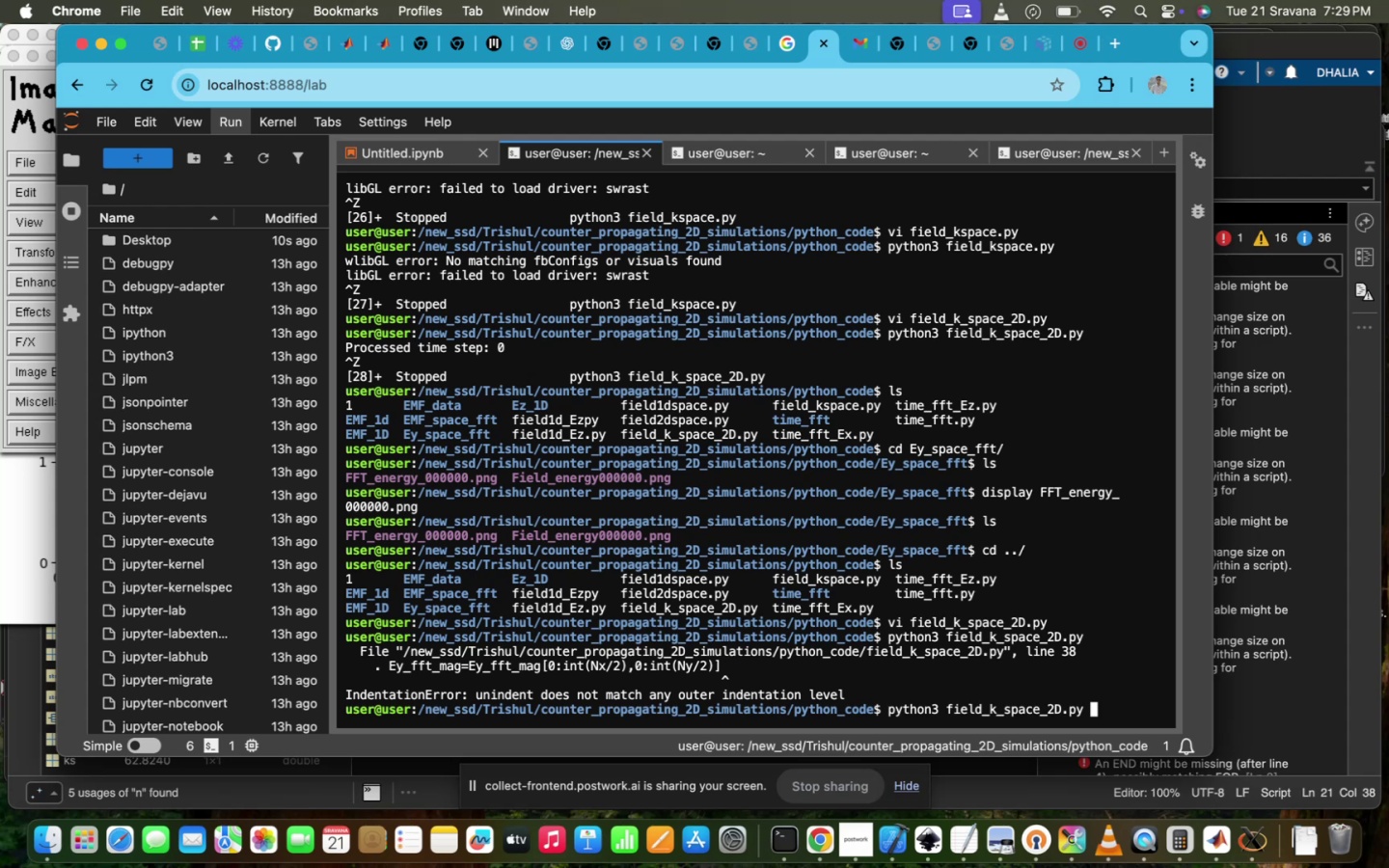 
key(ArrowUp)
 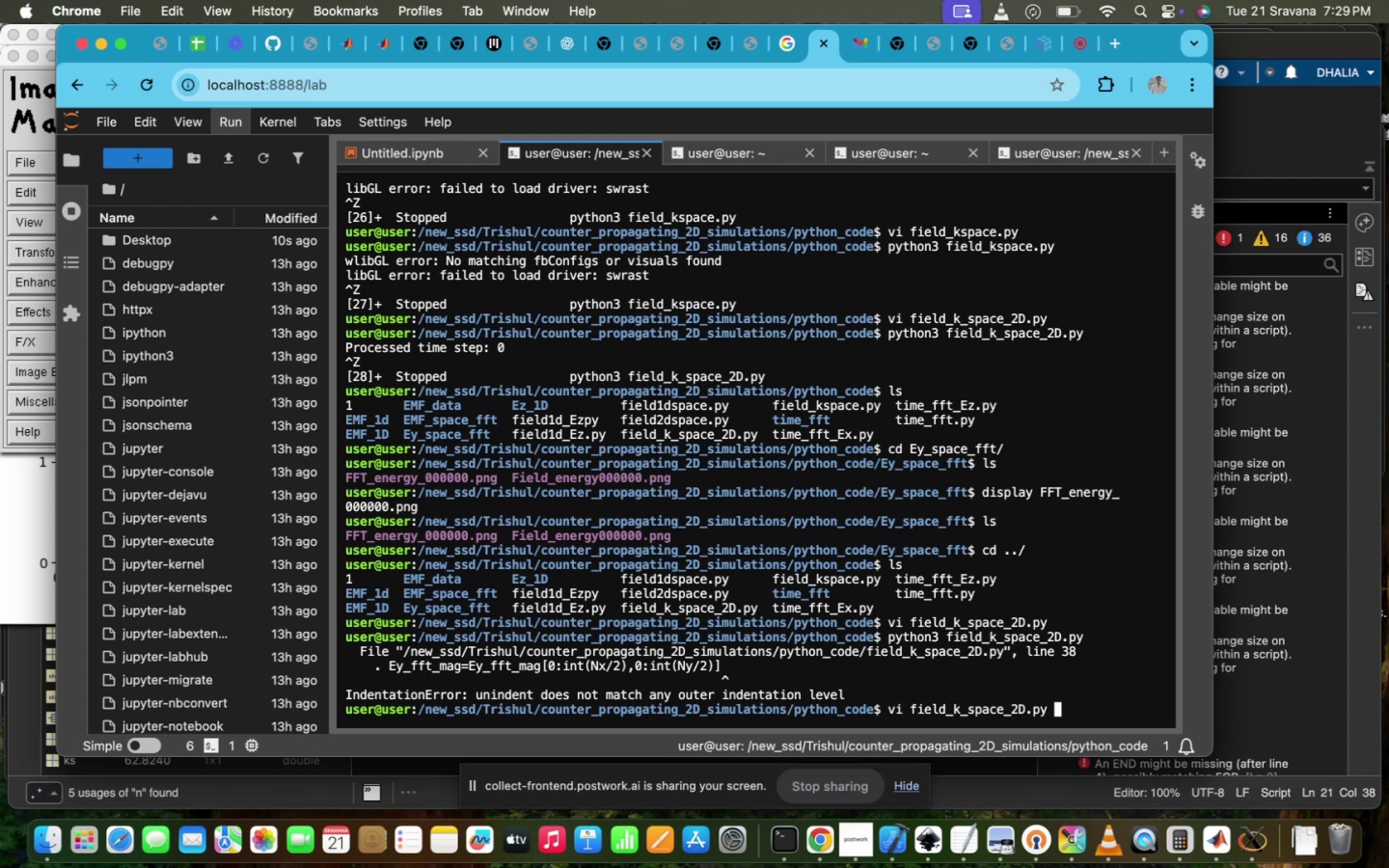 
hold_key(key=Enter, duration=0.63)
 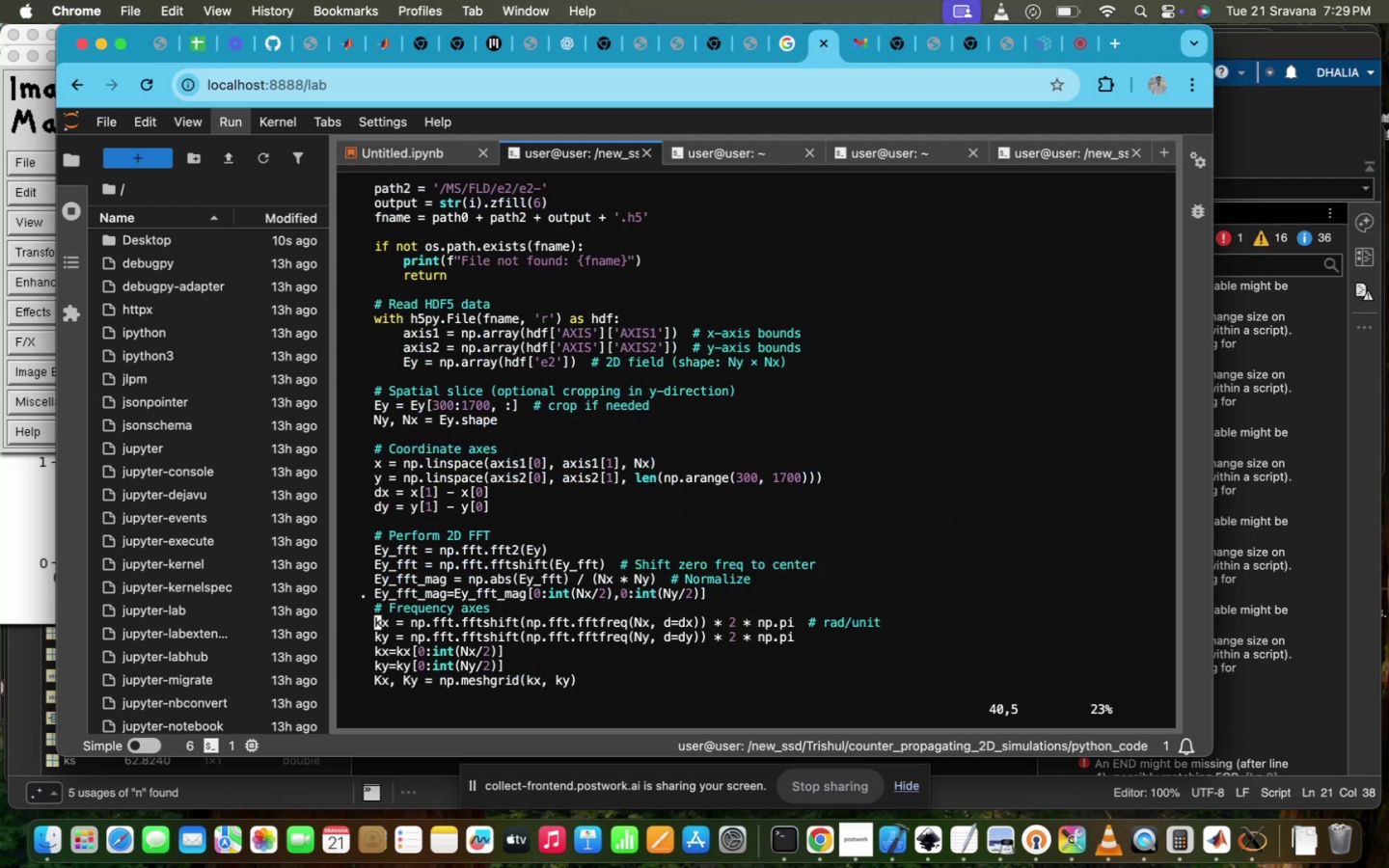 
scroll: coordinate [495, 419], scroll_direction: up, amount: 22.0
 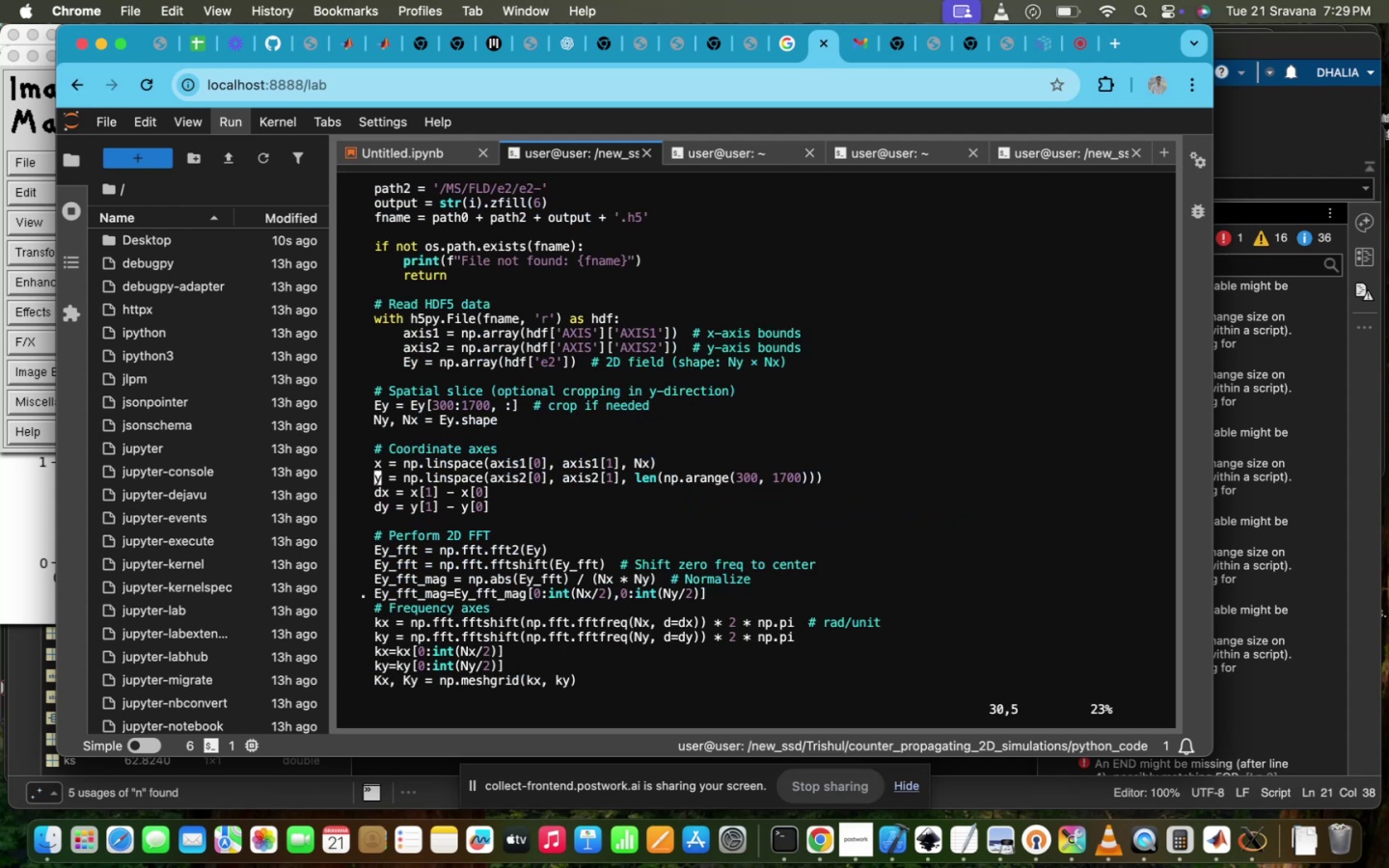 
scroll: coordinate [495, 419], scroll_direction: down, amount: 8.0
 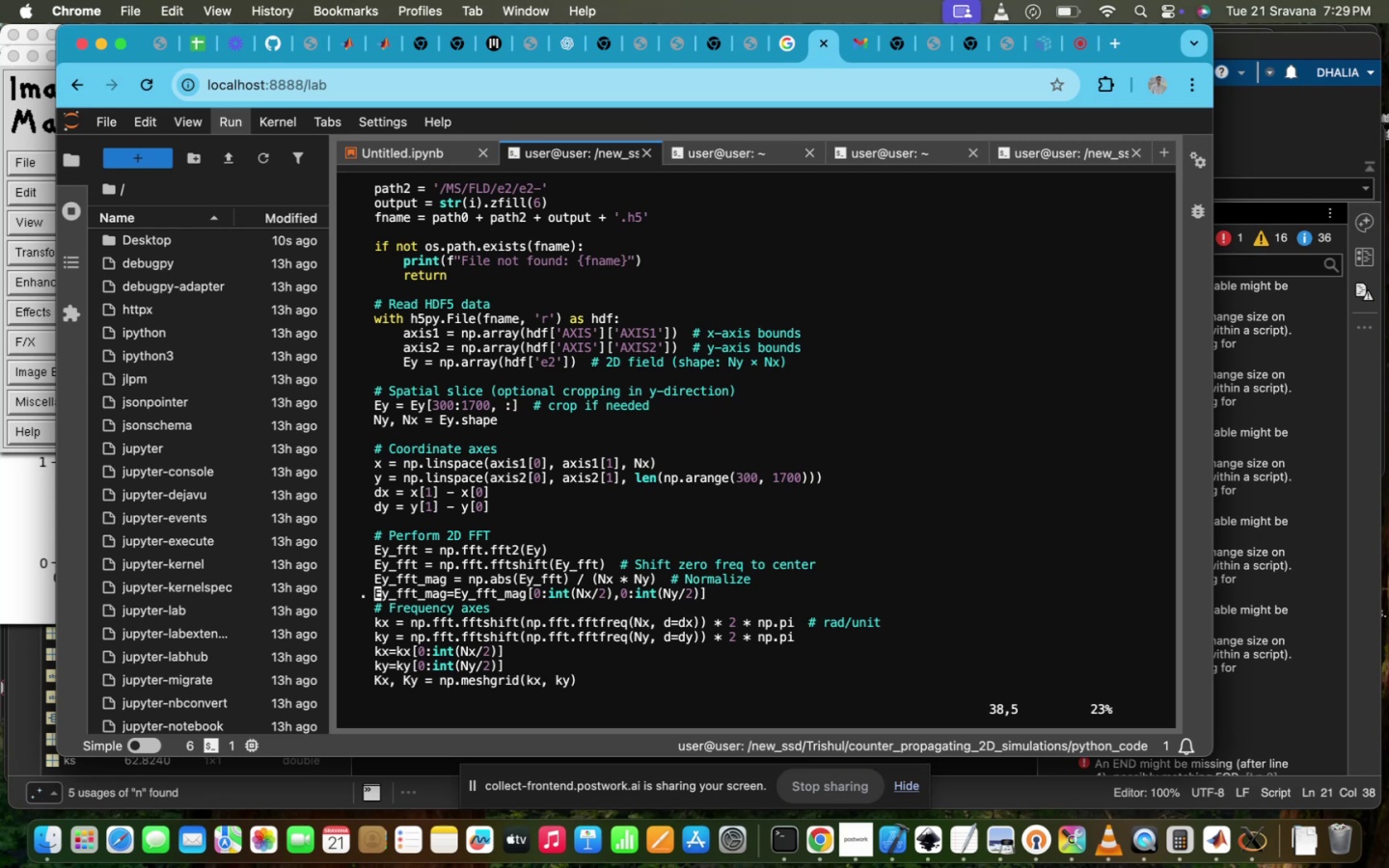 
hold_key(key=ArrowRight, duration=1.5)
 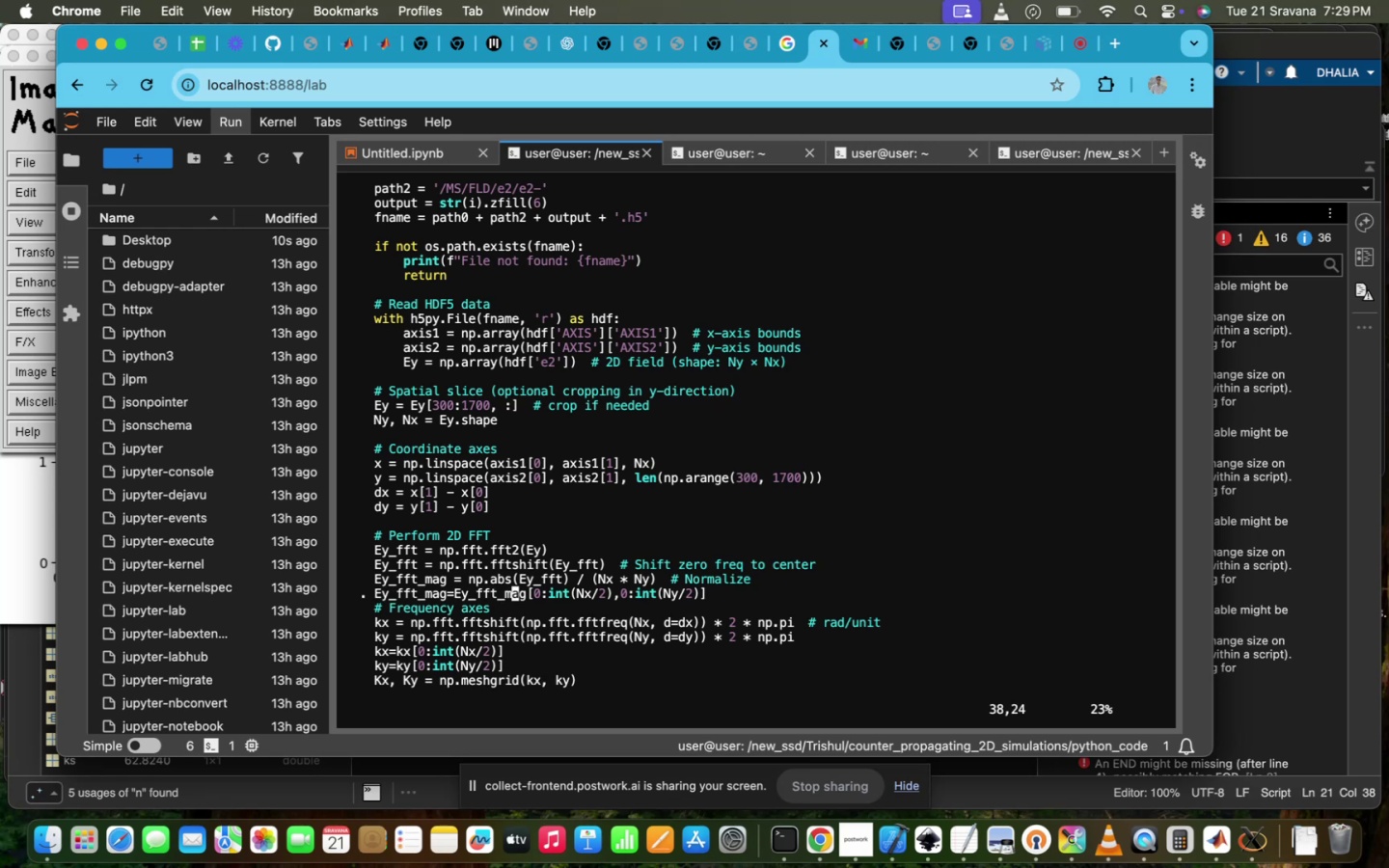 
hold_key(key=ArrowRight, duration=0.72)
 